 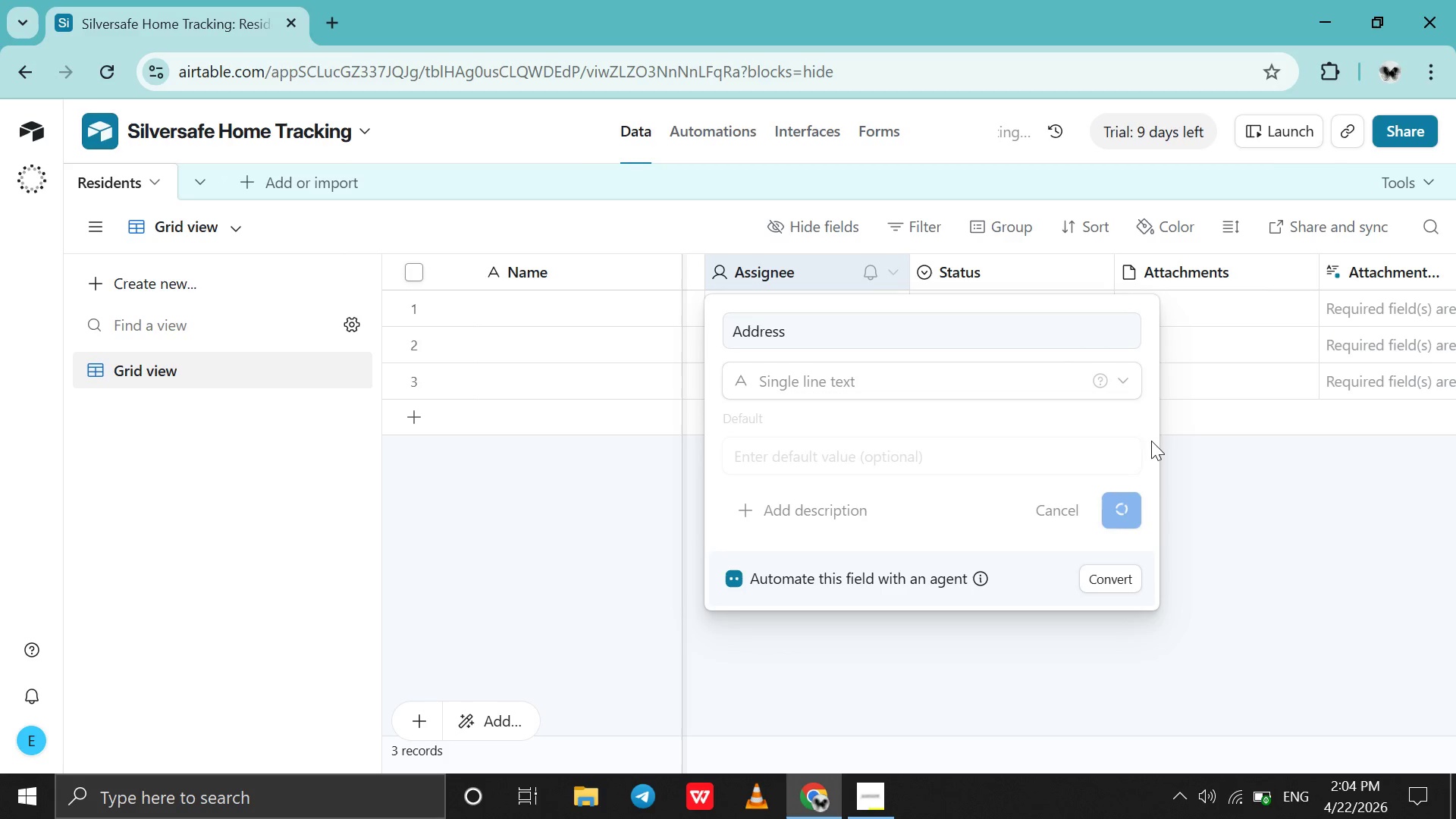 
scroll: coordinate [1152, 440], scroll_direction: down, amount: 2.0
 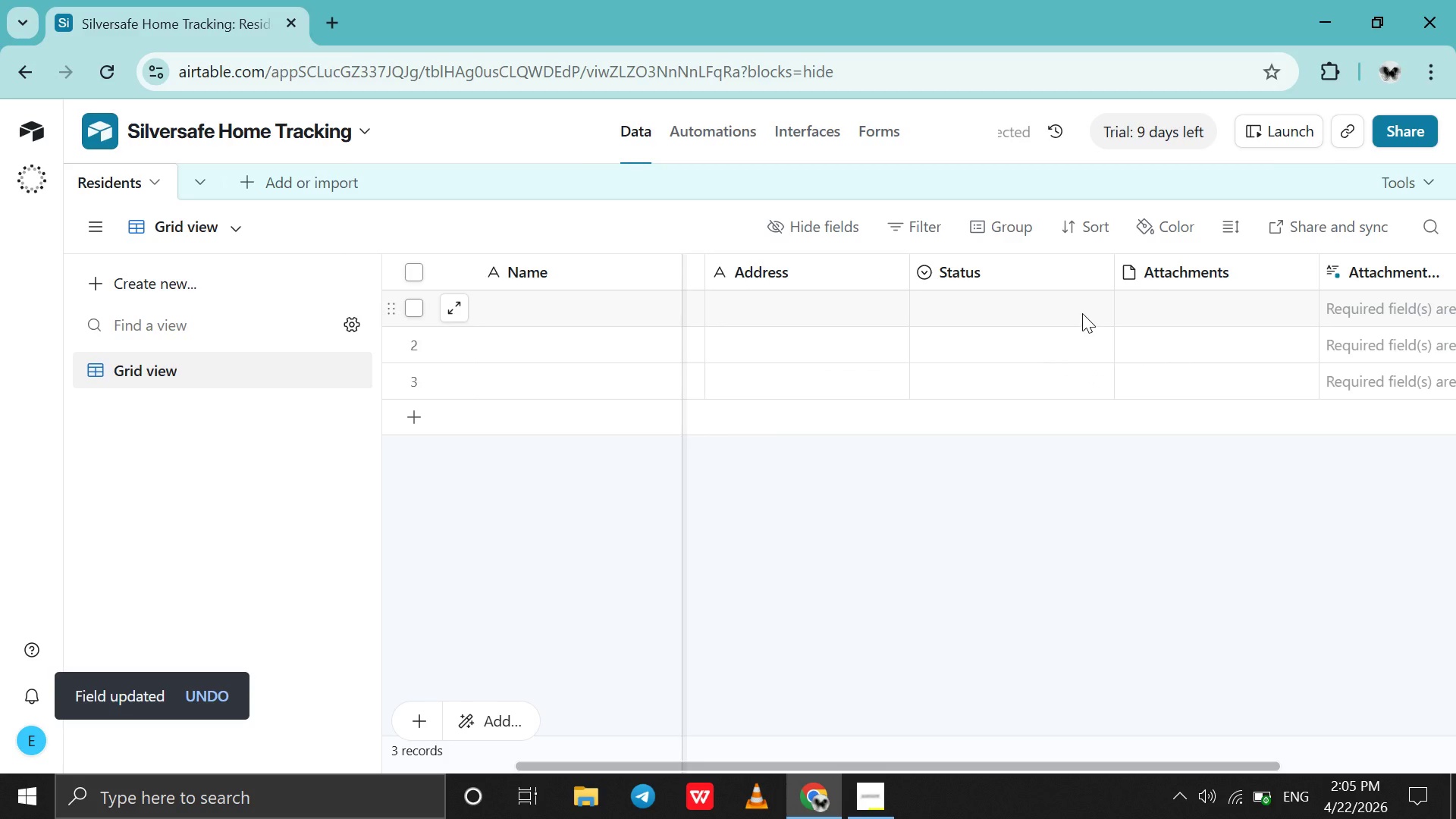 
wait(13.16)
 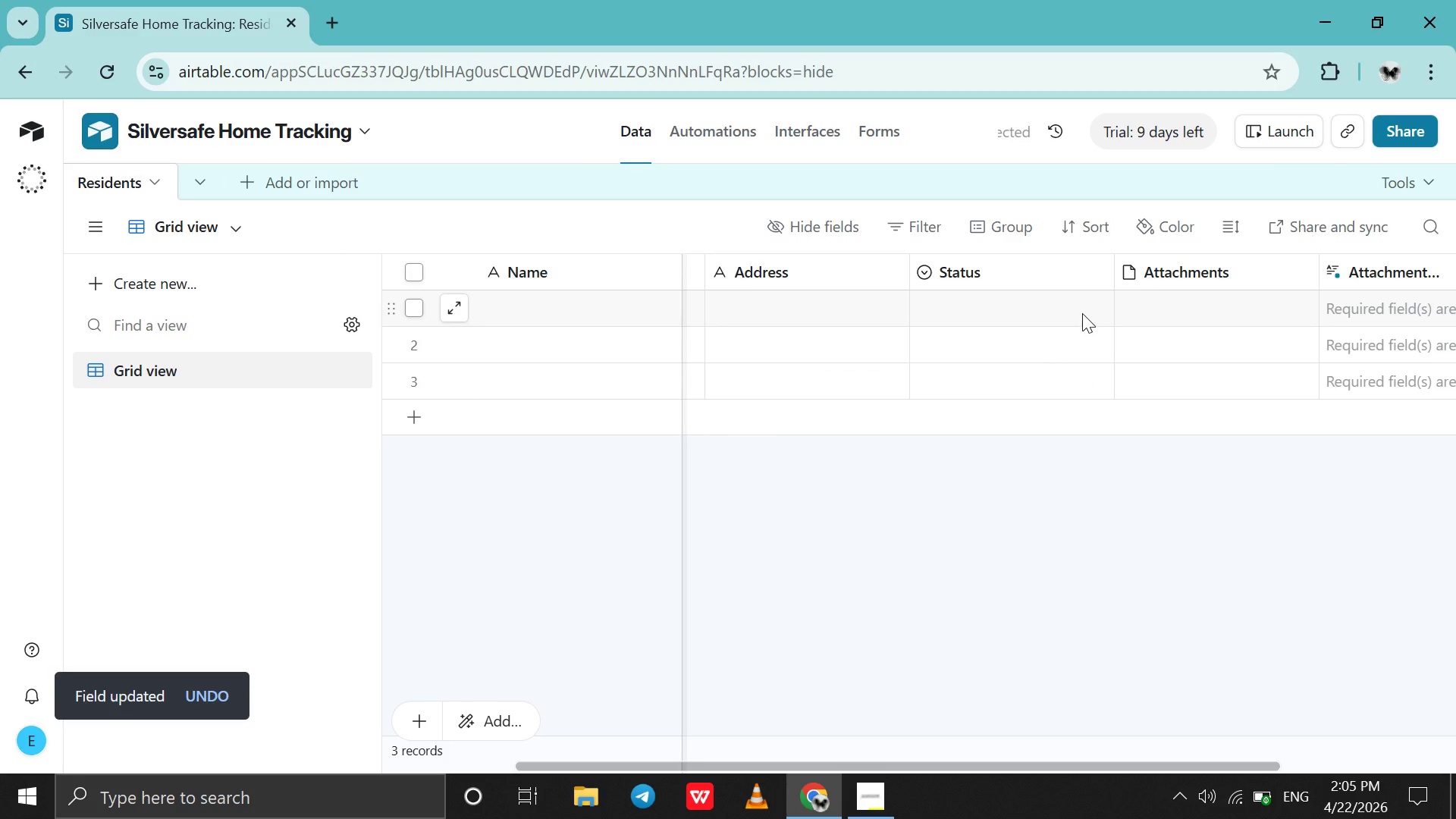 
double_click([960, 279])
 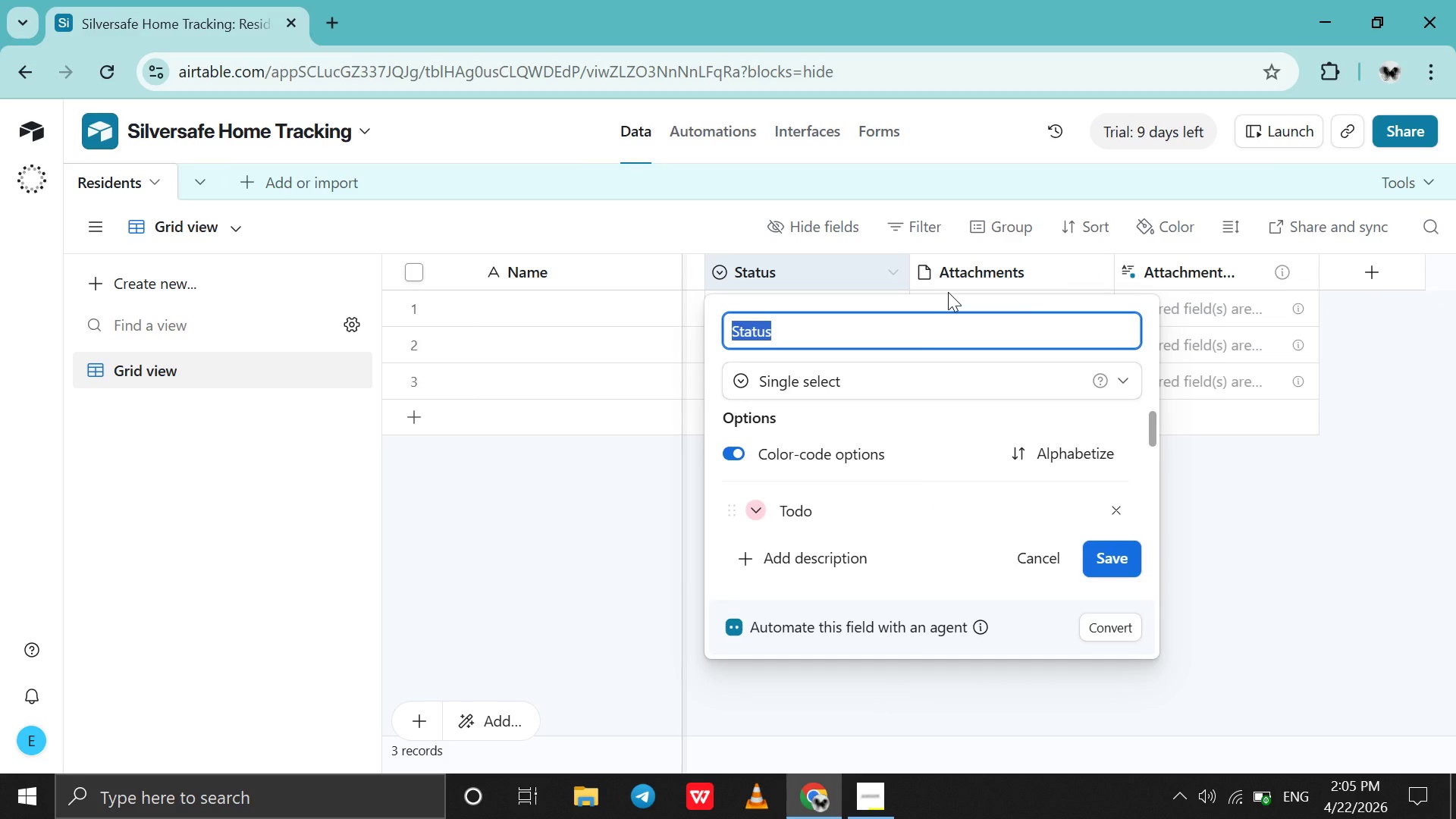 
key(A)
 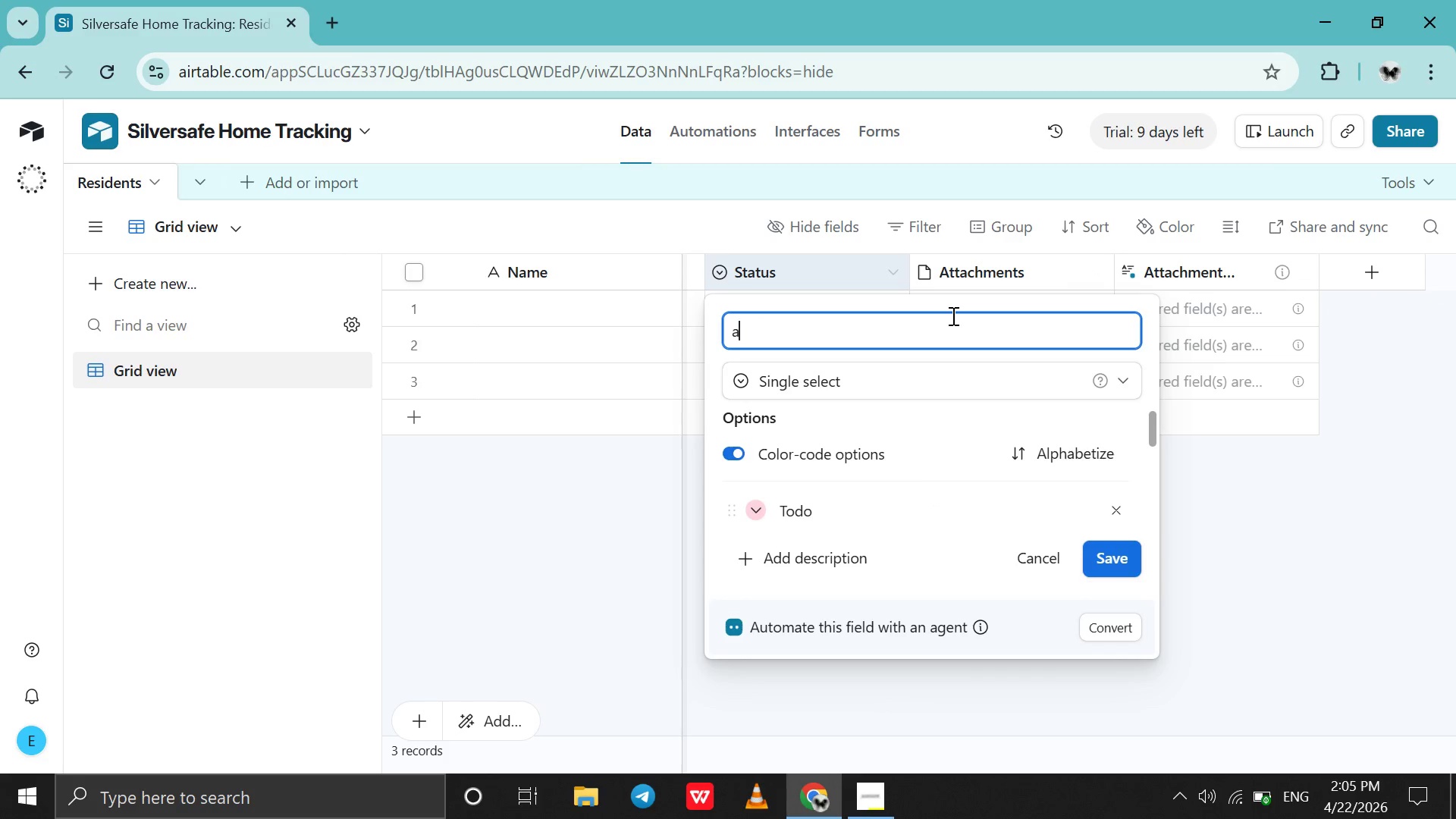 
key(Backspace)
type(Age)
 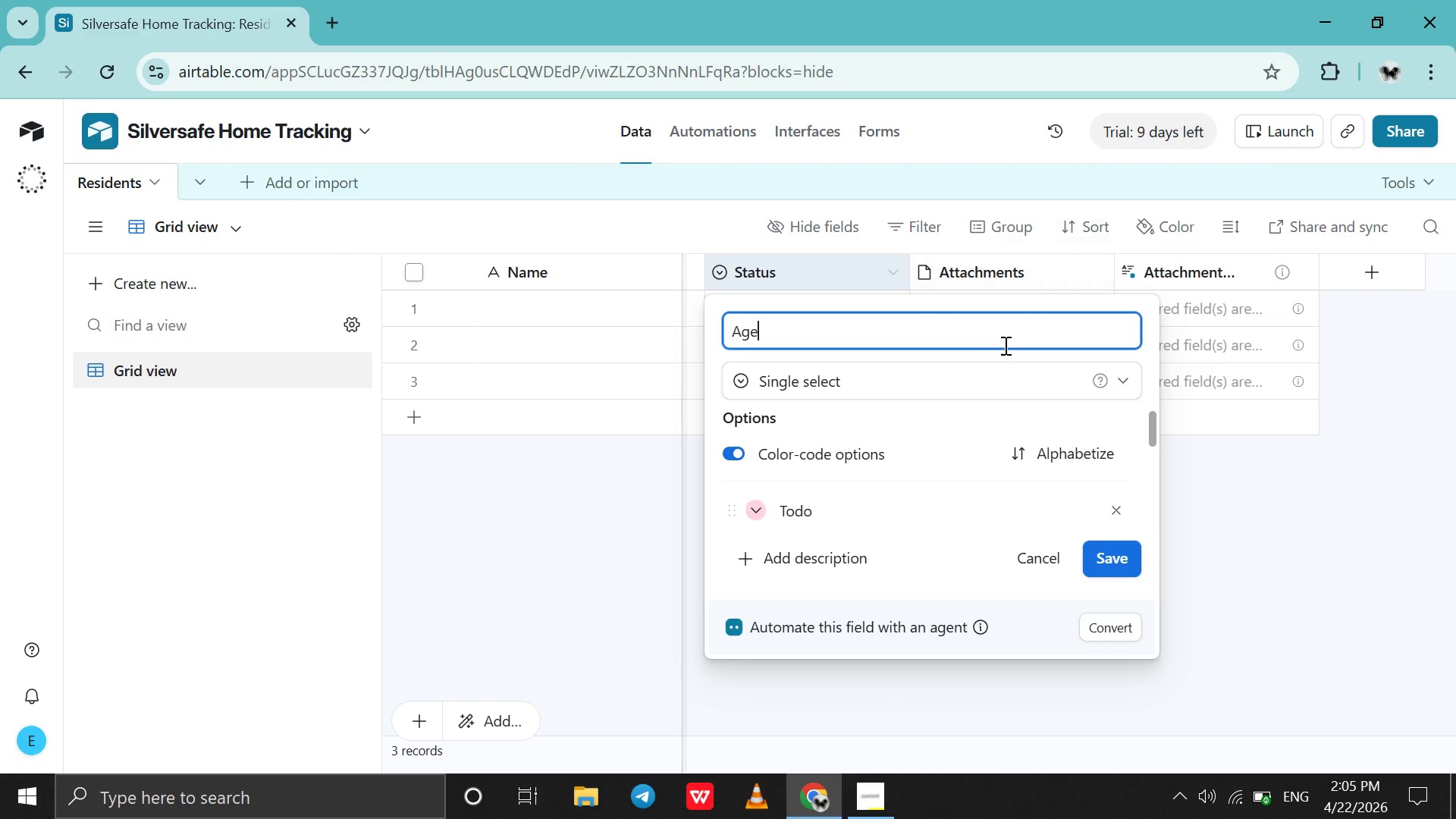 
left_click([980, 374])
 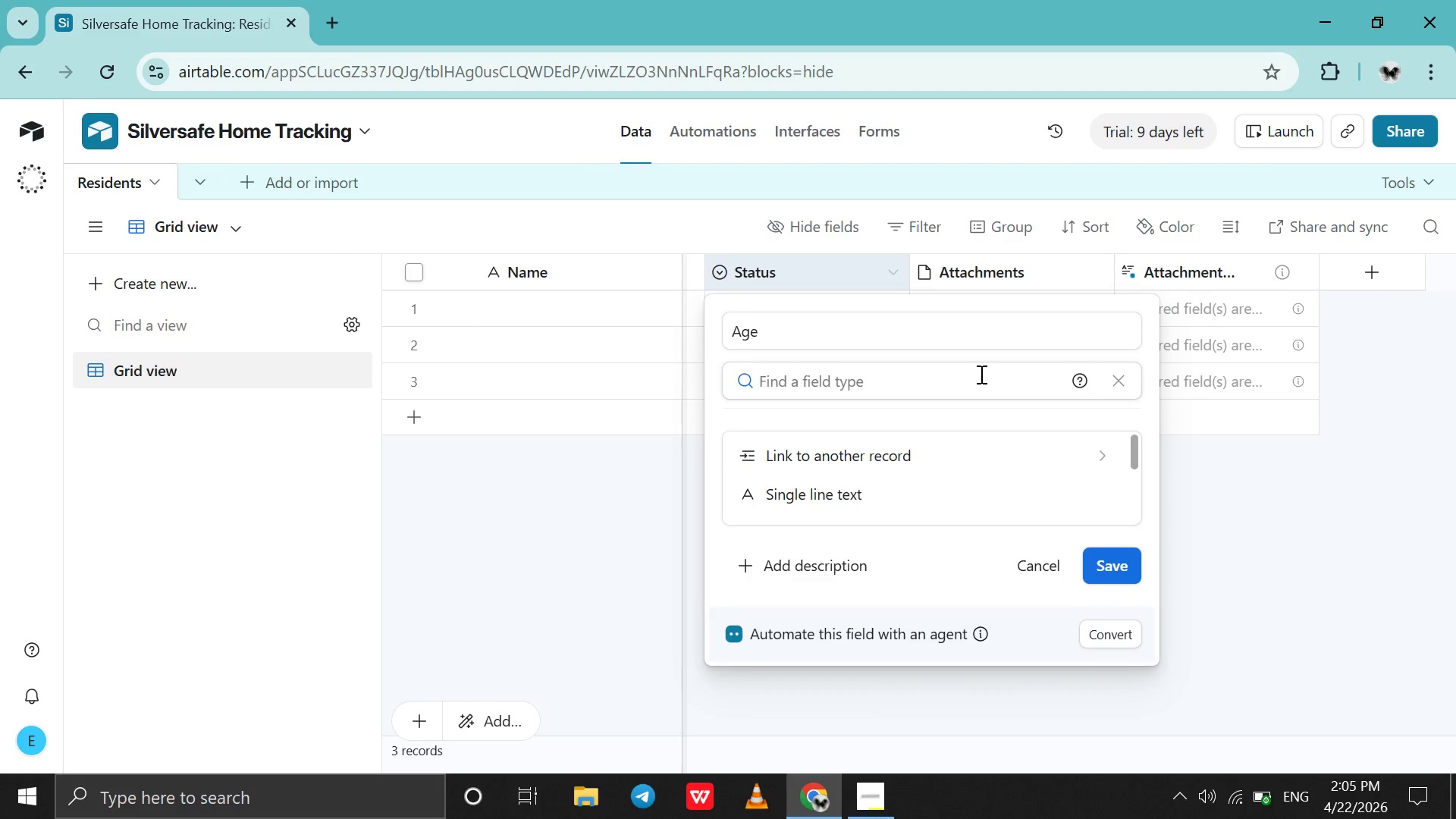 
key(N)
 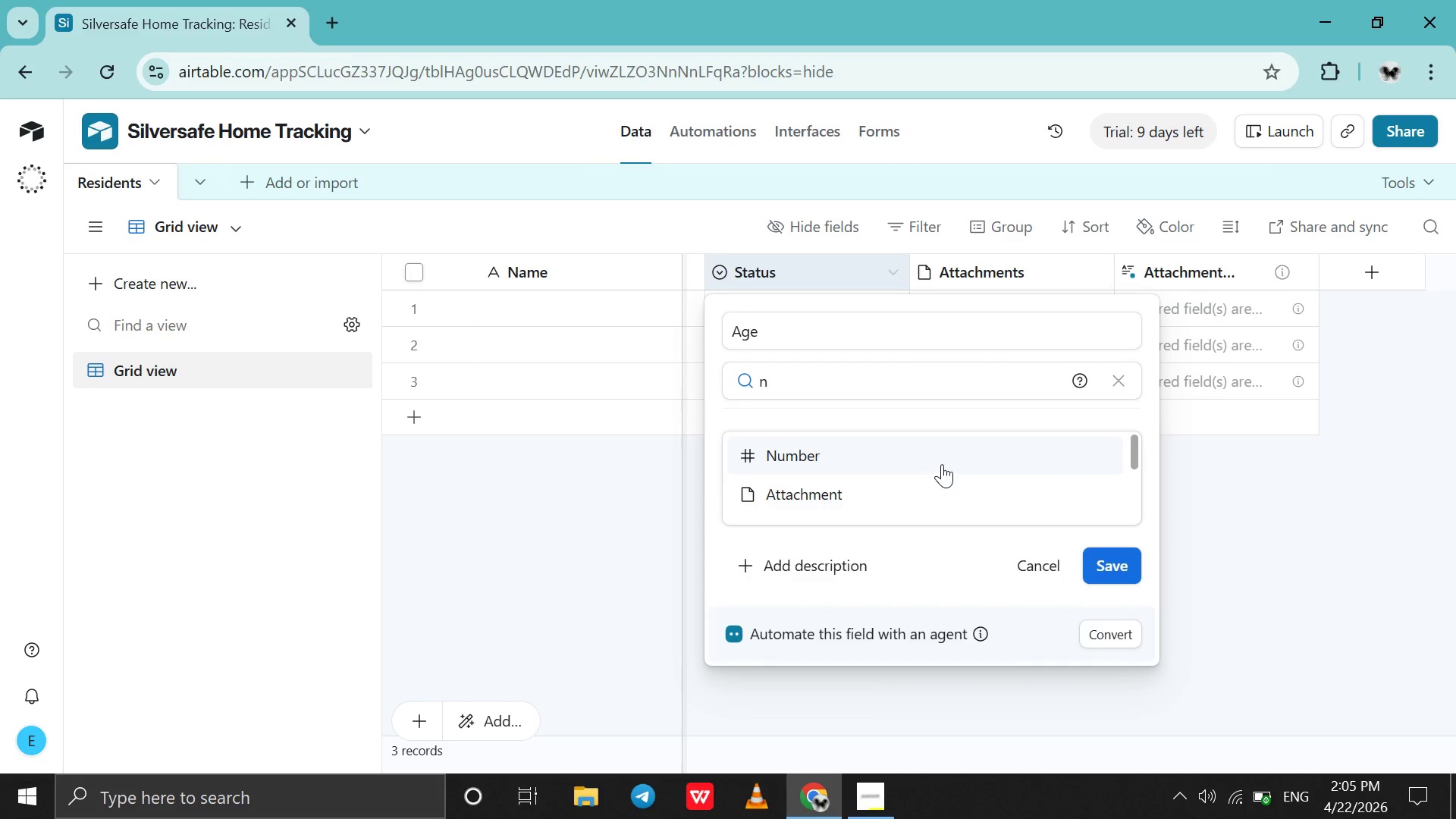 
left_click([942, 464])
 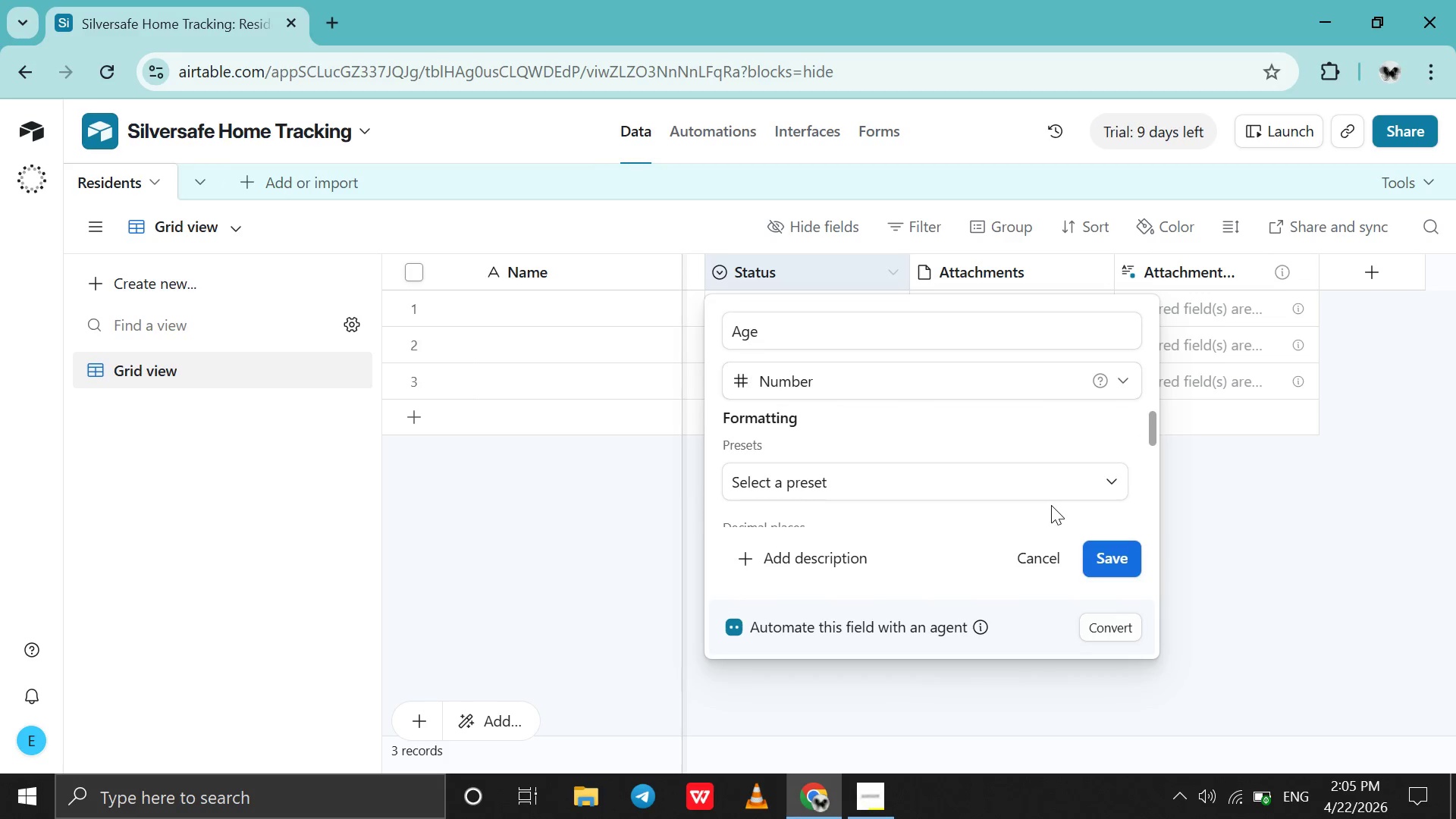 
scroll: coordinate [1068, 483], scroll_direction: down, amount: 1.0
 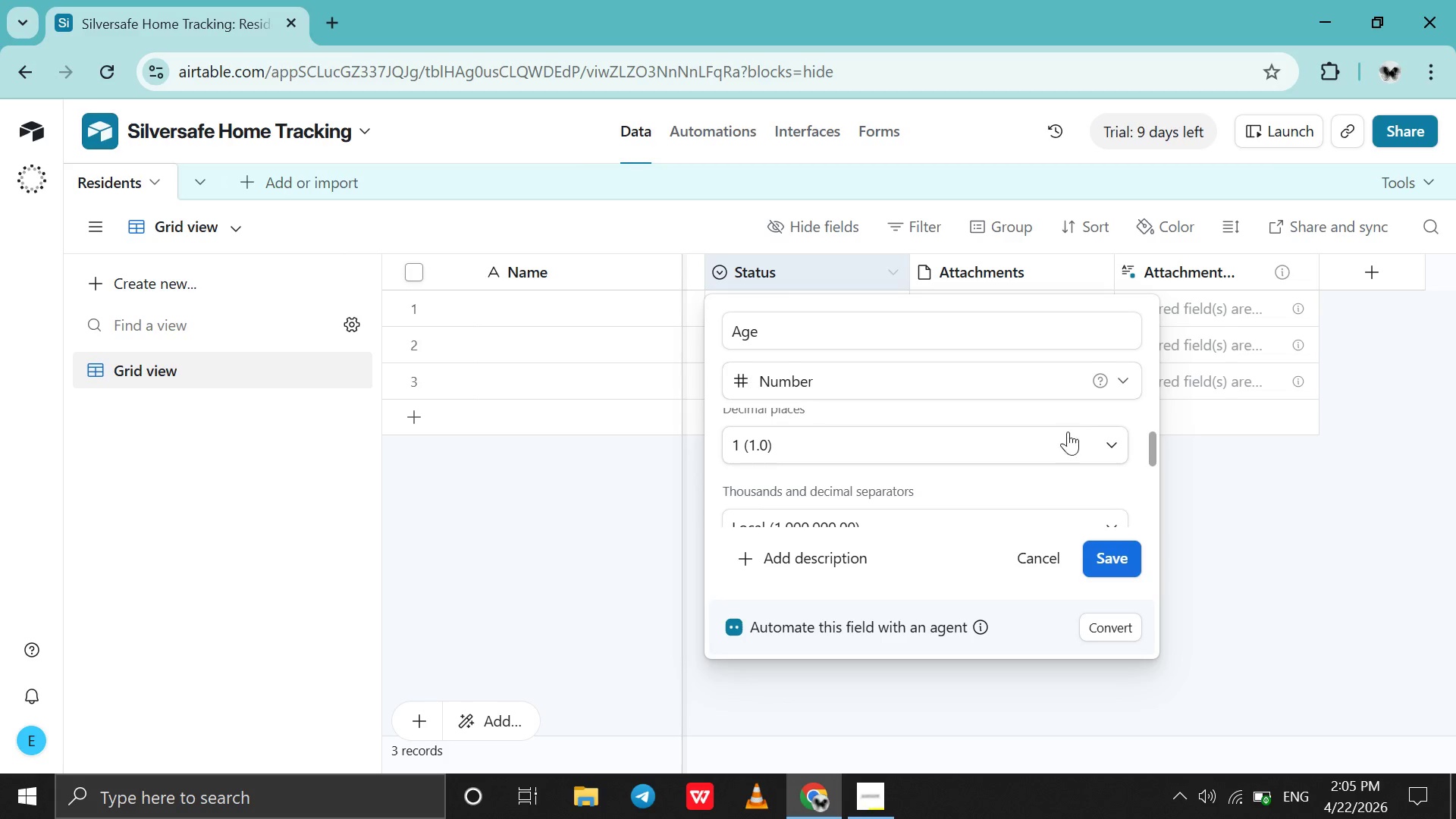 
left_click([1062, 439])
 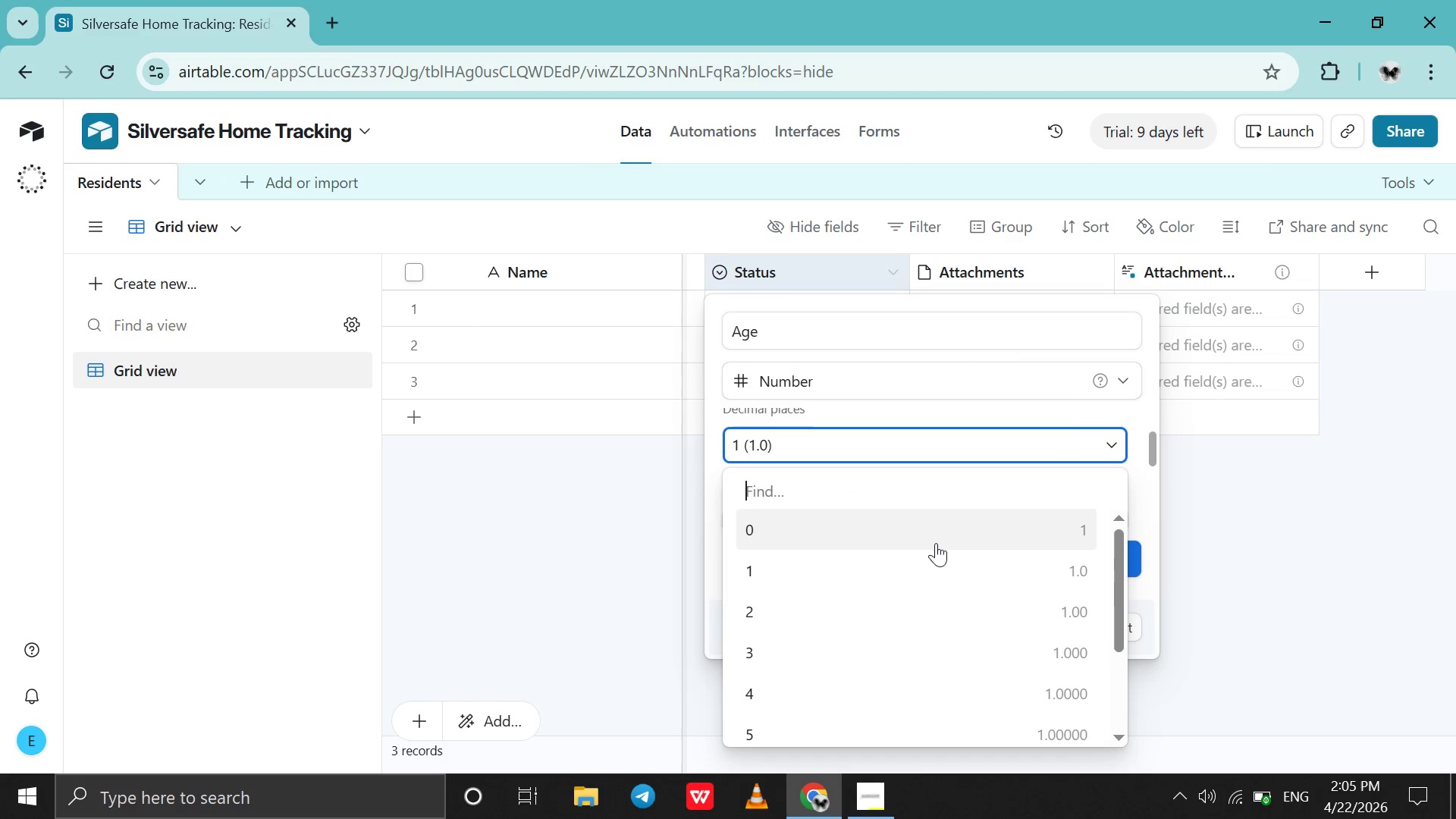 
left_click([943, 542])
 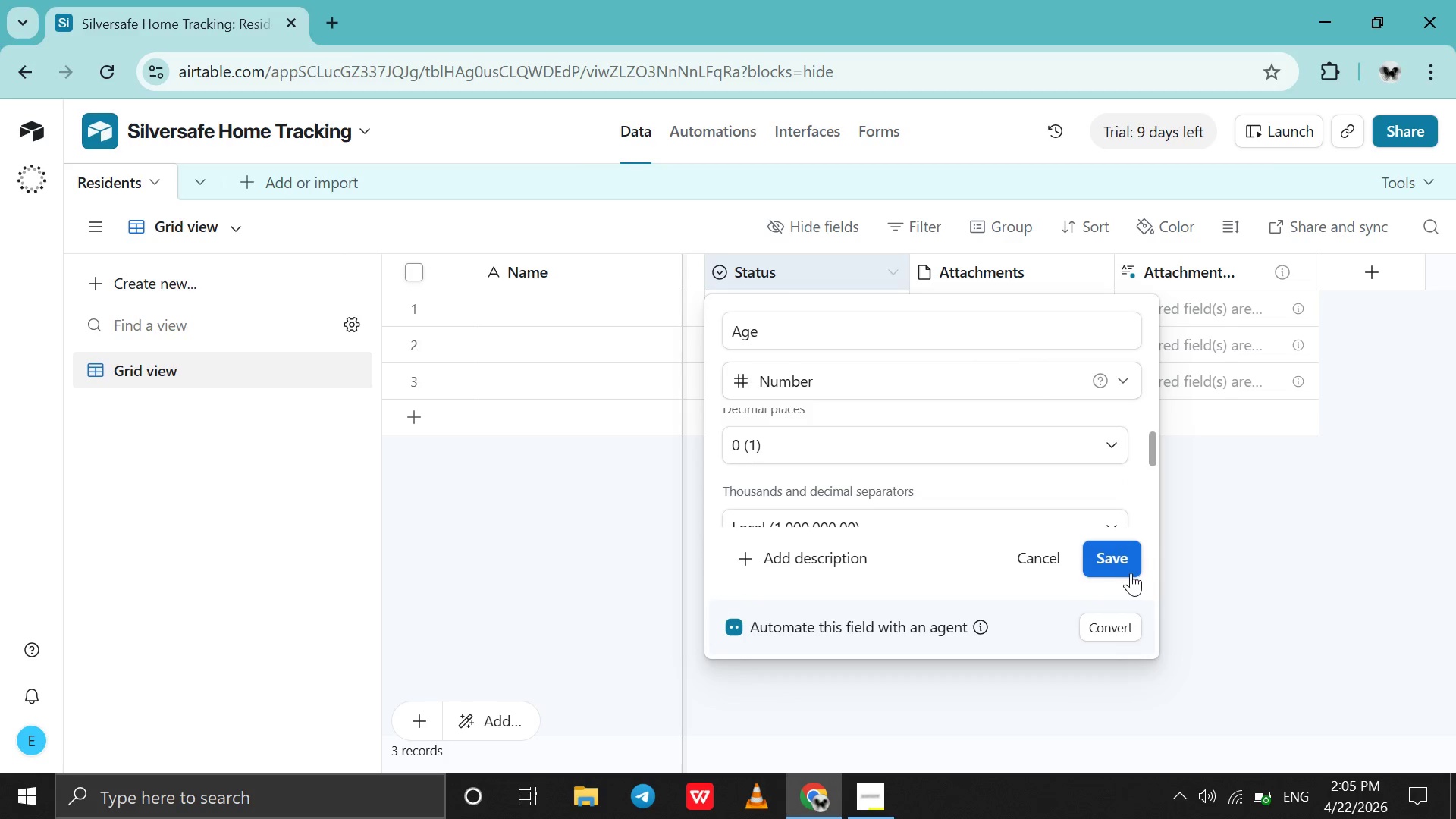 
left_click([1131, 573])
 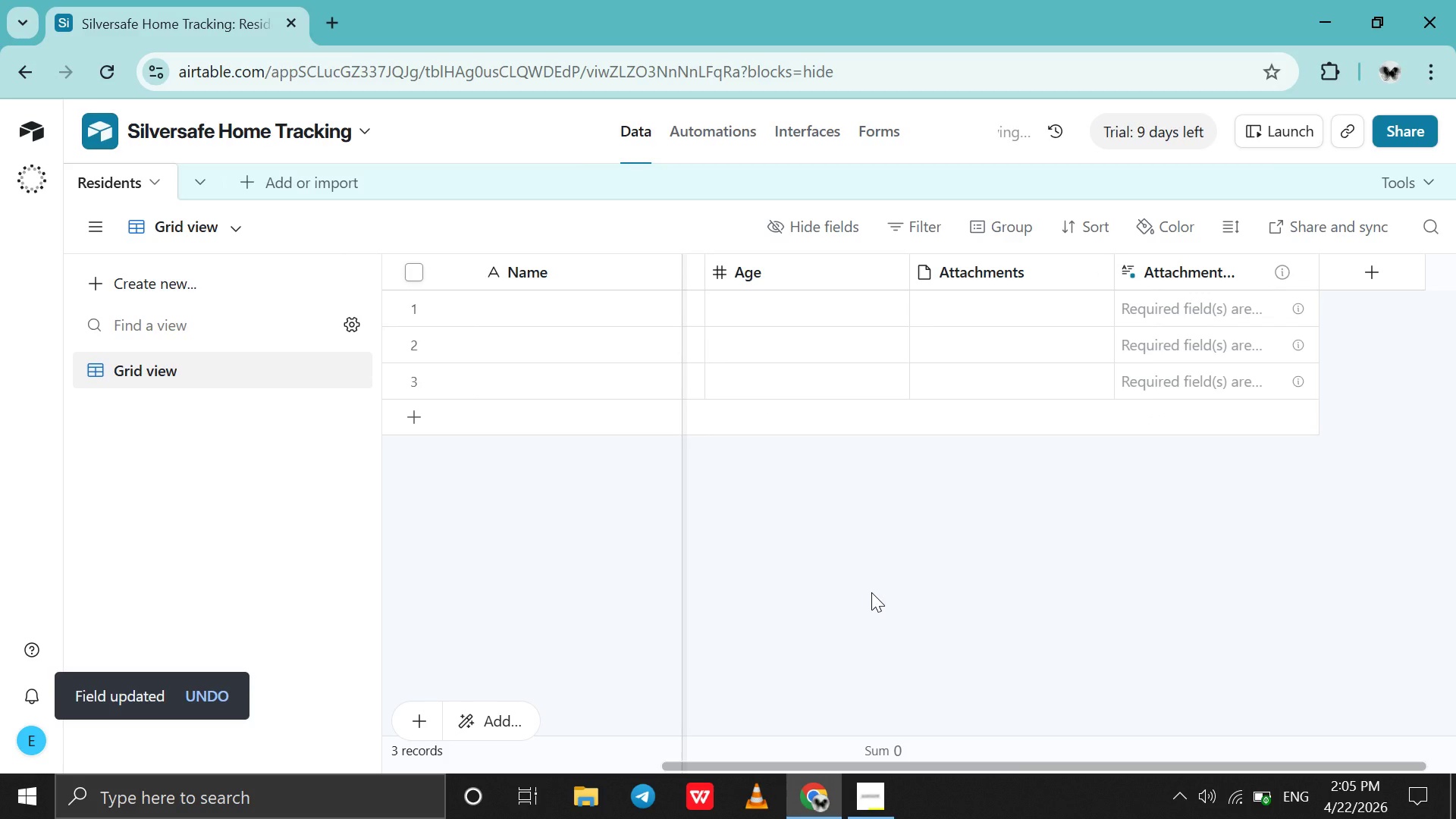 
wait(7.61)
 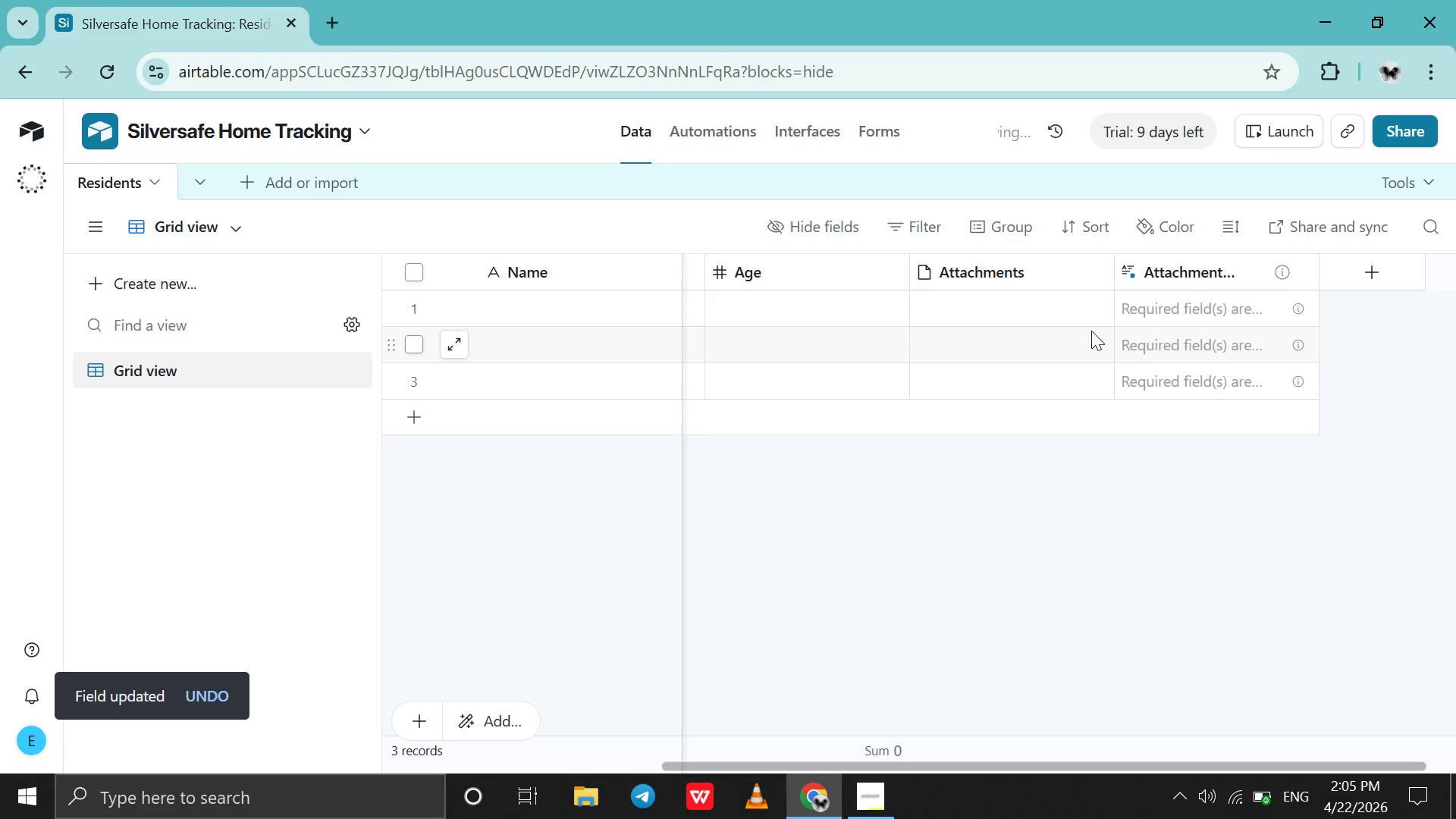 
left_click_drag(start_coordinate=[1041, 767], to_coordinate=[994, 777])
 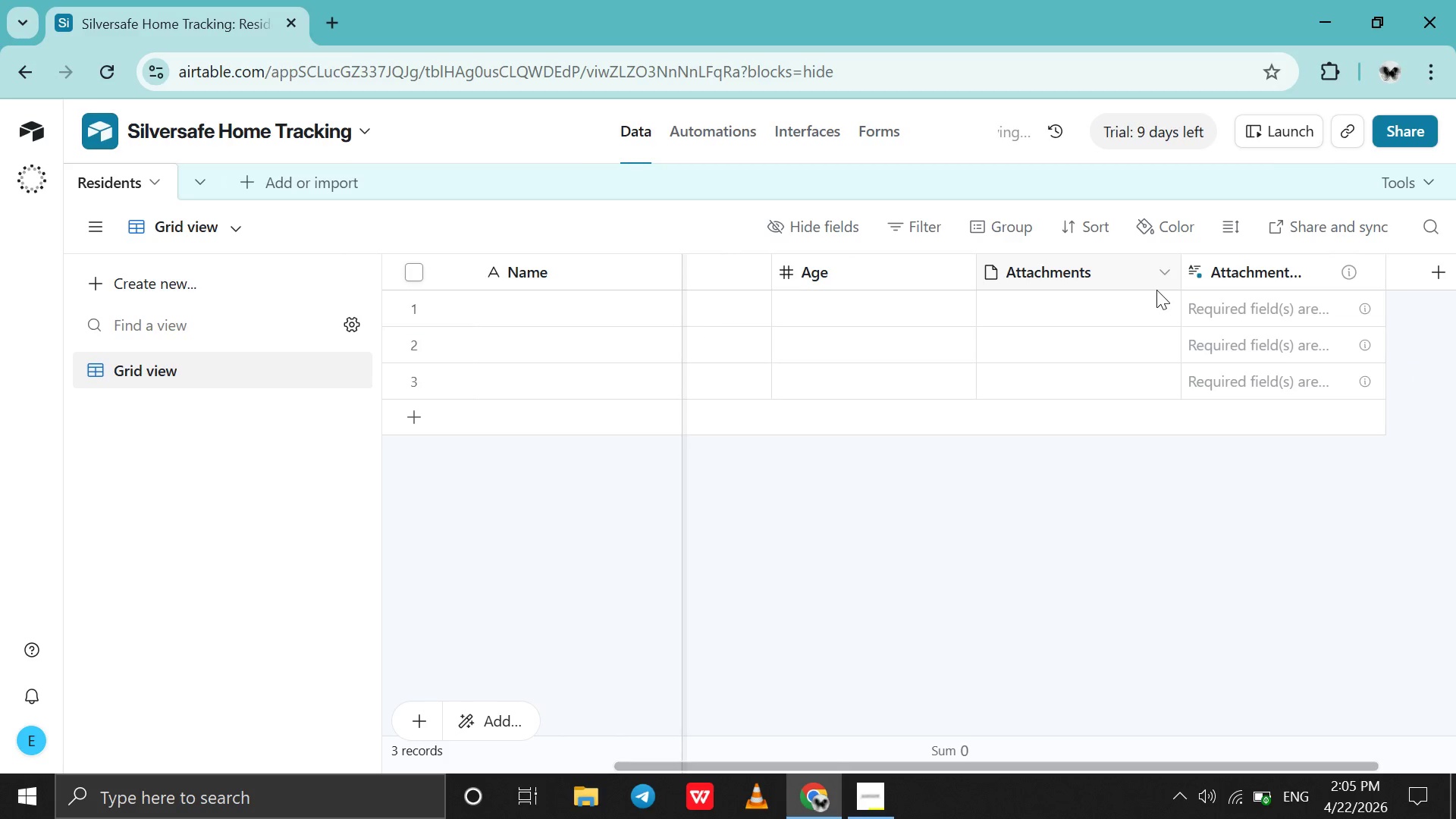 
double_click([1160, 279])
 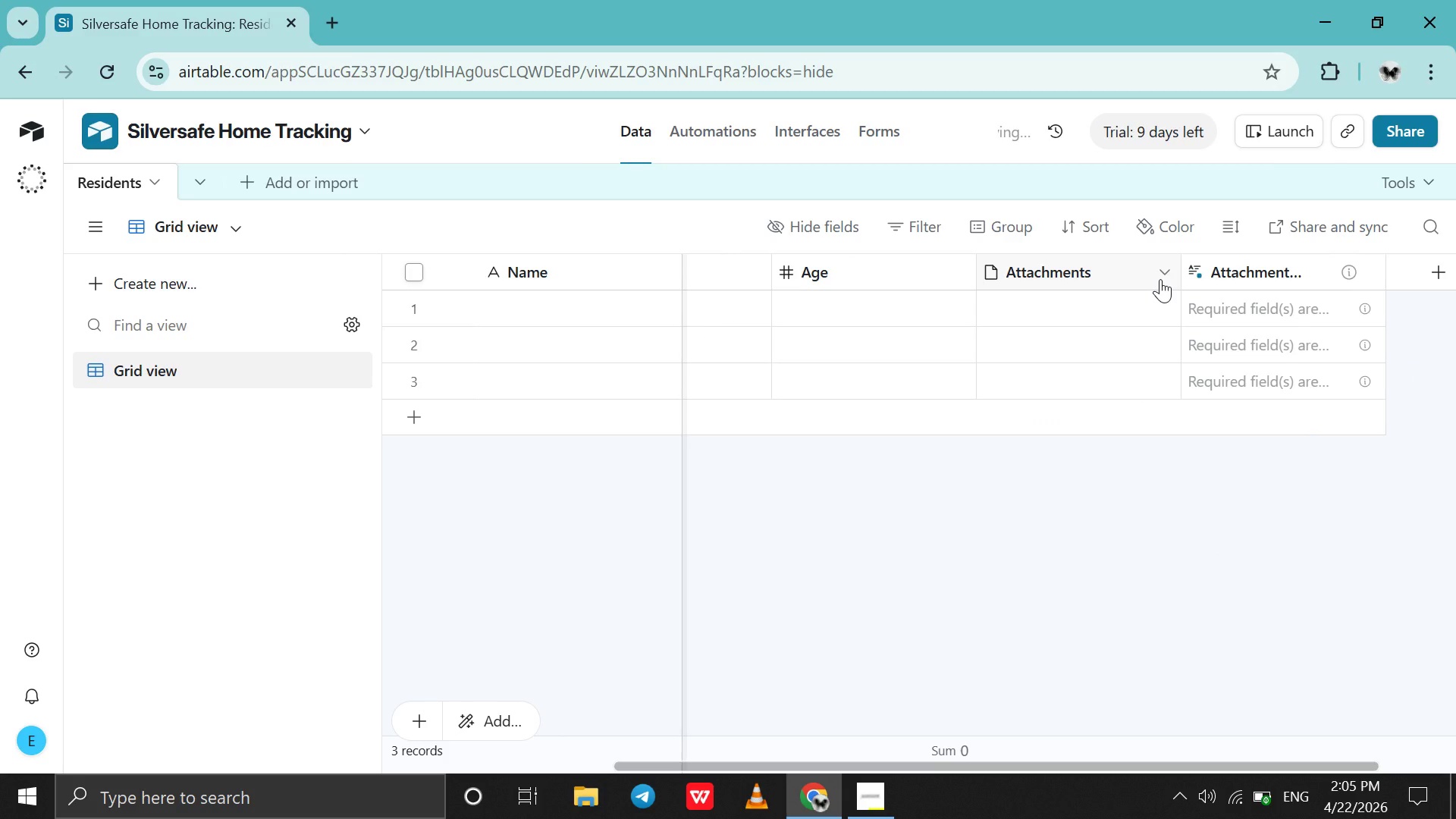 
double_click([1160, 279])
 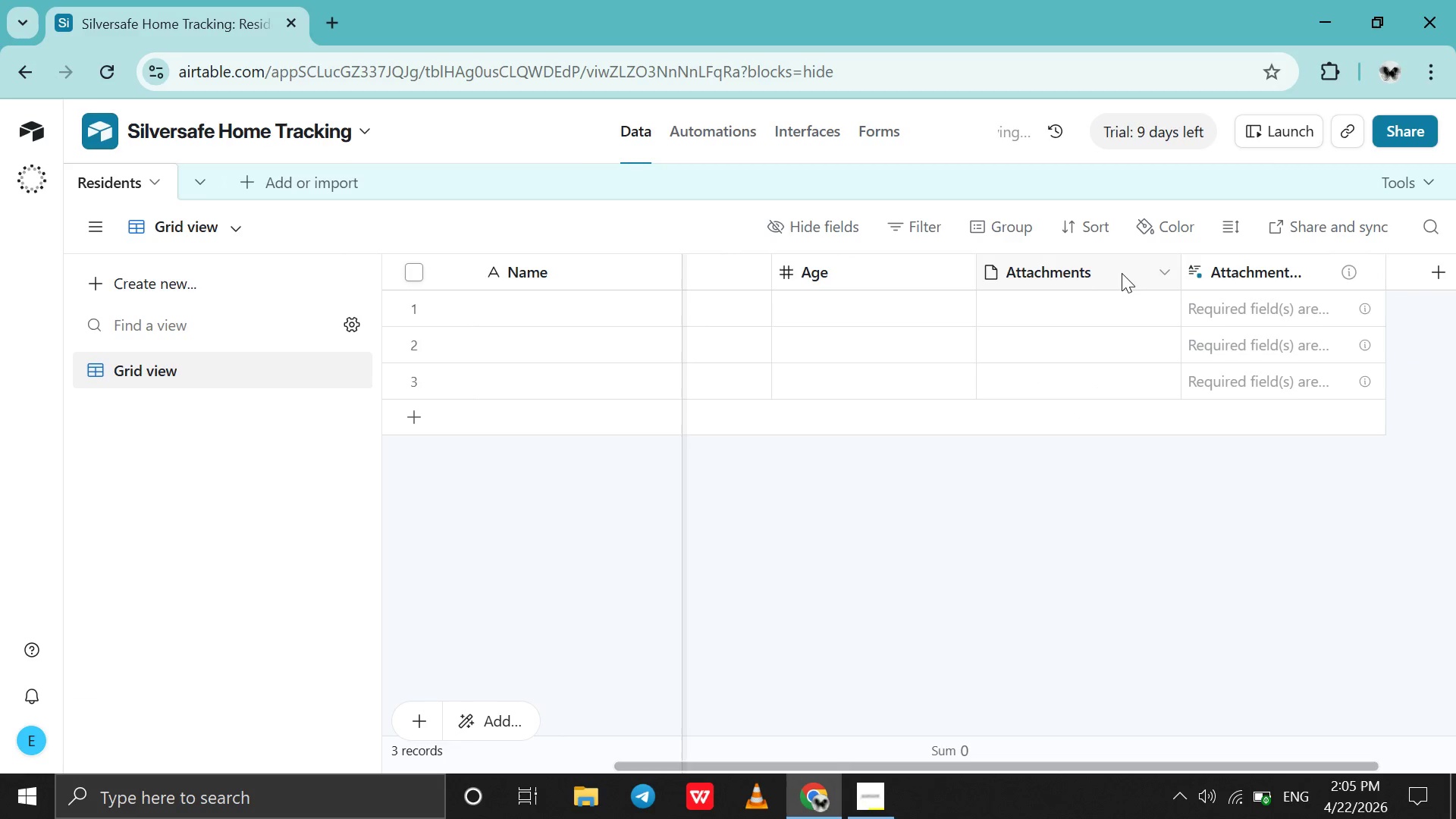 
double_click([1122, 273])
 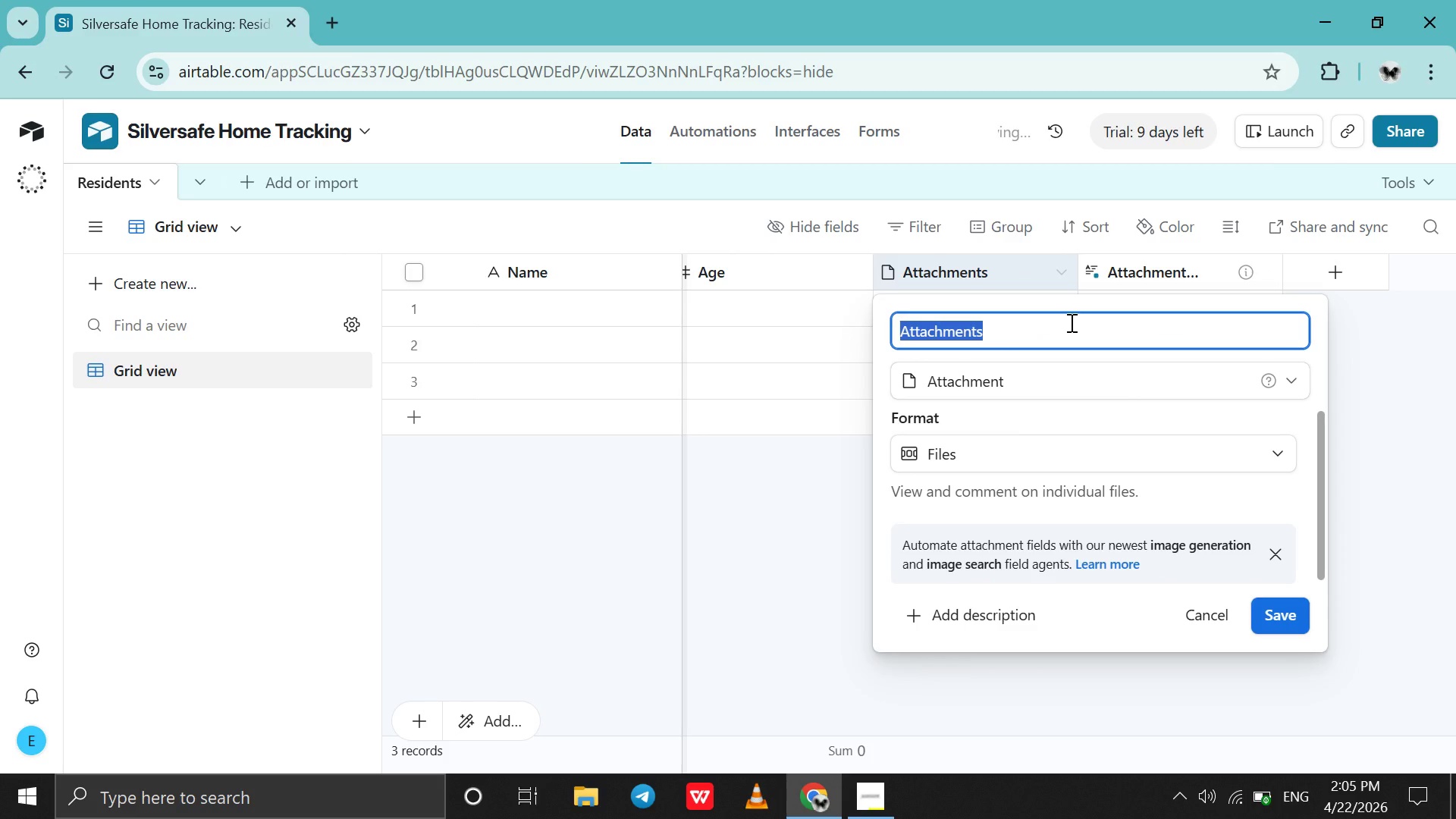 
key(CapsLock)
 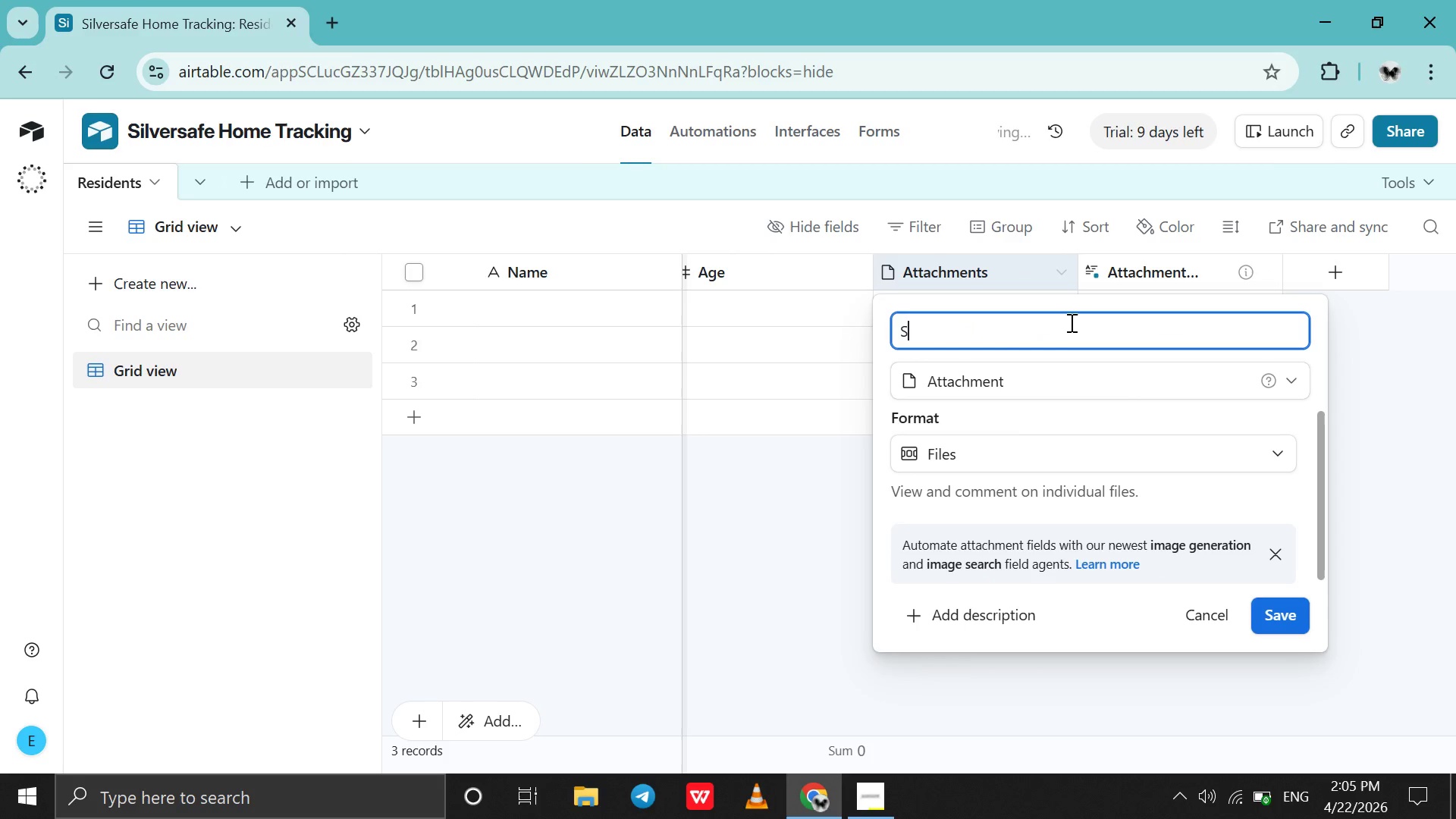 
key(S)
 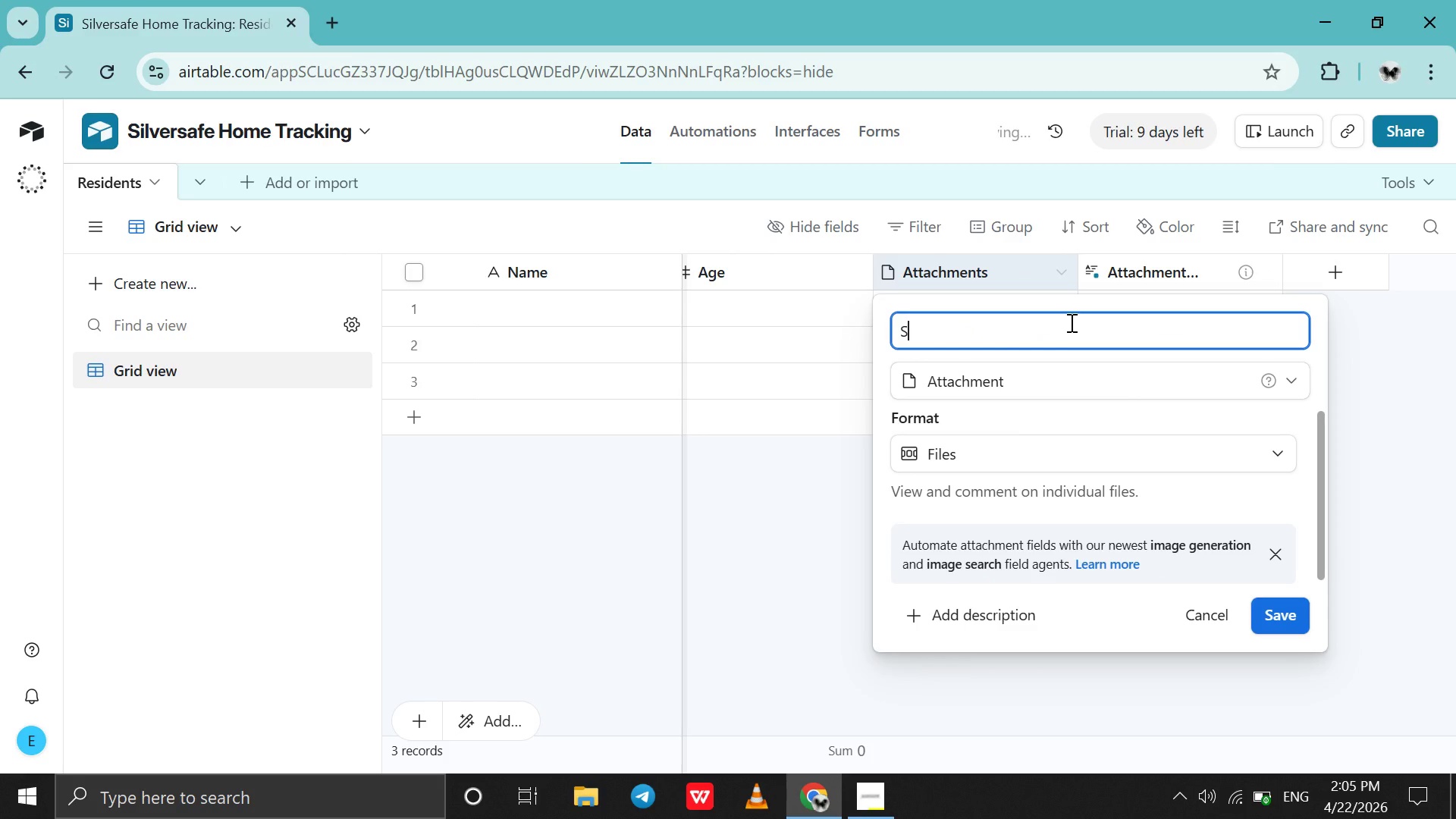 
key(CapsLock)
 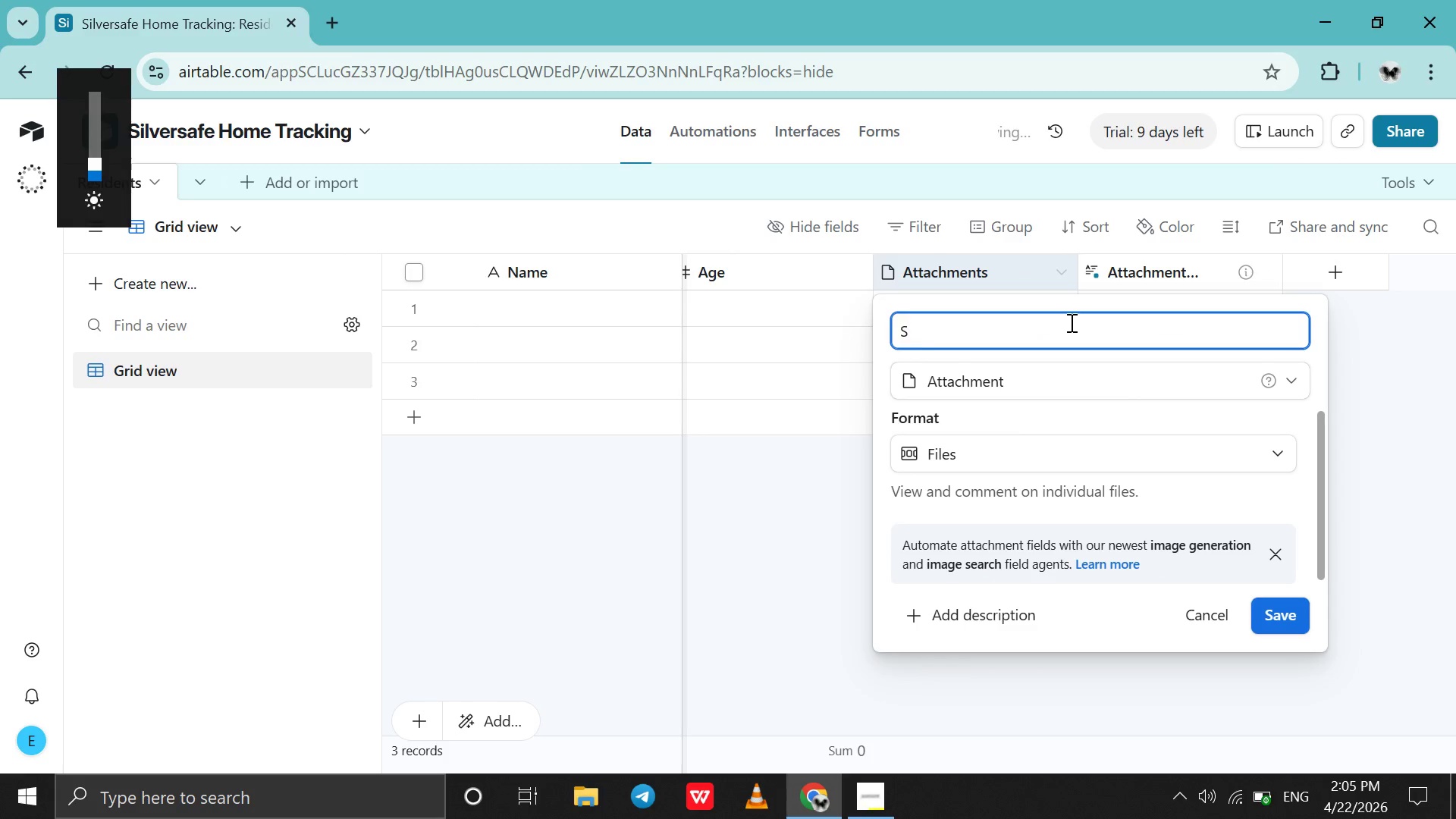 
type(tatus)
 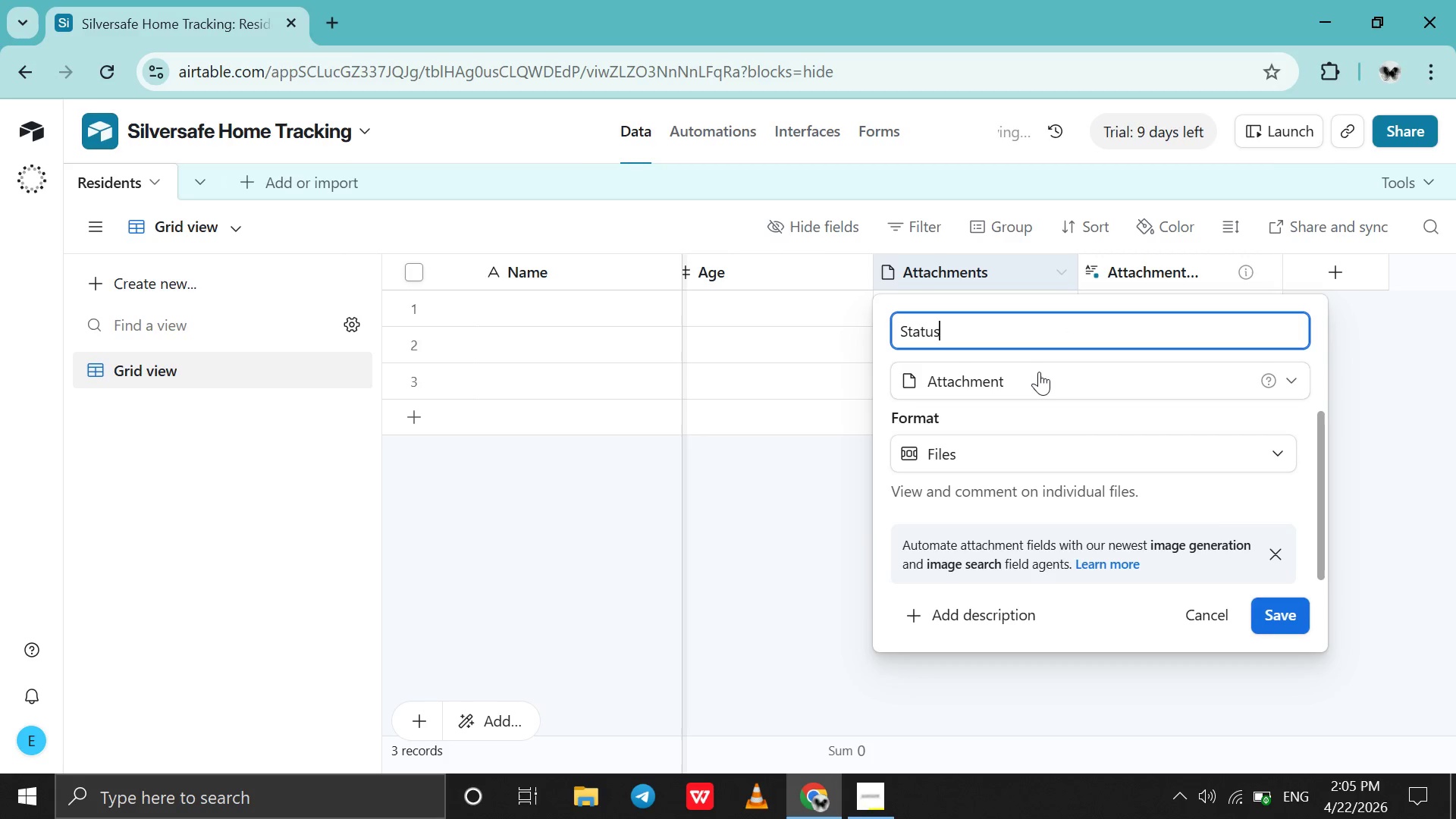 
left_click([1038, 372])
 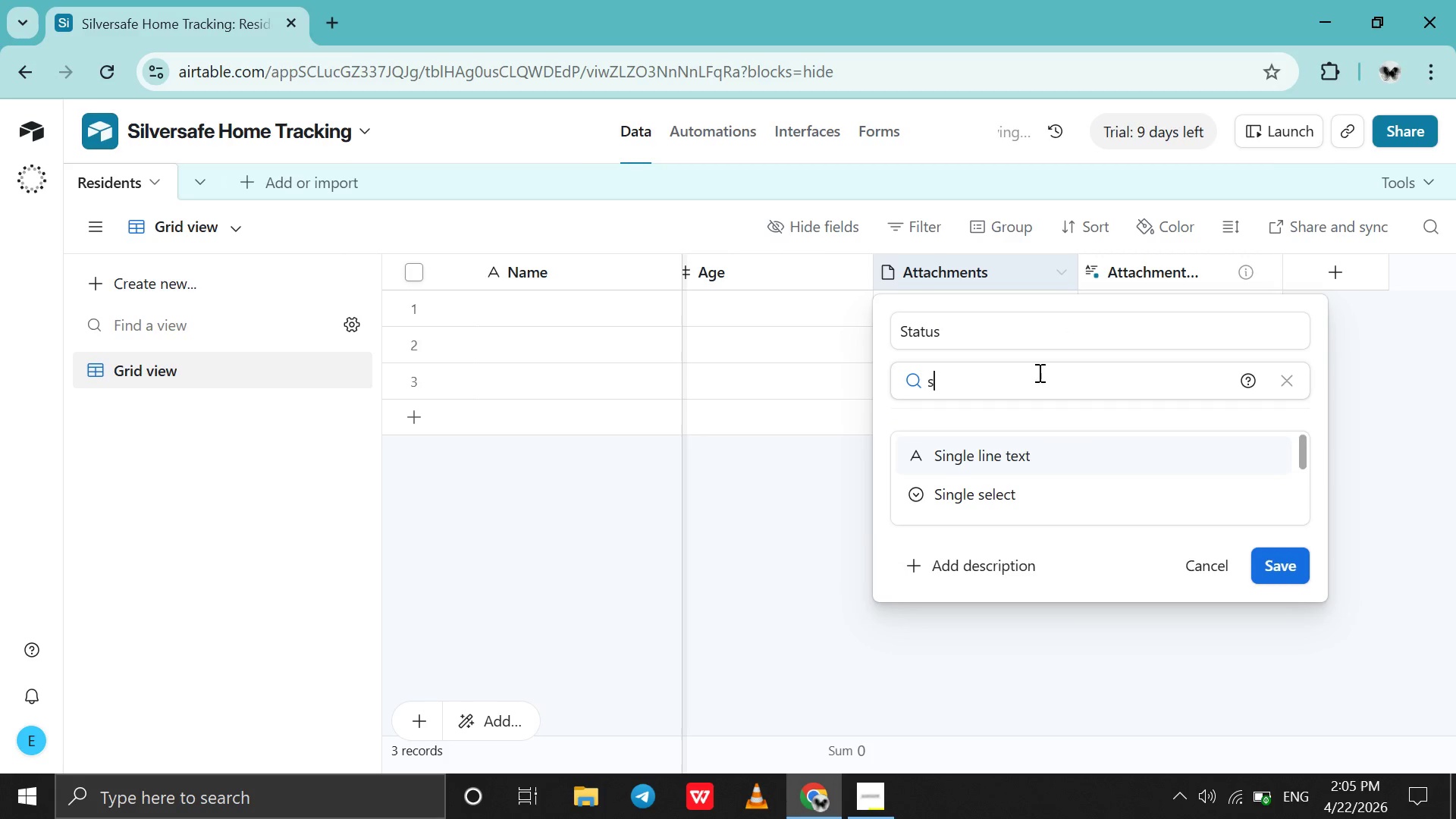 
key(S)
 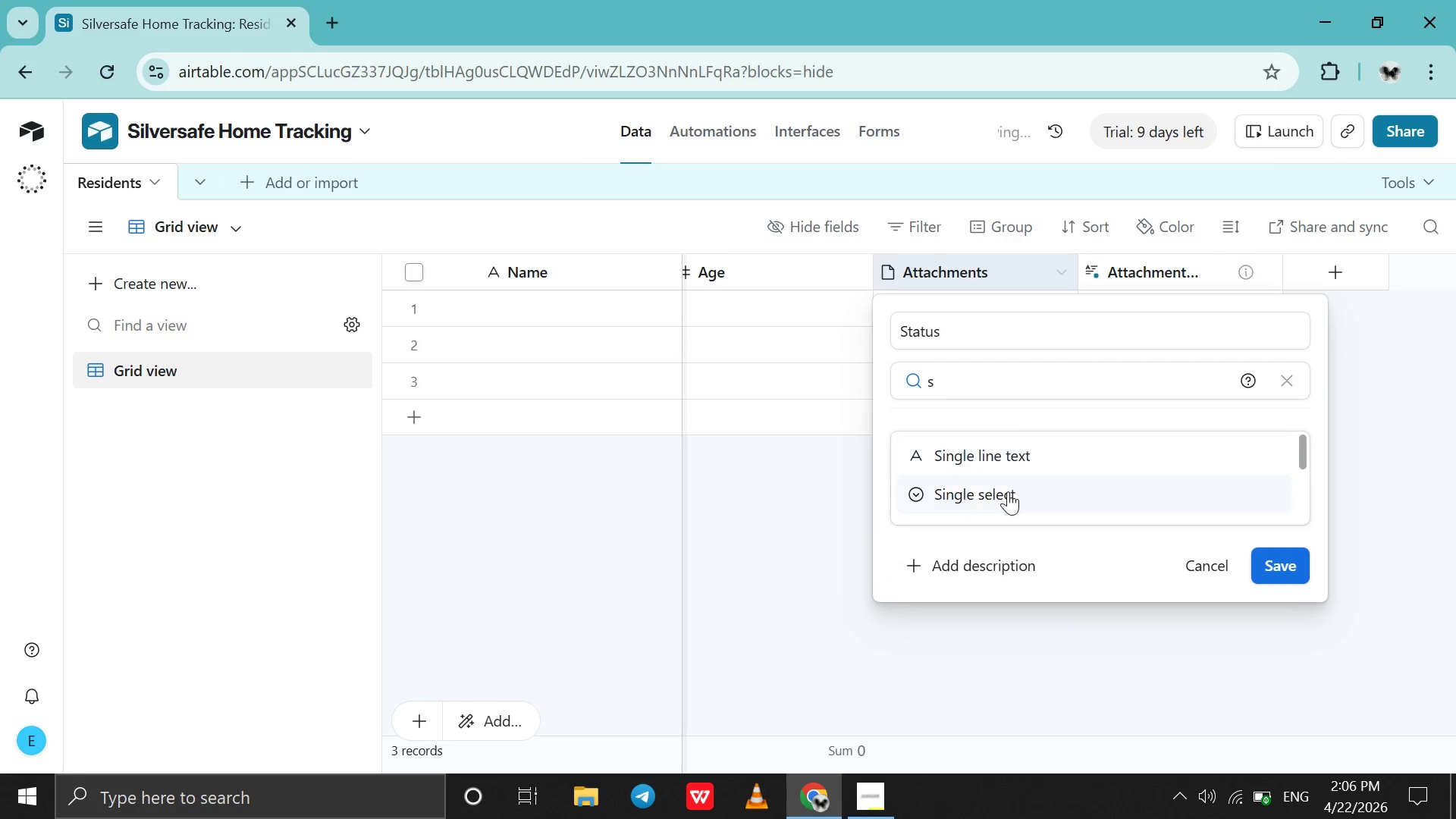 
left_click([1004, 502])
 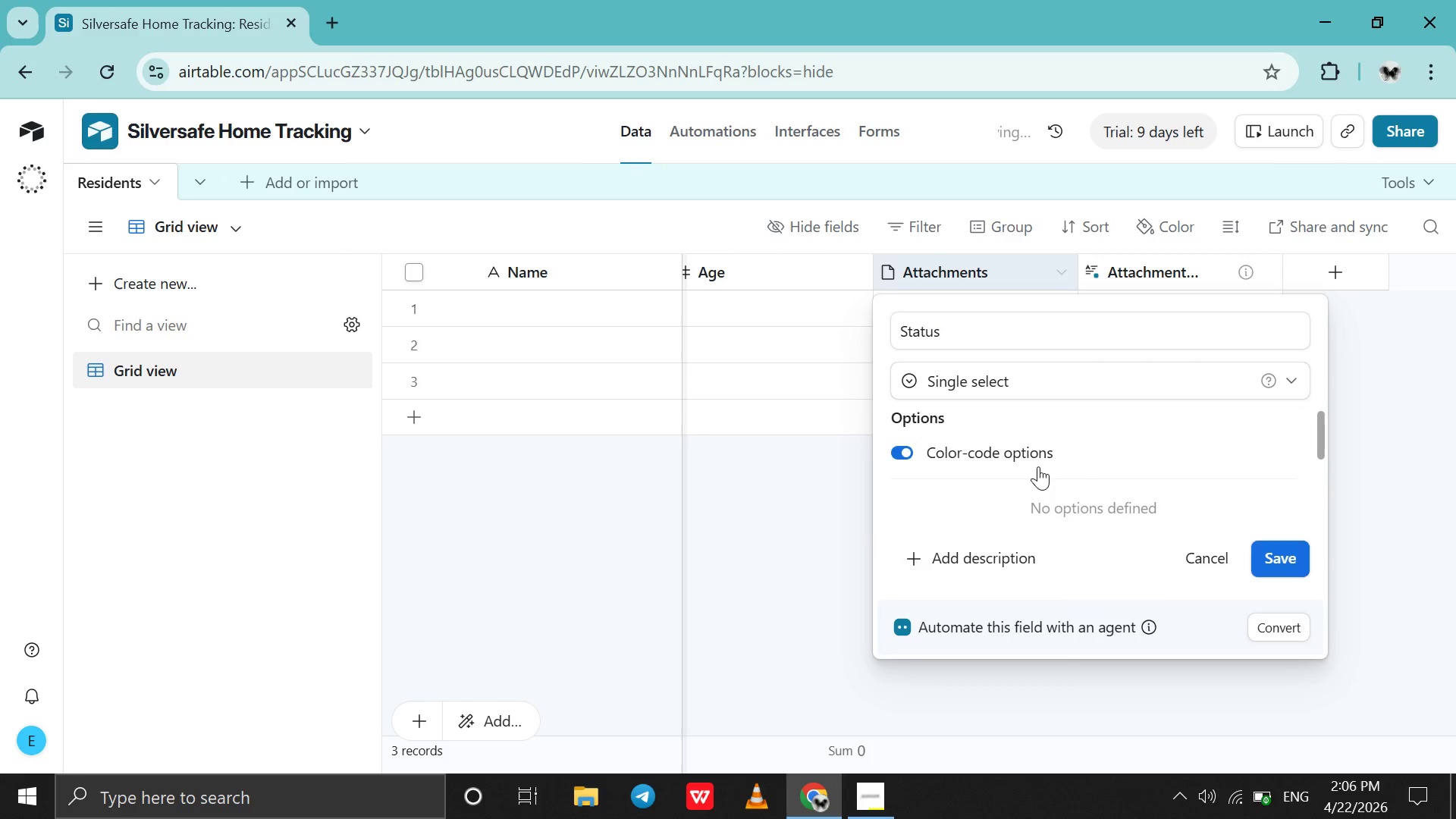 
scroll: coordinate [1034, 473], scroll_direction: down, amount: 1.0
 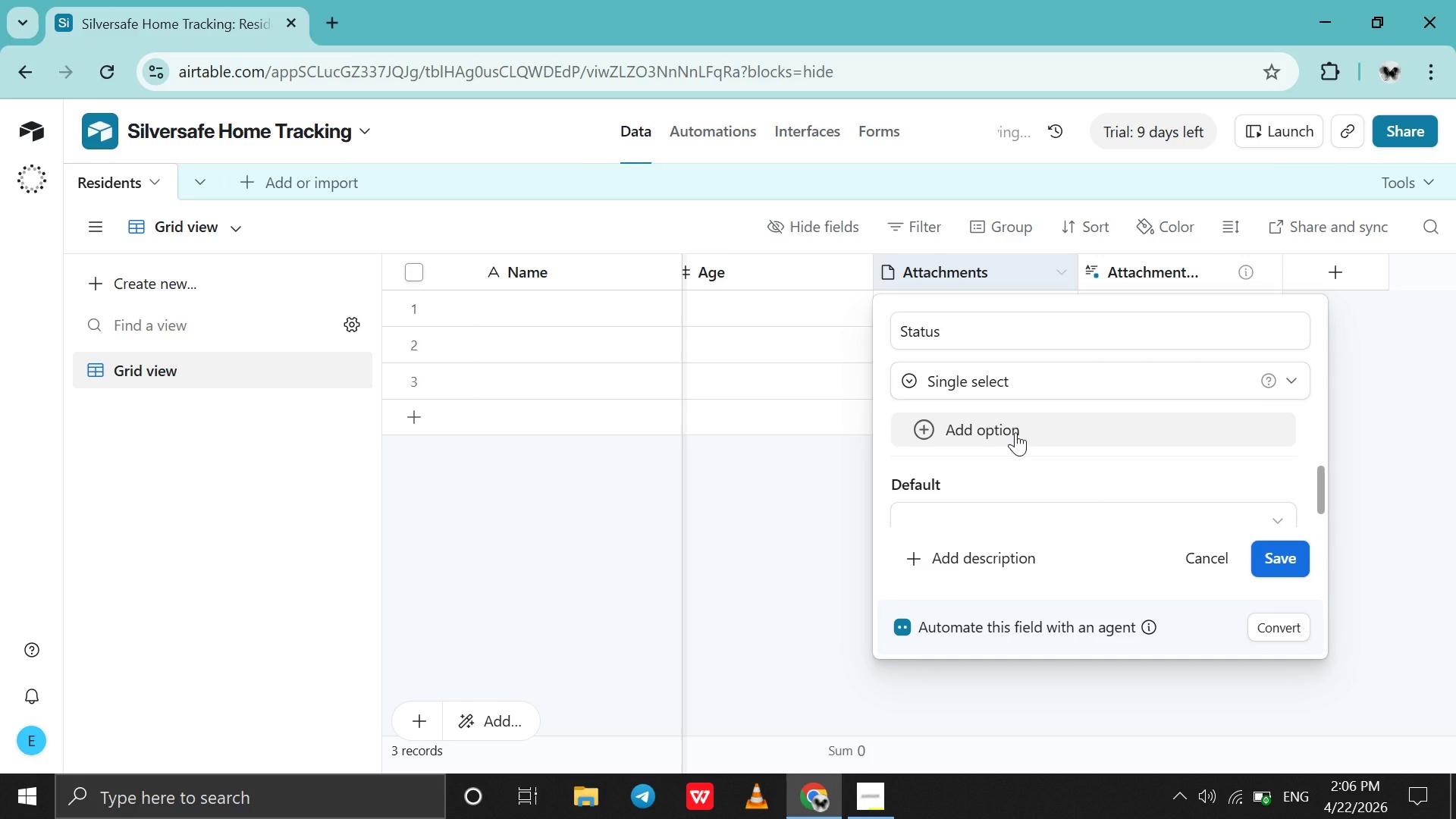 
left_click([1015, 432])
 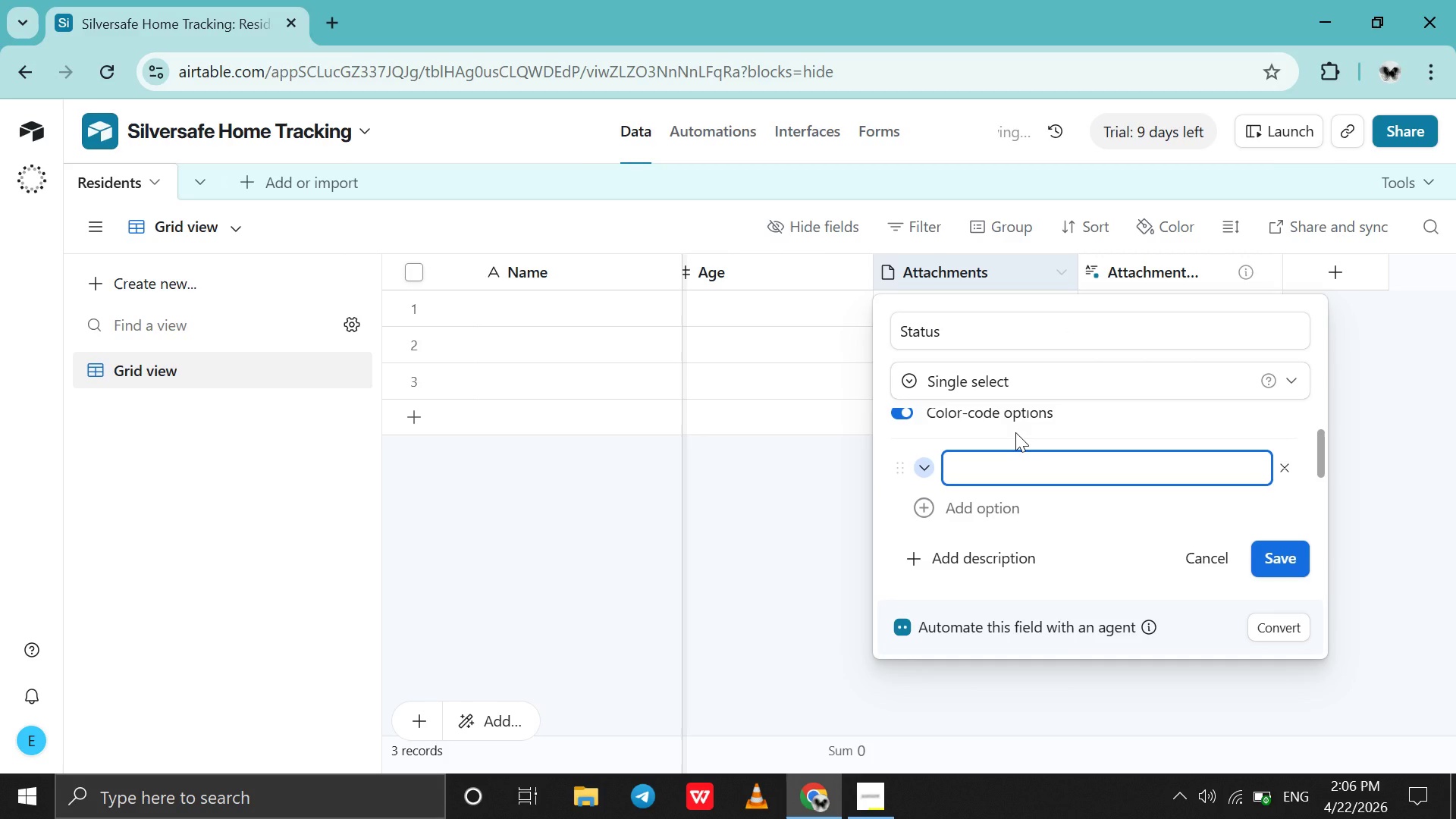 
type(Lead)
 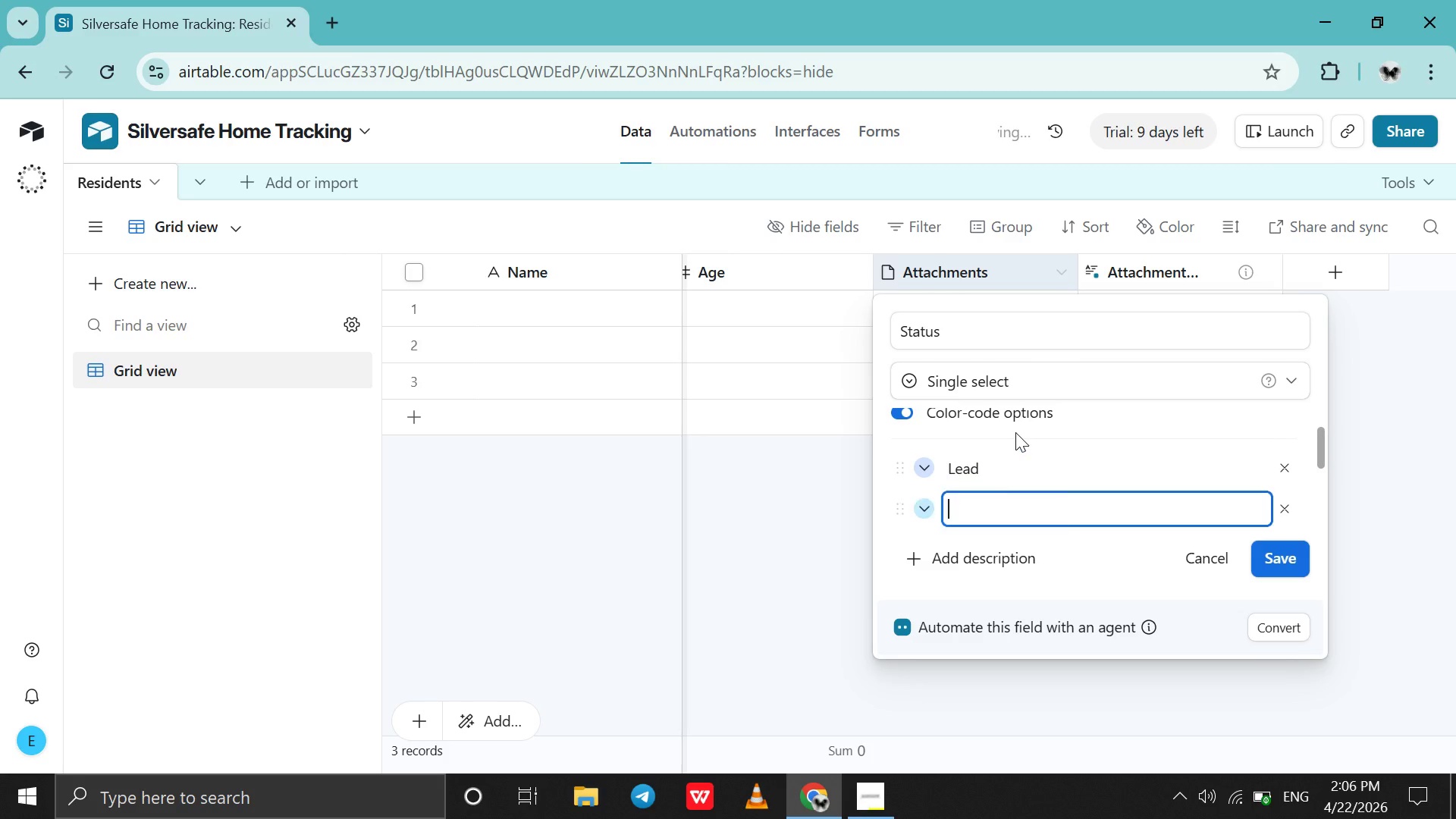 
key(Enter)
 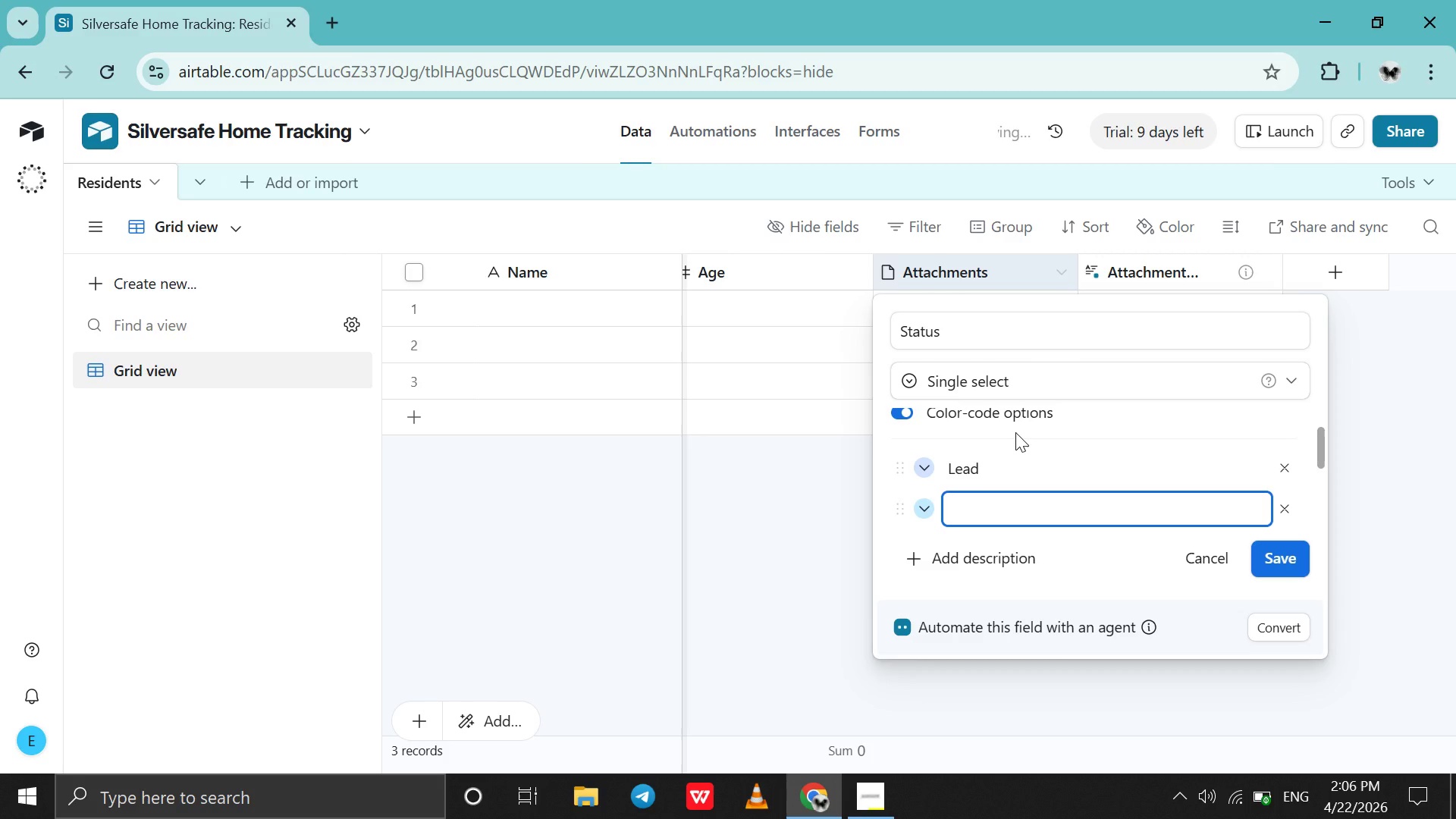 
type(Audit Scheduld )
key(Backspace)
key(Backspace)
key(Backspace)
type(led )
 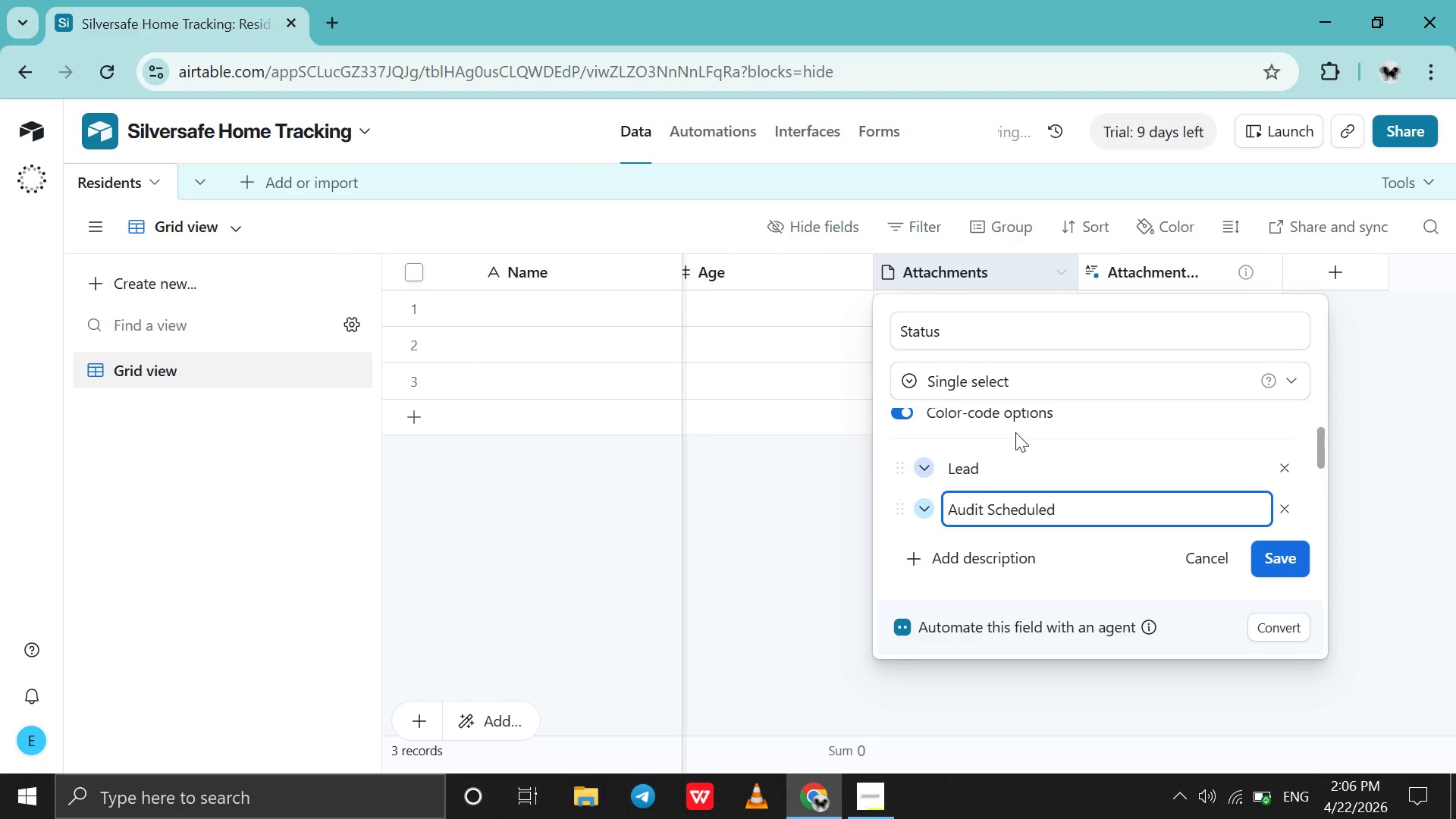 
key(Enter)
 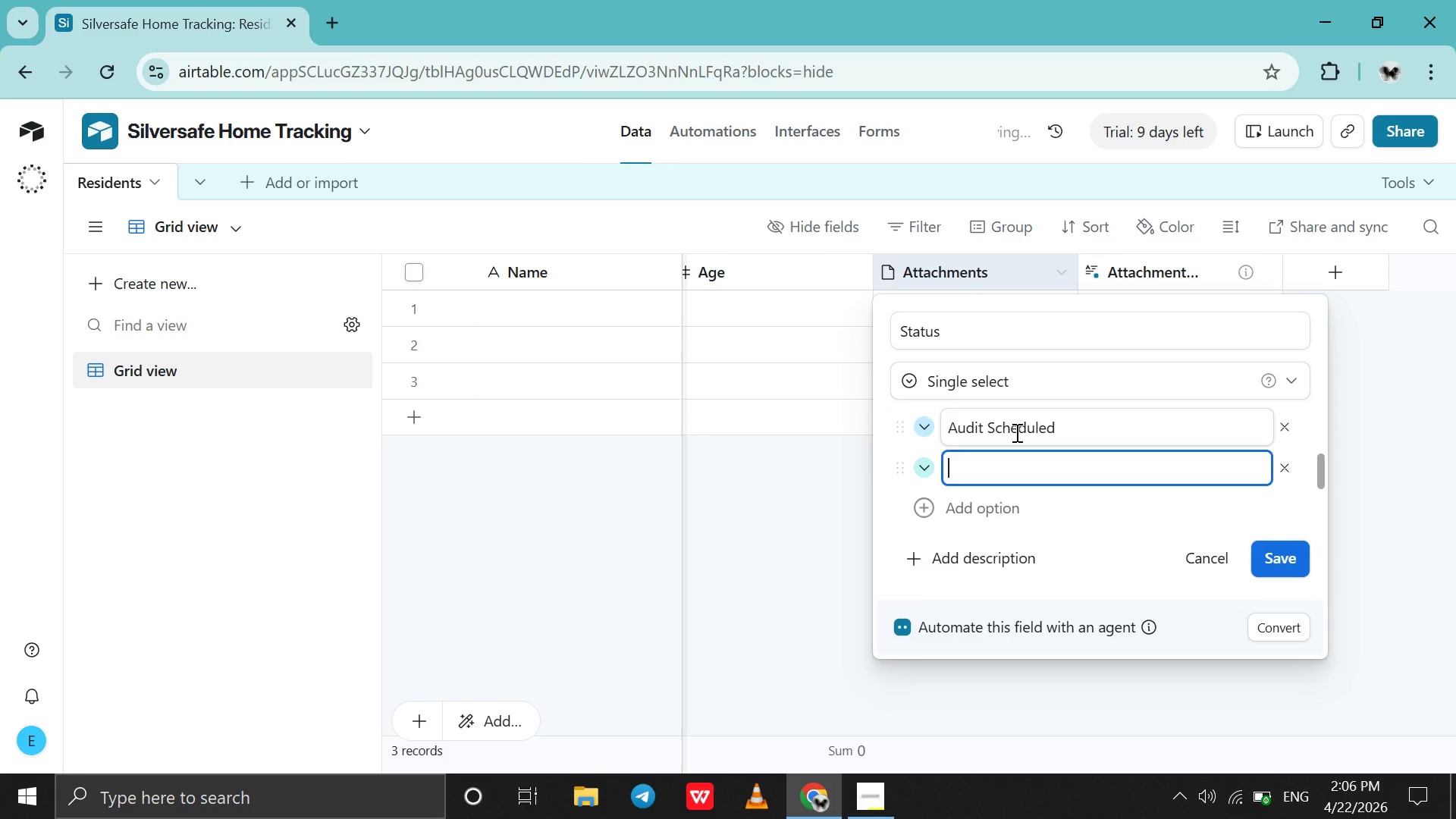 
type(Audit Completed )
 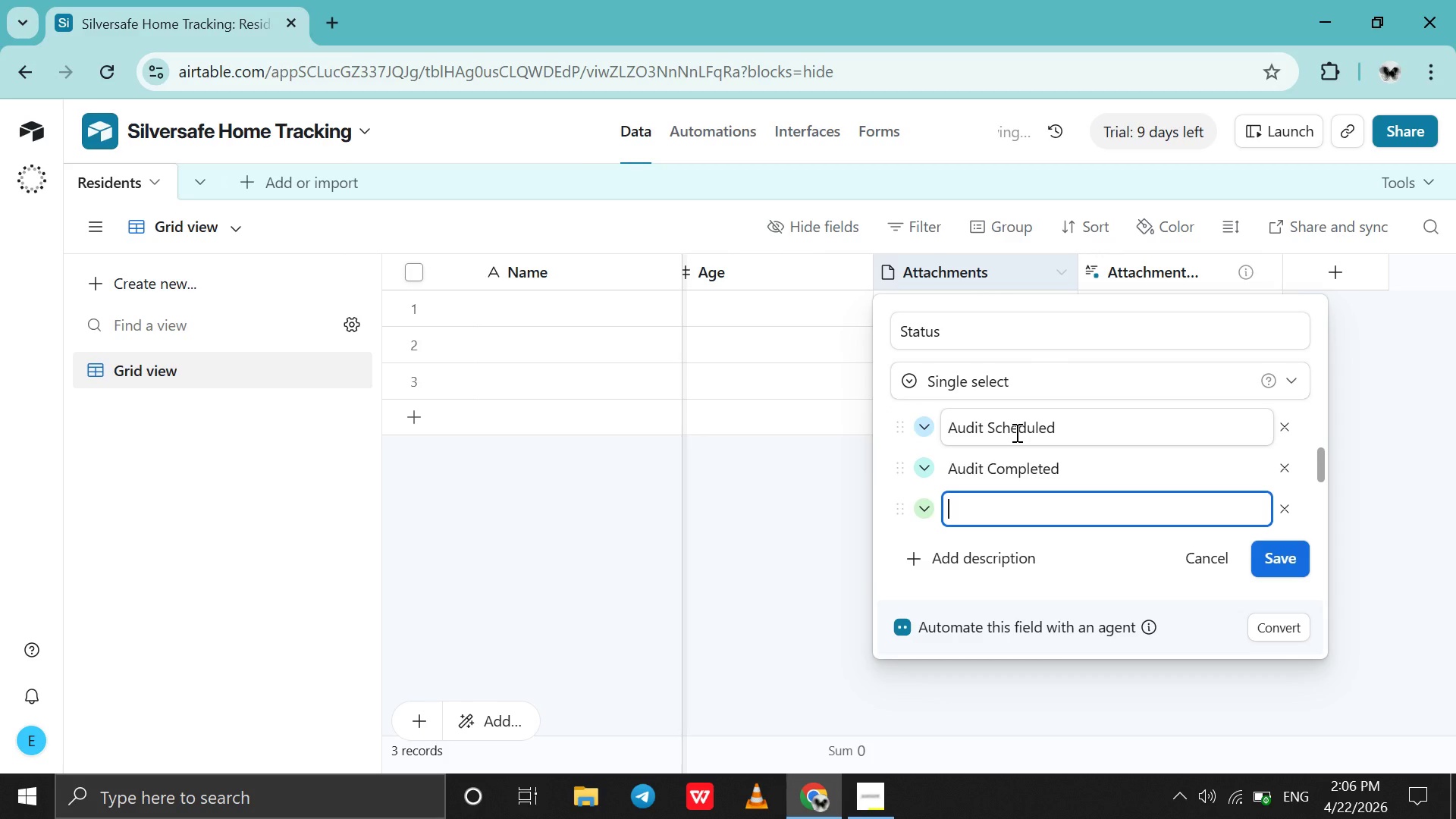 
key(Enter)
 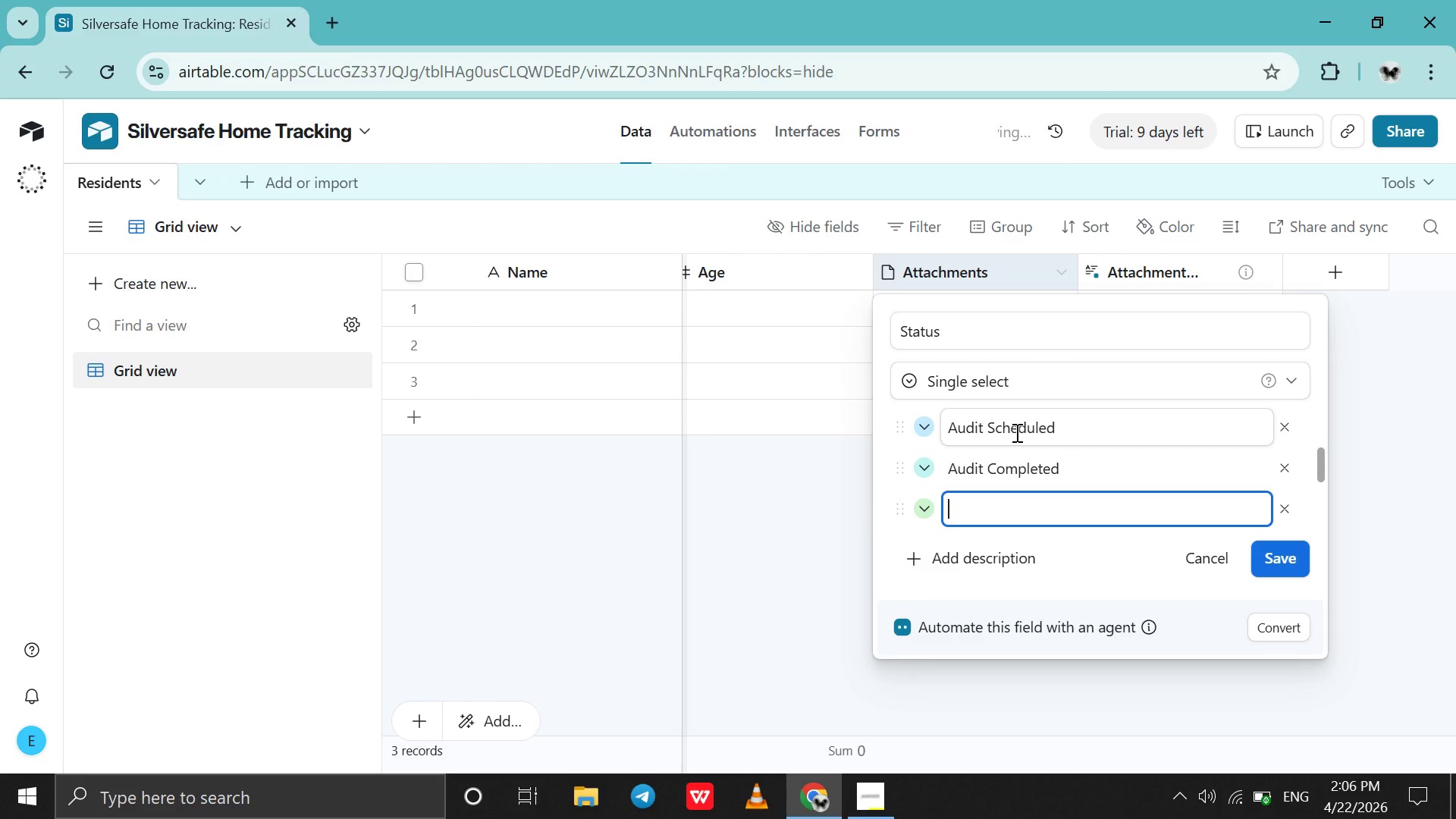 
type(Quote Pending)
 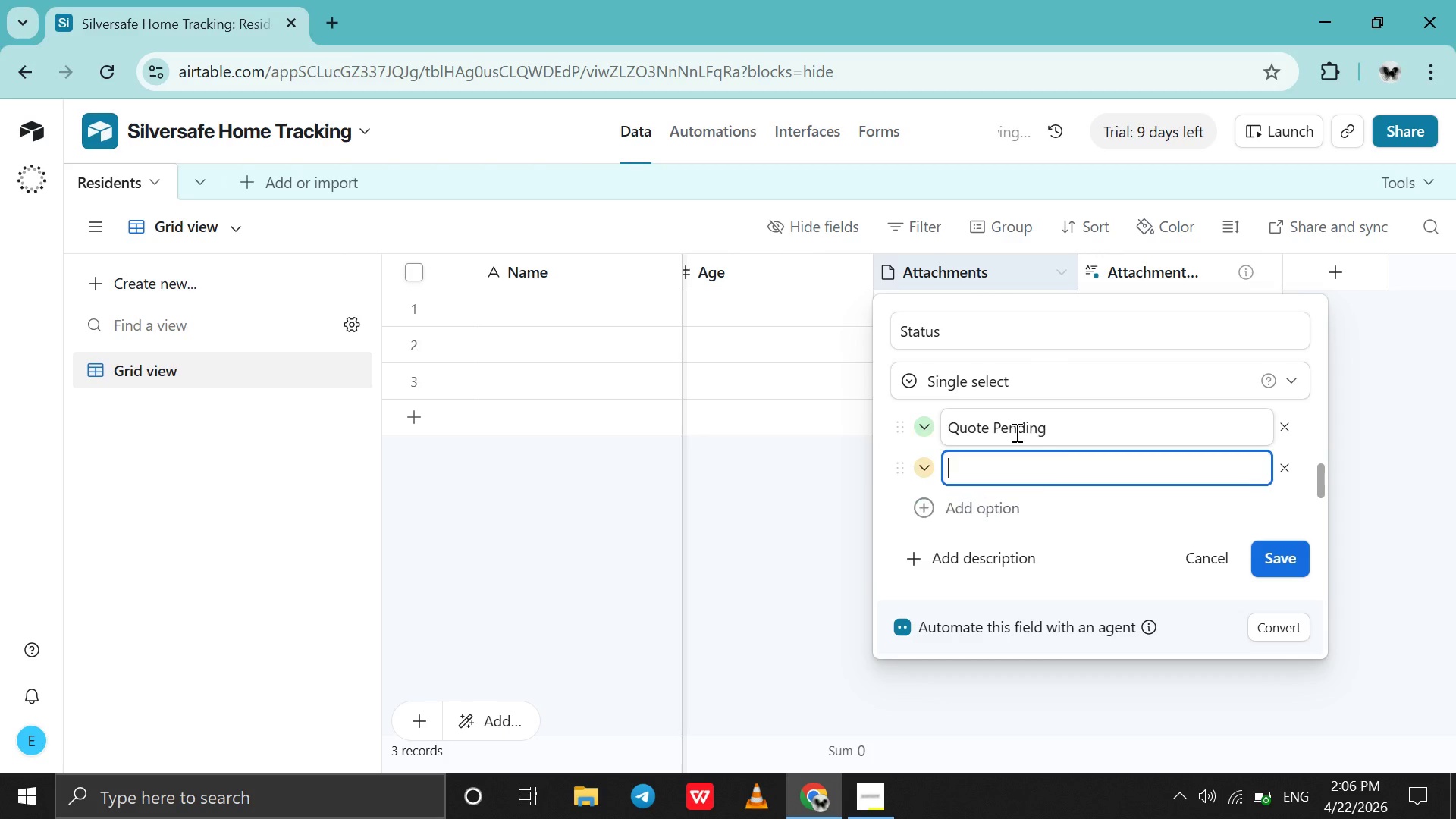 
key(Enter)
 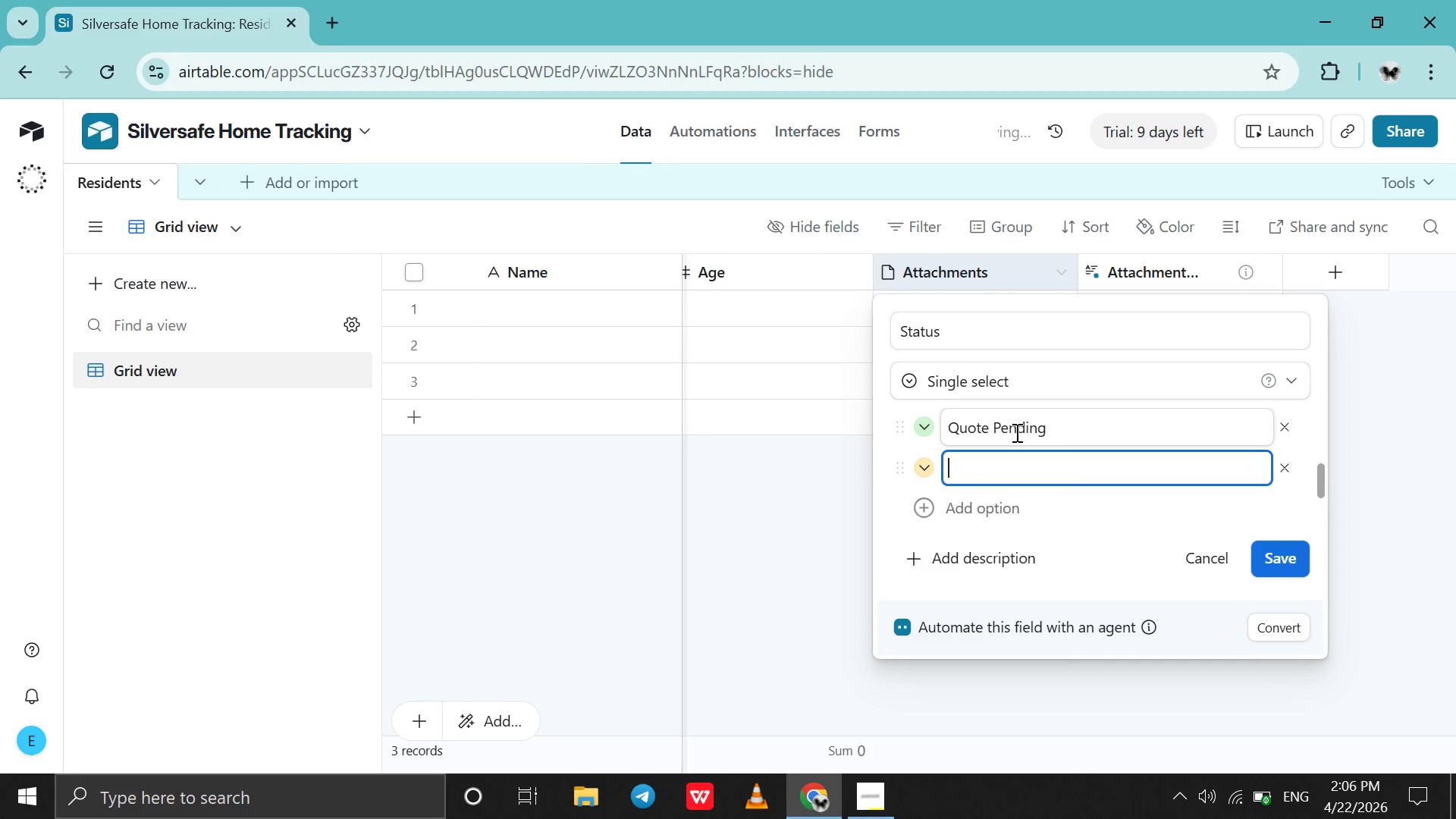 
type(Parts Ordered )
 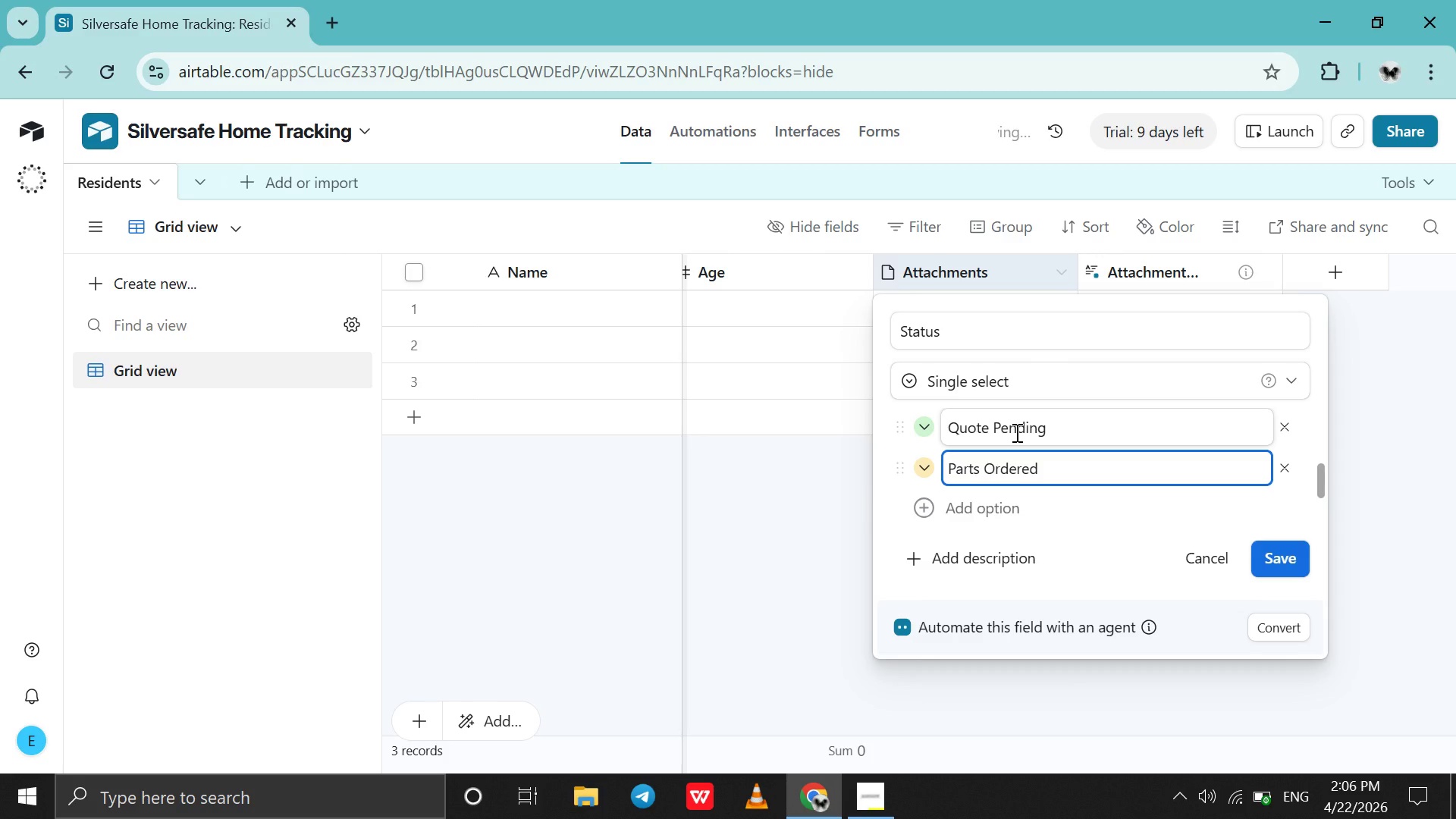 
key(Enter)
 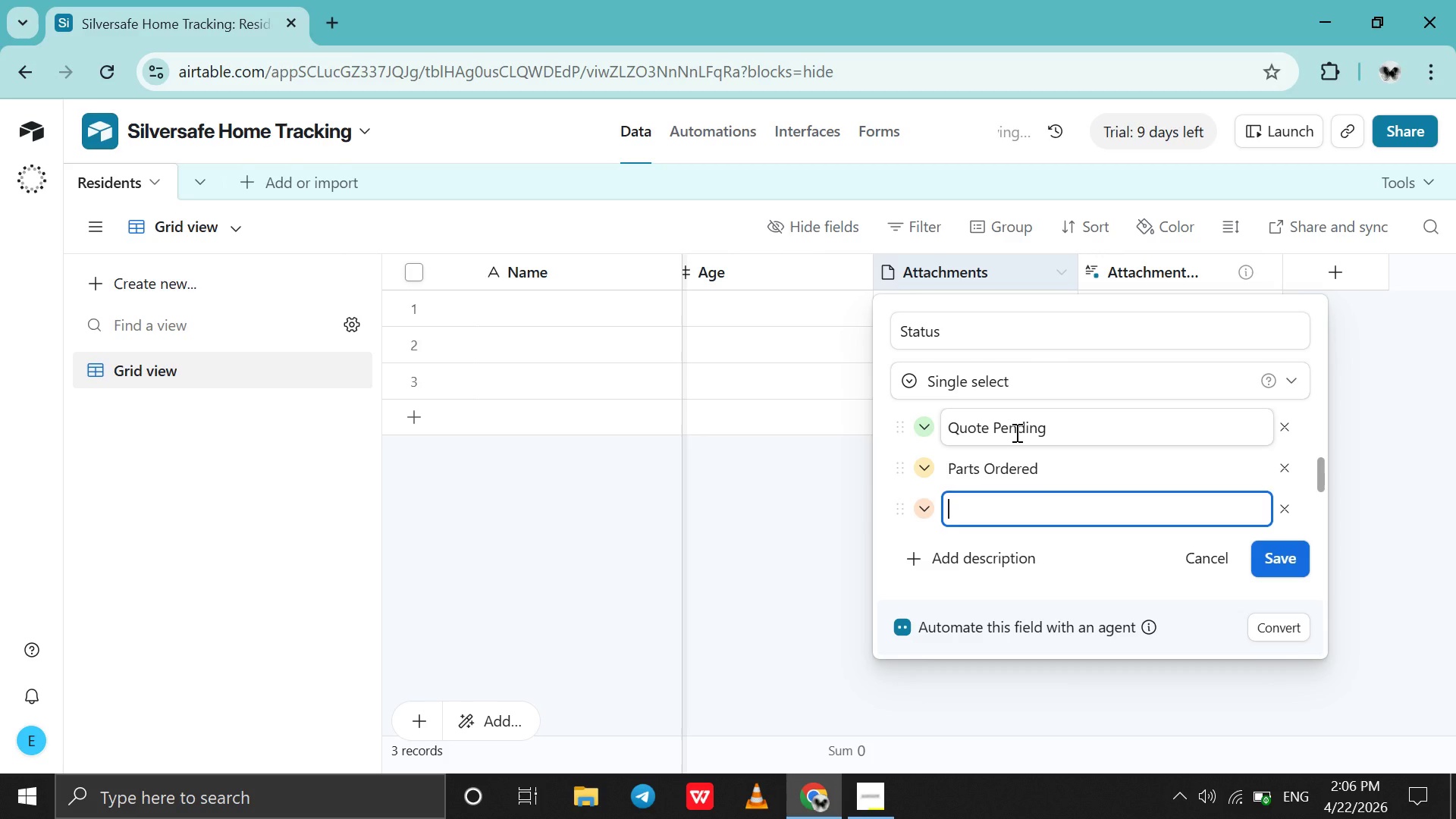 
type(Installation In Progress )
 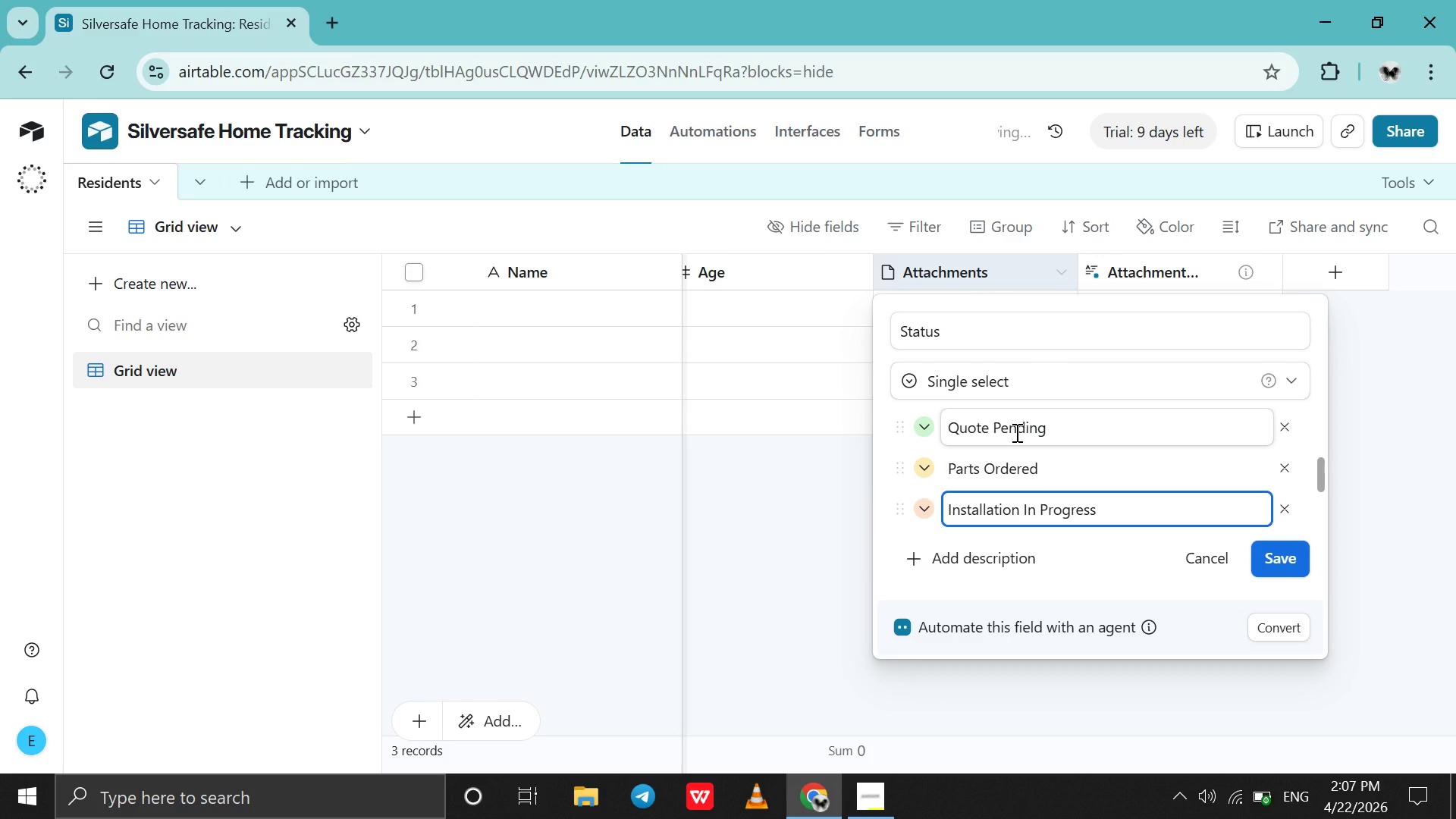 
key(Shift+Enter)
 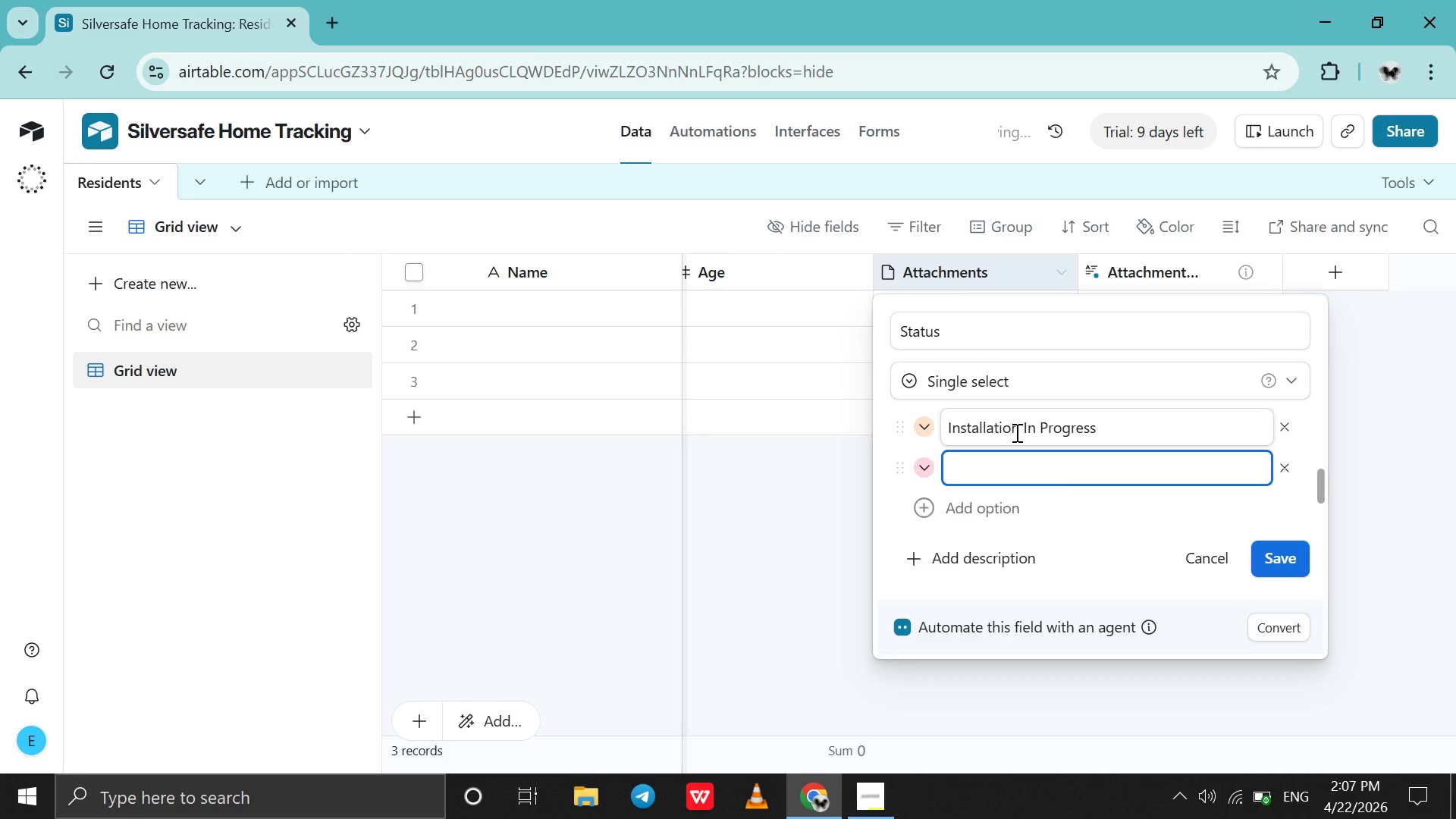 
type(Completed)
 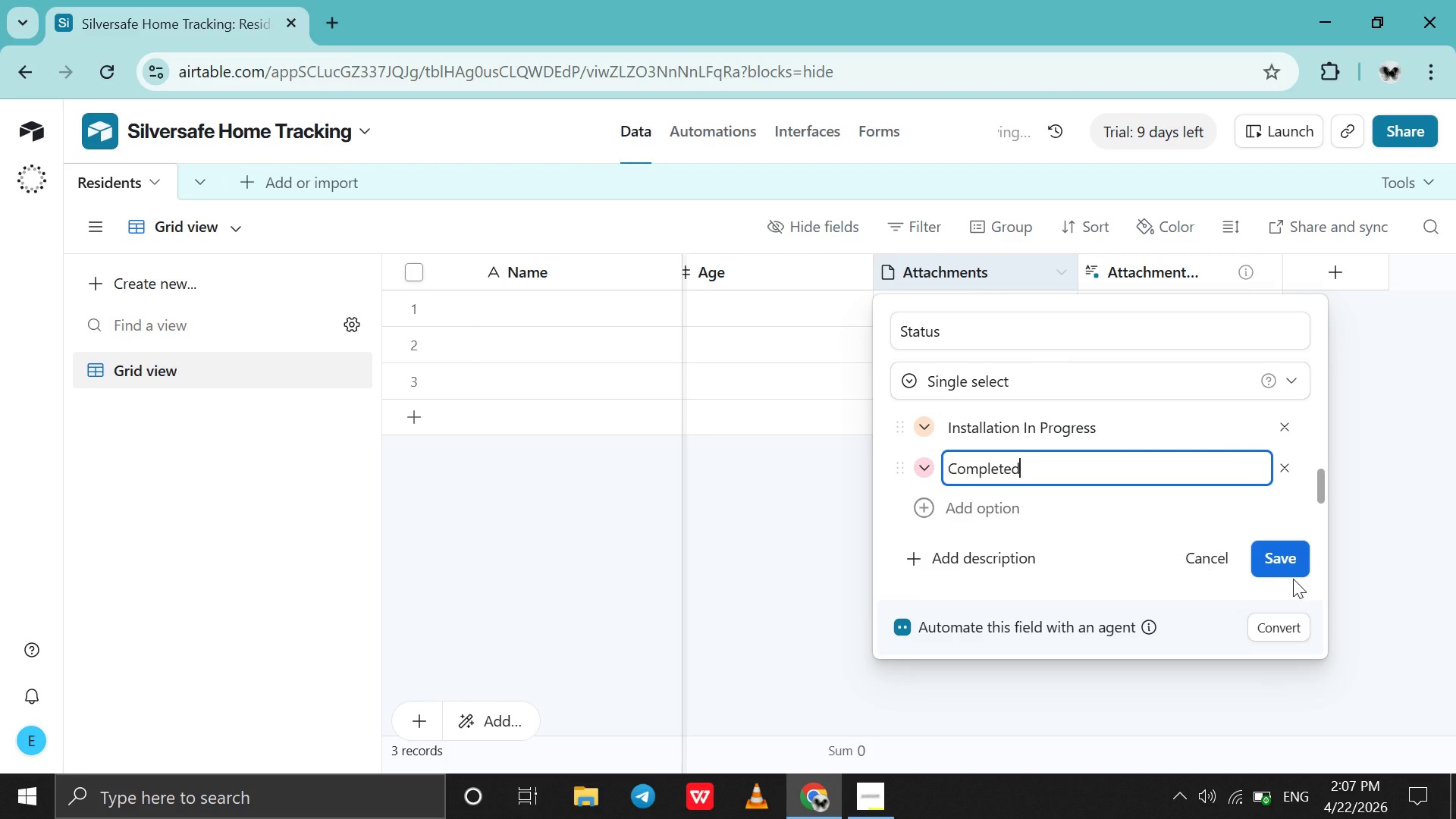 
left_click([1292, 563])
 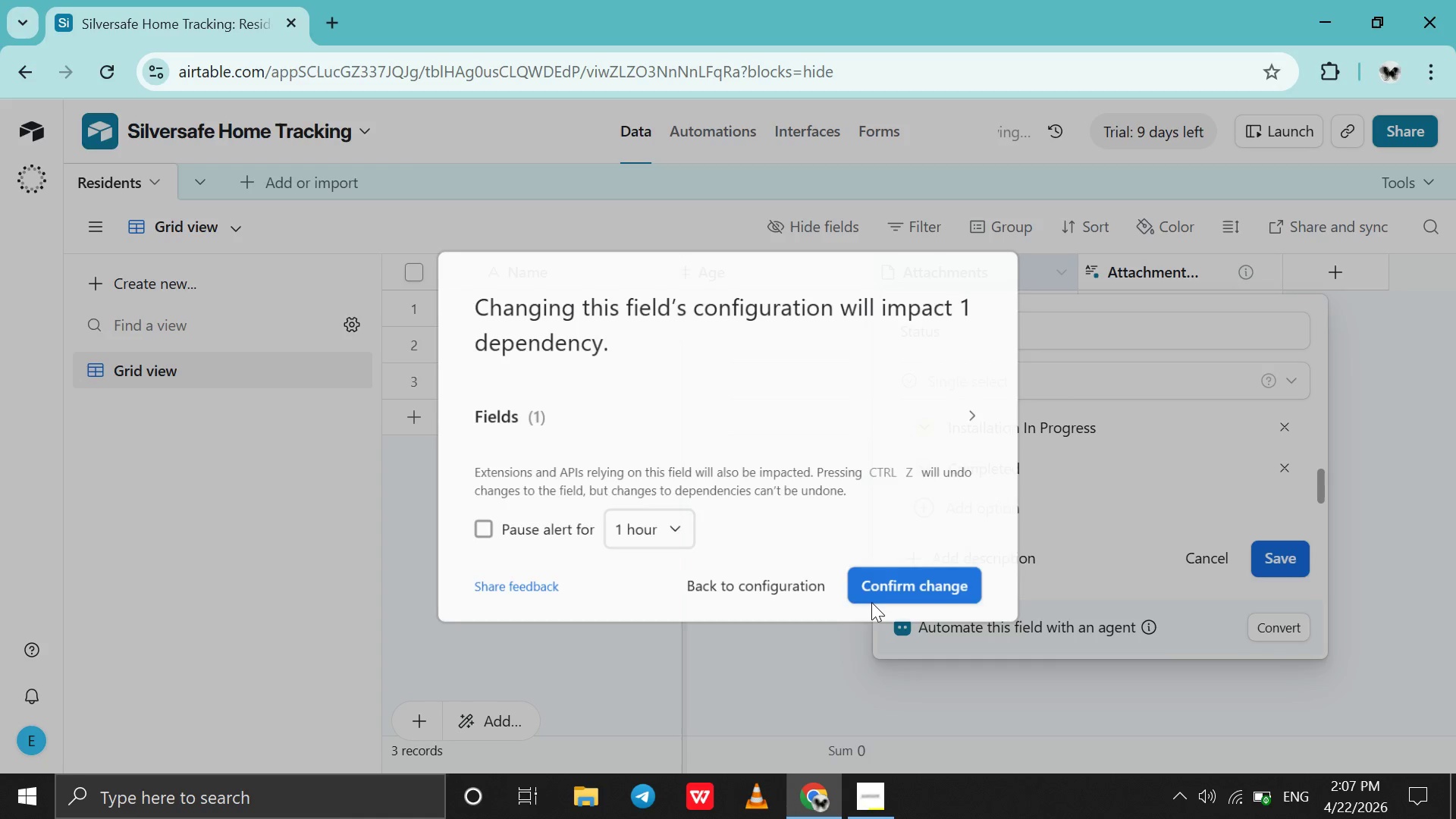 
left_click([896, 585])
 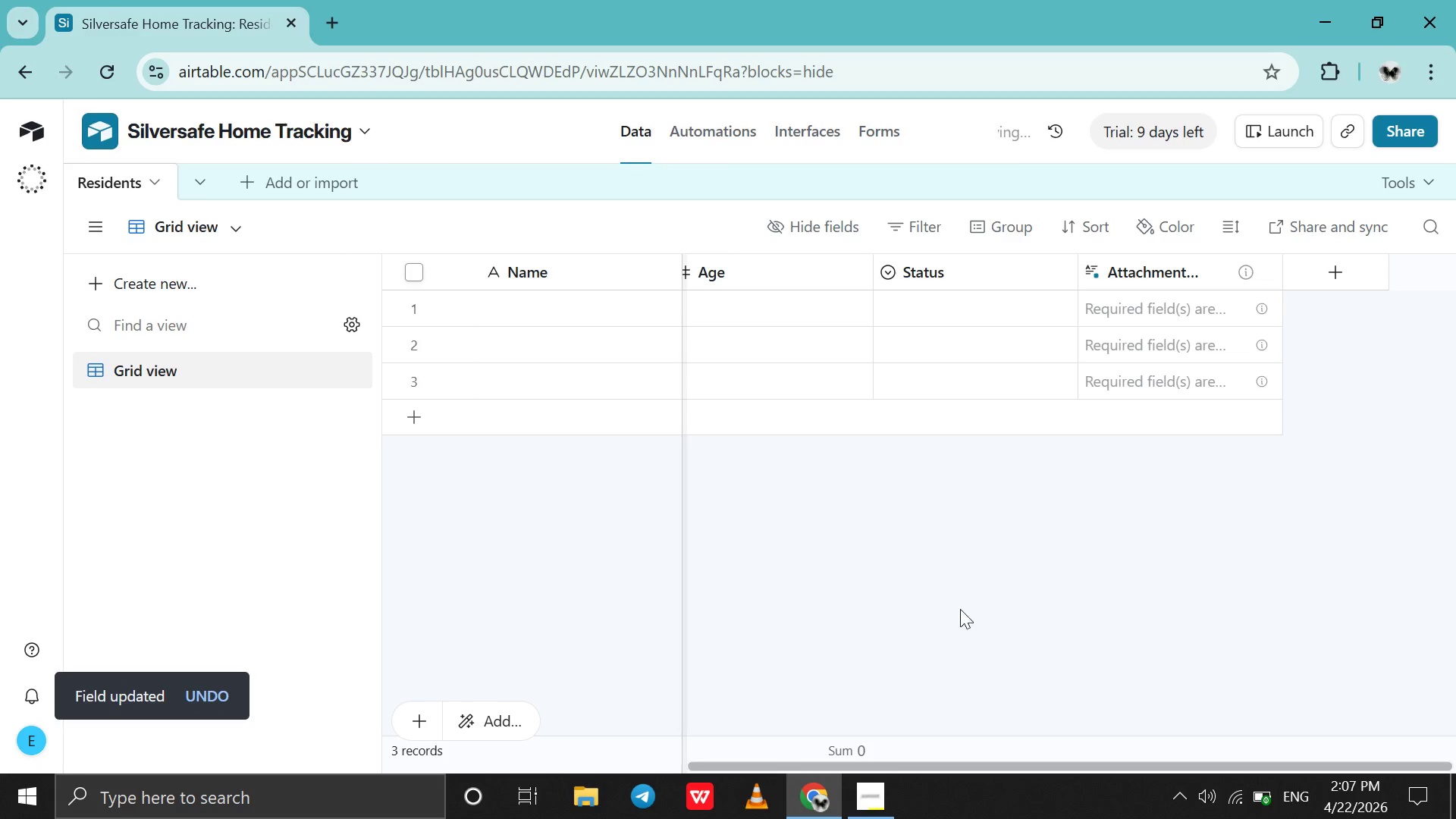 
wait(6.05)
 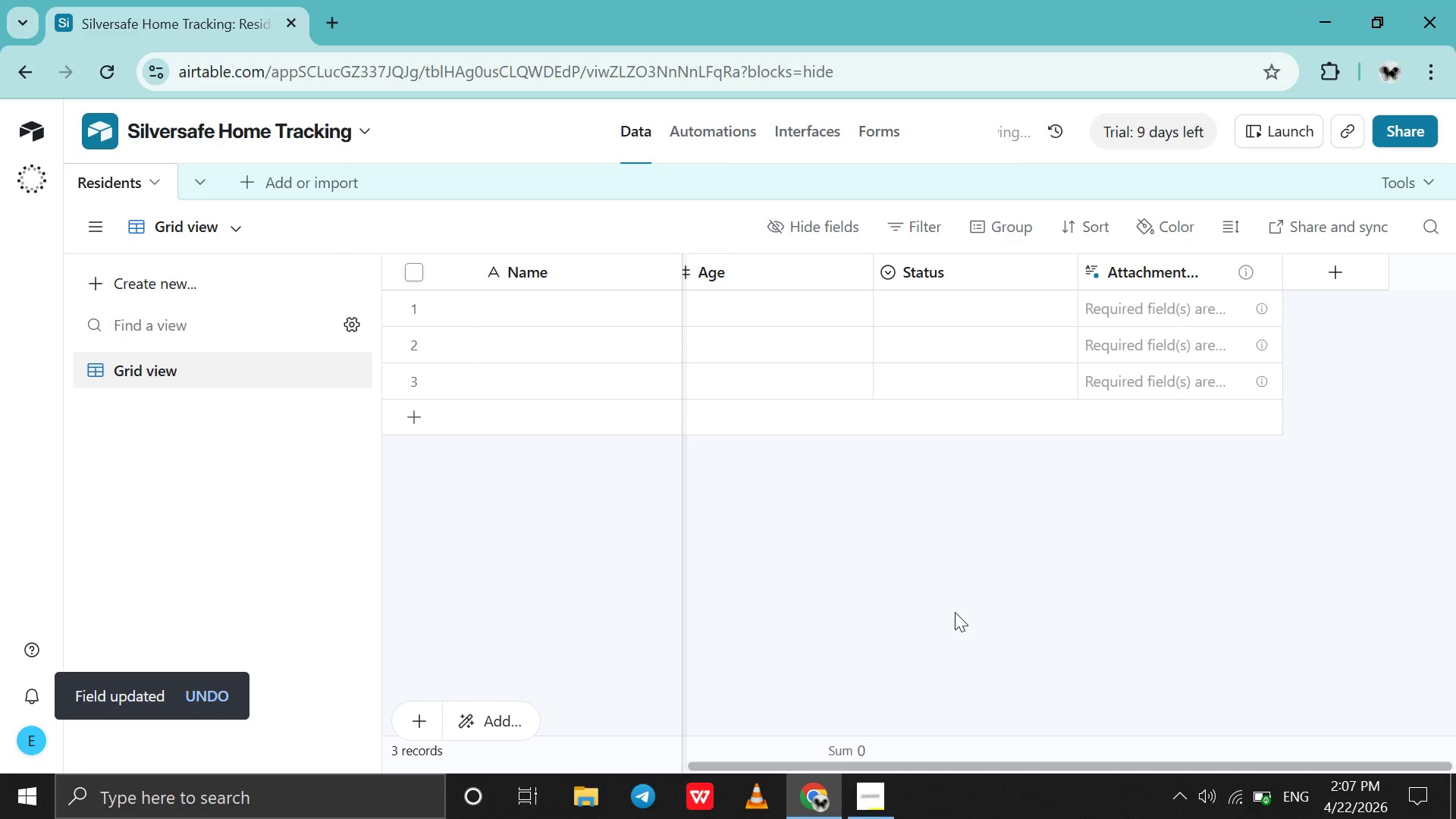 
left_click([1260, 276])
 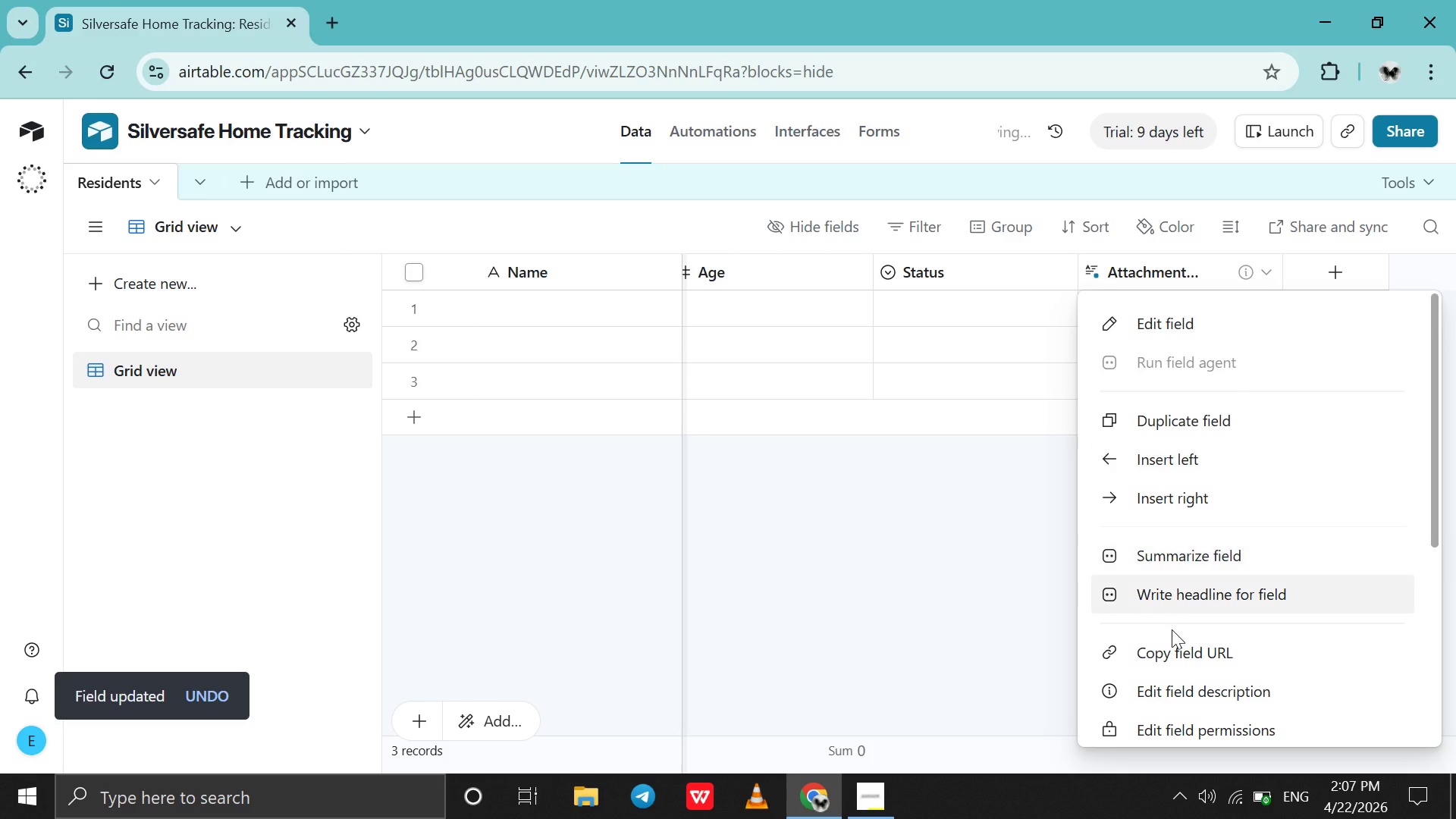 
scroll: coordinate [1172, 630], scroll_direction: down, amount: 5.0
 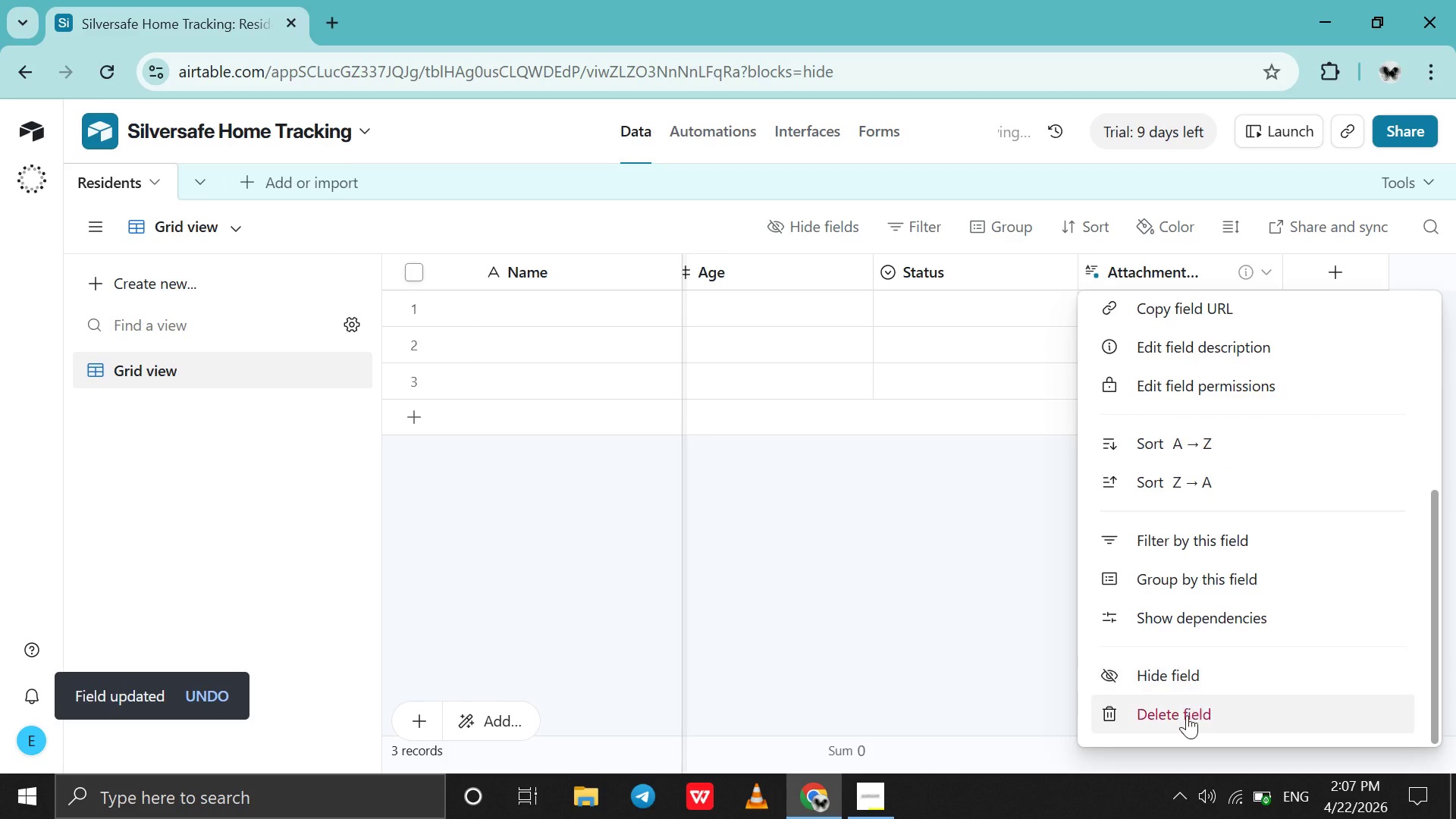 
left_click([1187, 715])
 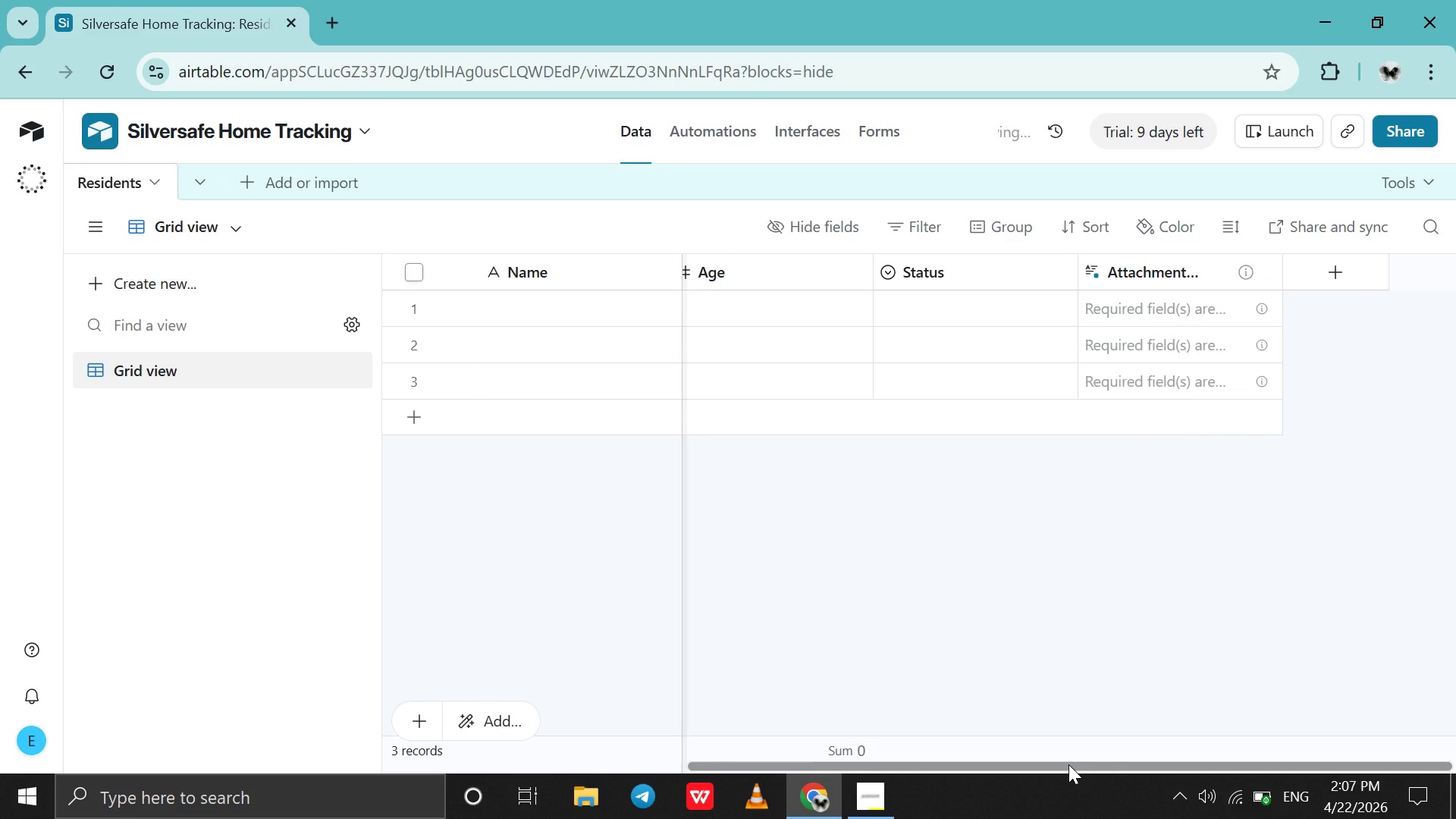 
left_click_drag(start_coordinate=[1068, 764], to_coordinate=[648, 684])
 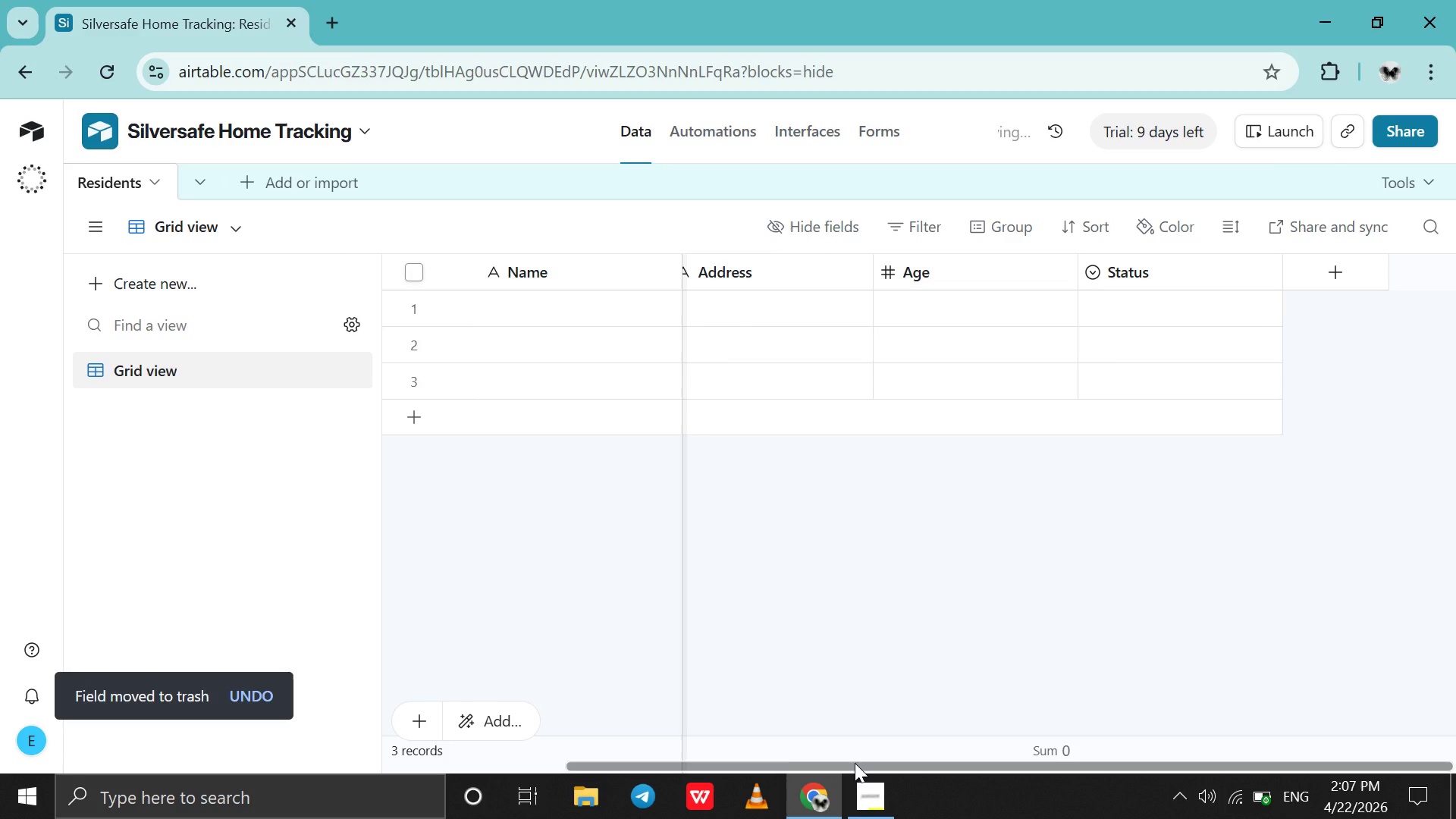 
left_click_drag(start_coordinate=[849, 766], to_coordinate=[425, 701])
 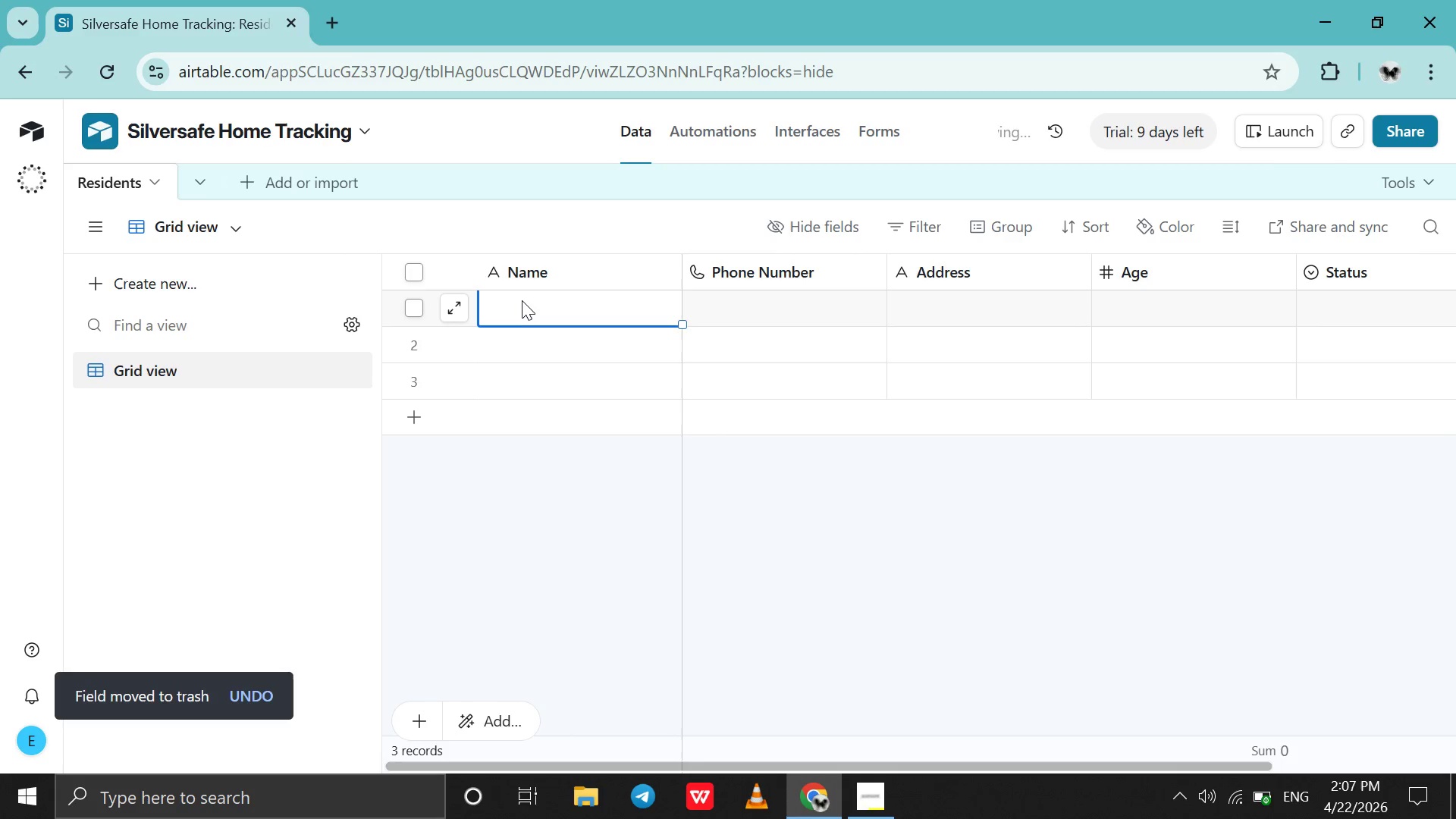 
double_click([522, 300])
 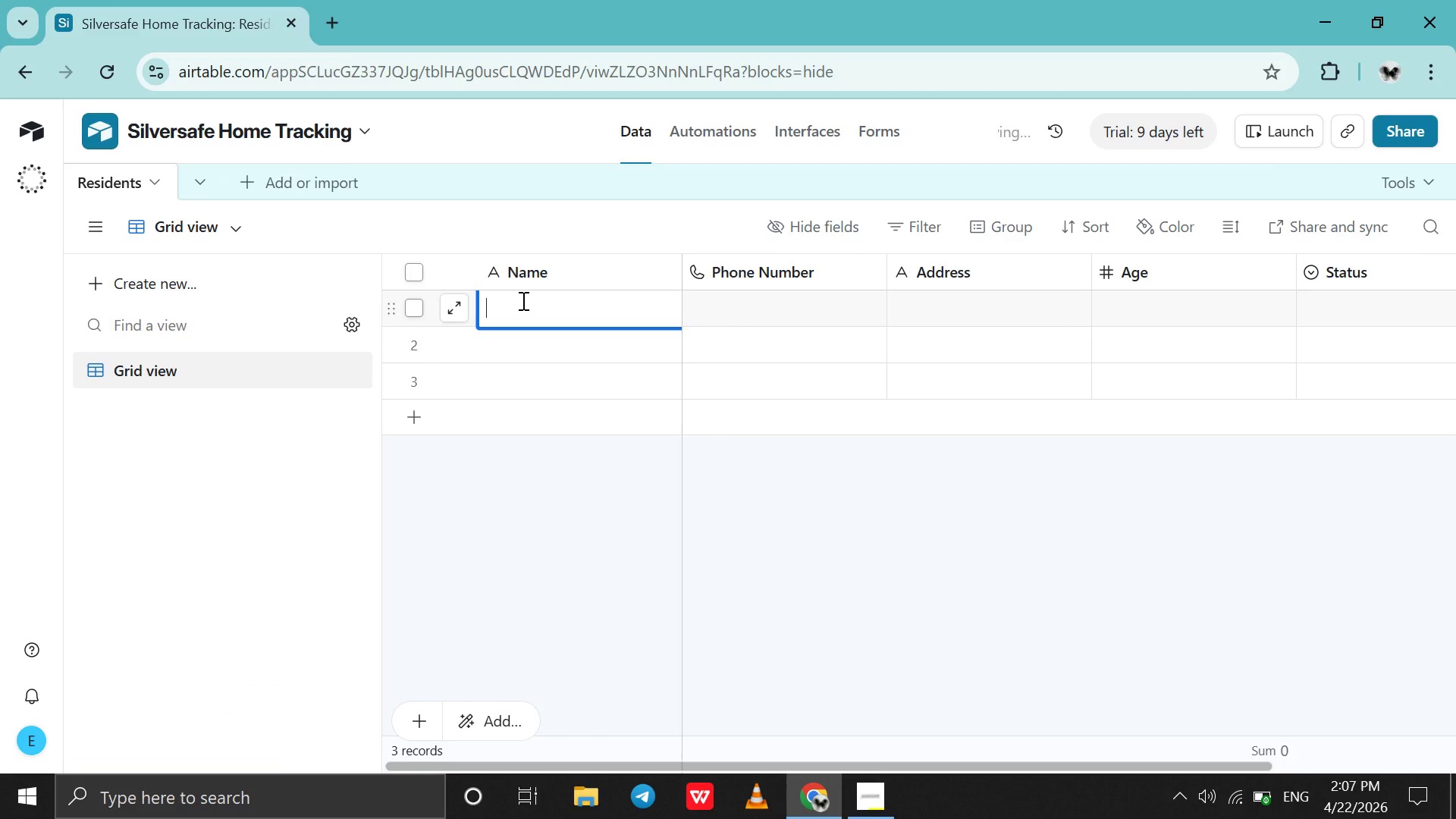 
type(aS)
key(Backspace)
key(Backspace)
type(Aster Kebede)
 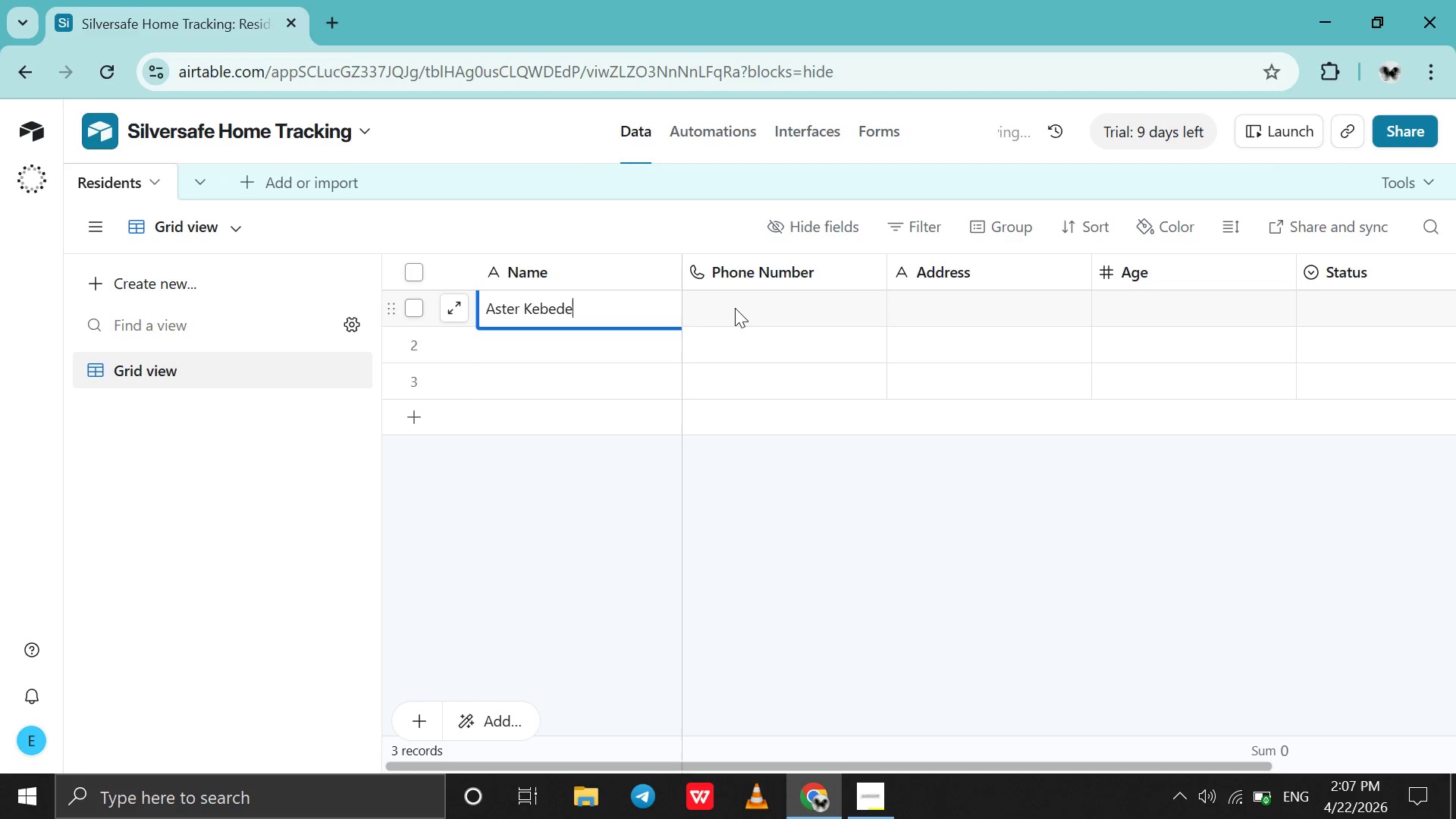 
left_click([735, 308])
 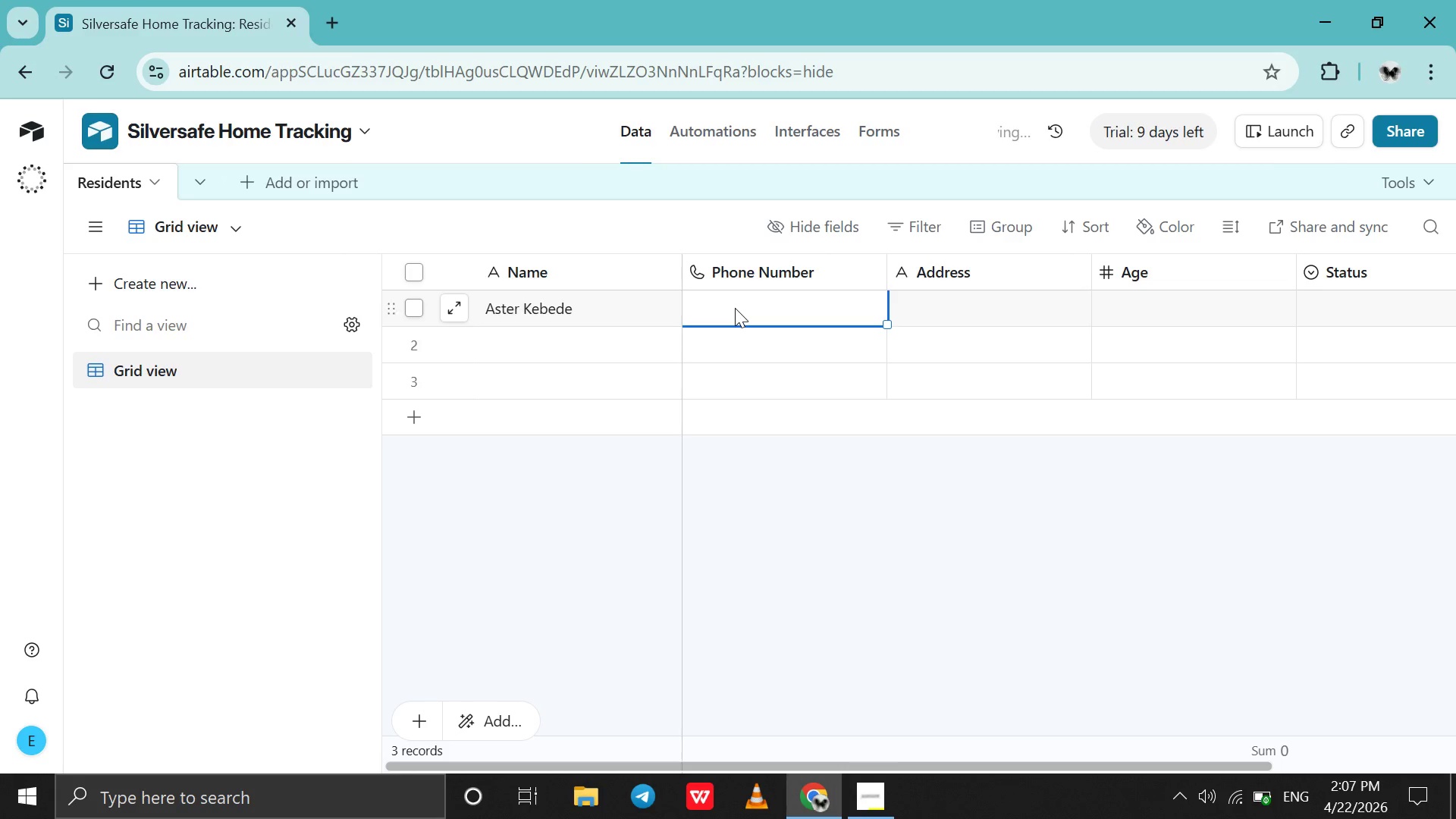 
double_click([735, 308])
 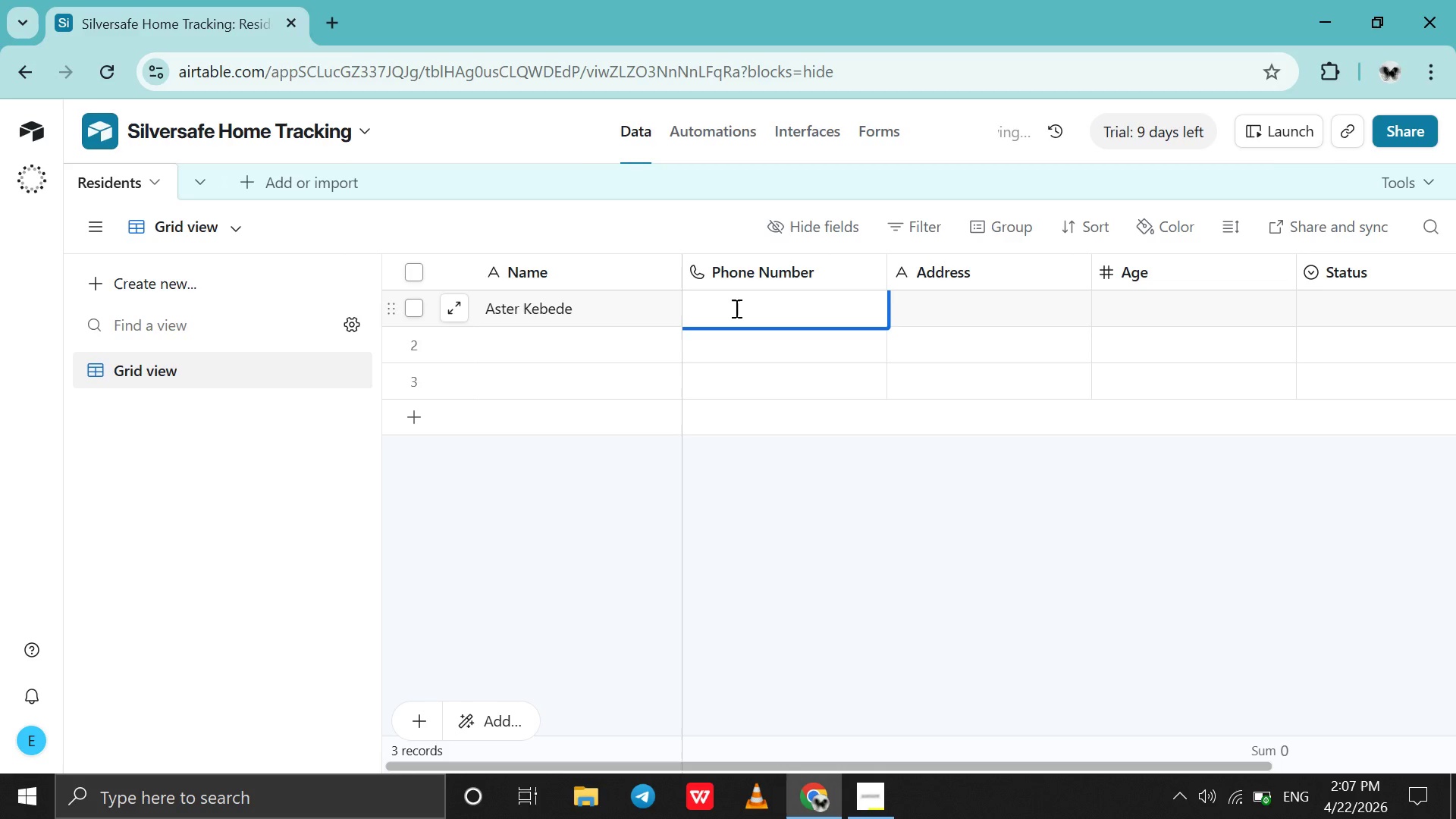 
type(0911346578)
 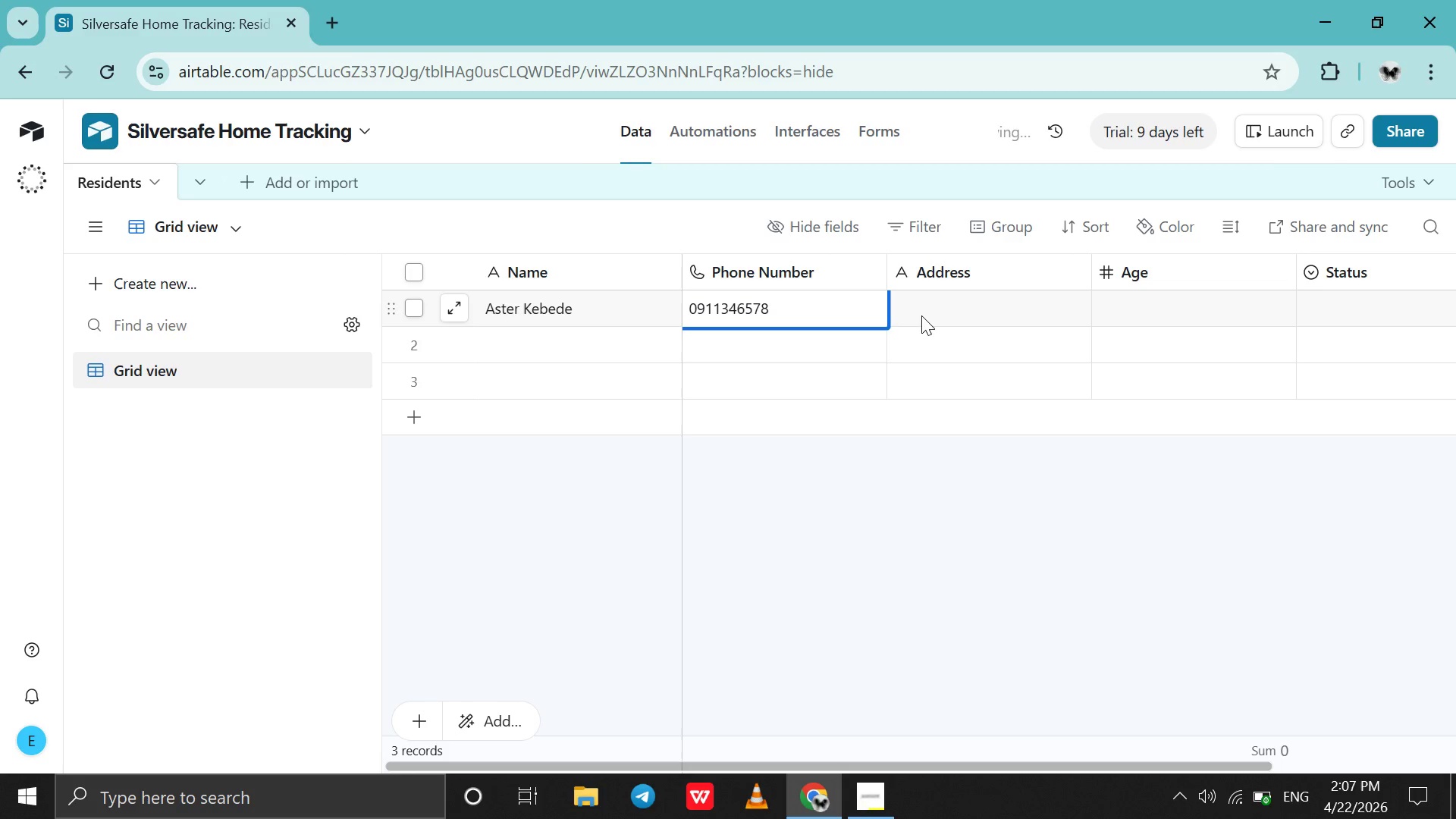 
wait(5.42)
 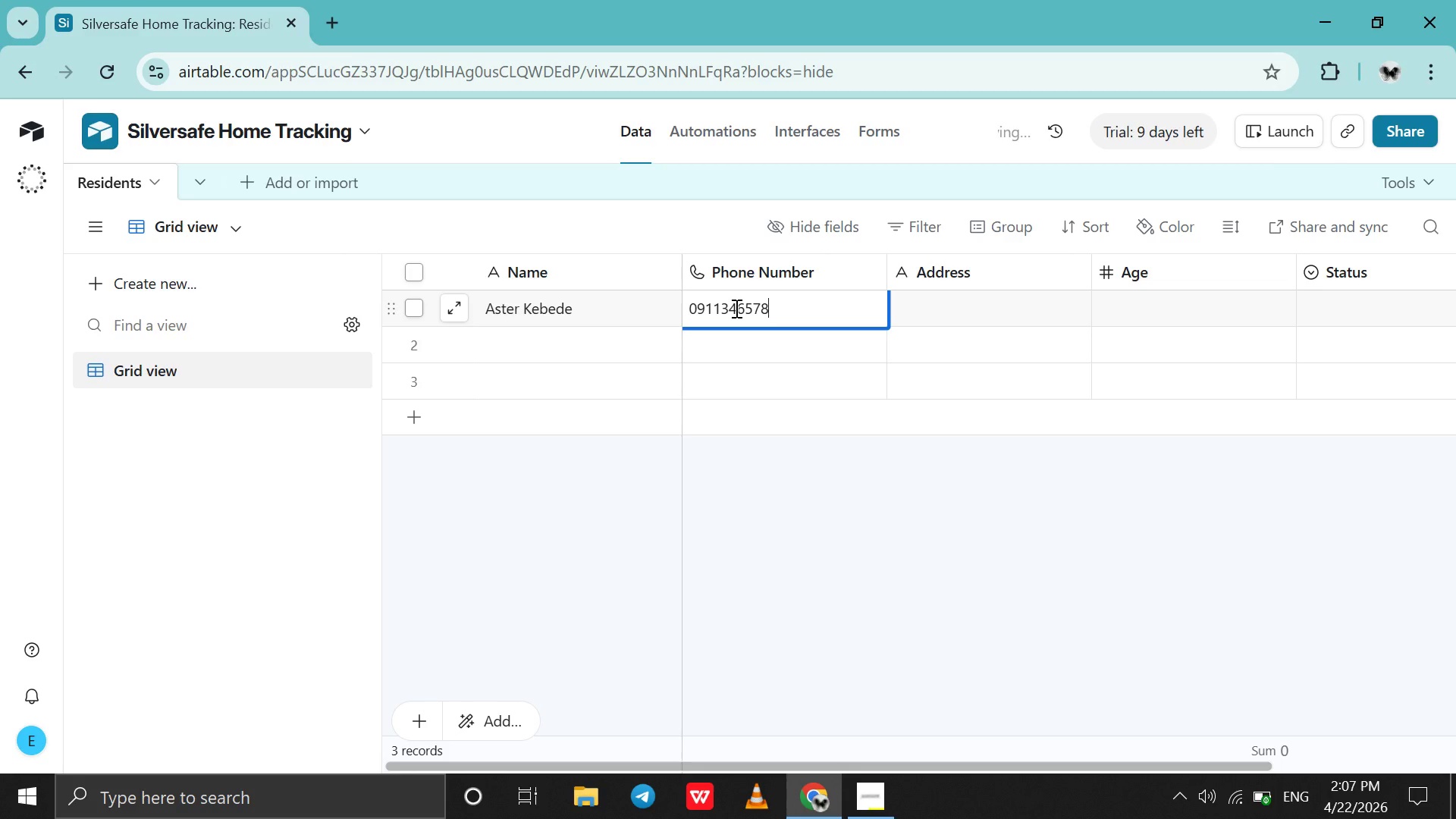 
double_click([922, 315])
 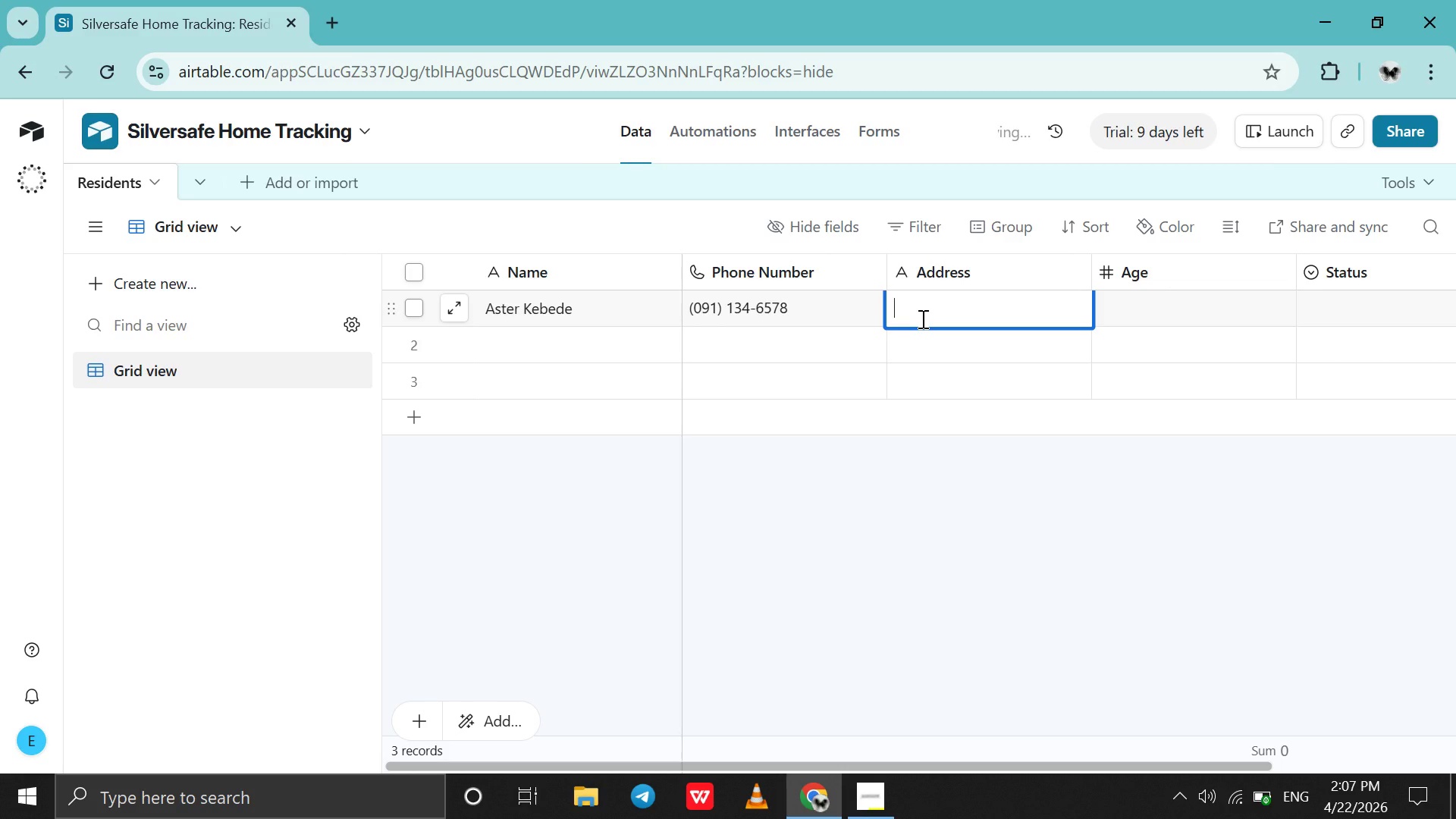 
type(Bole)
 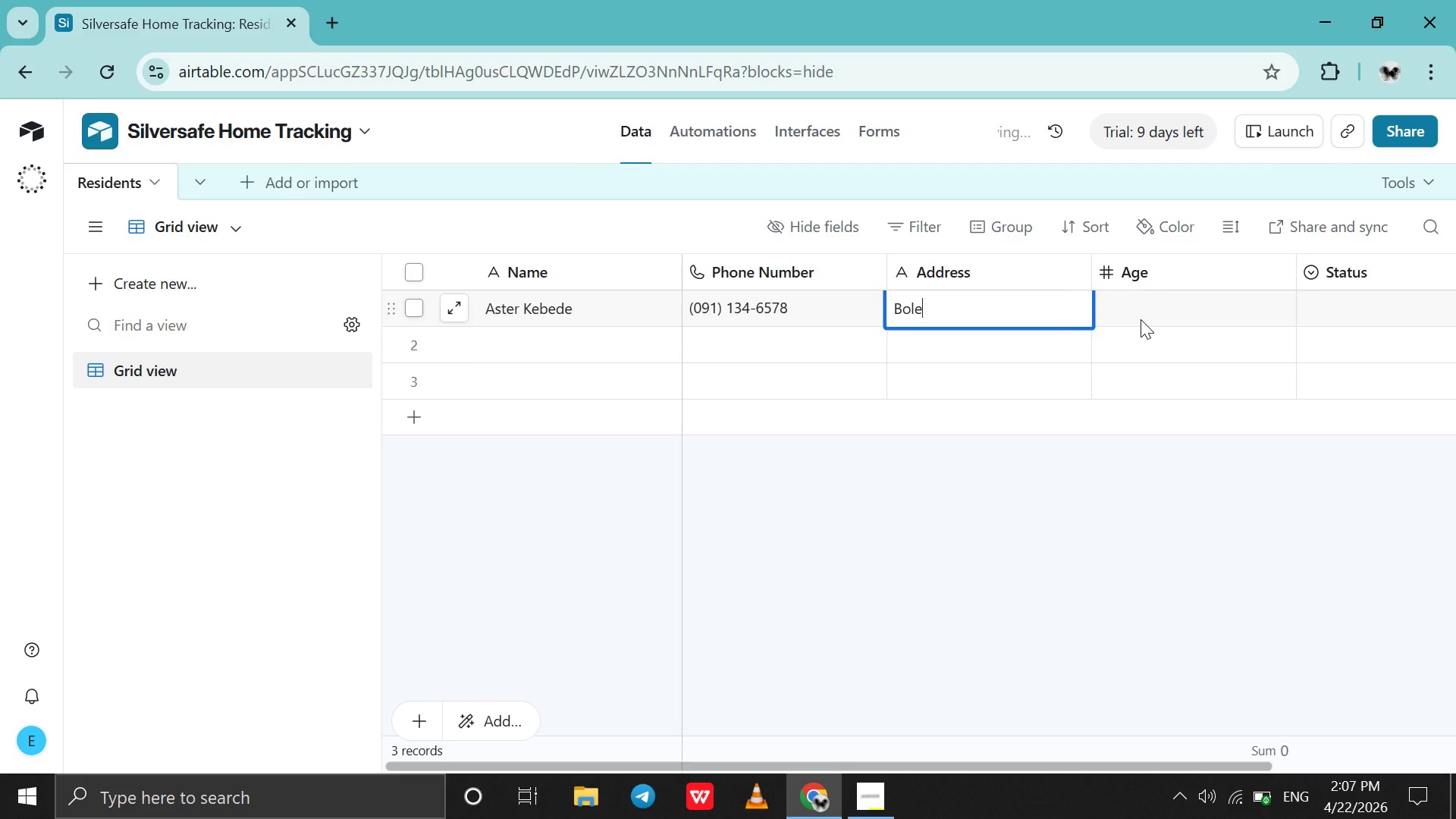 
double_click([1141, 319])
 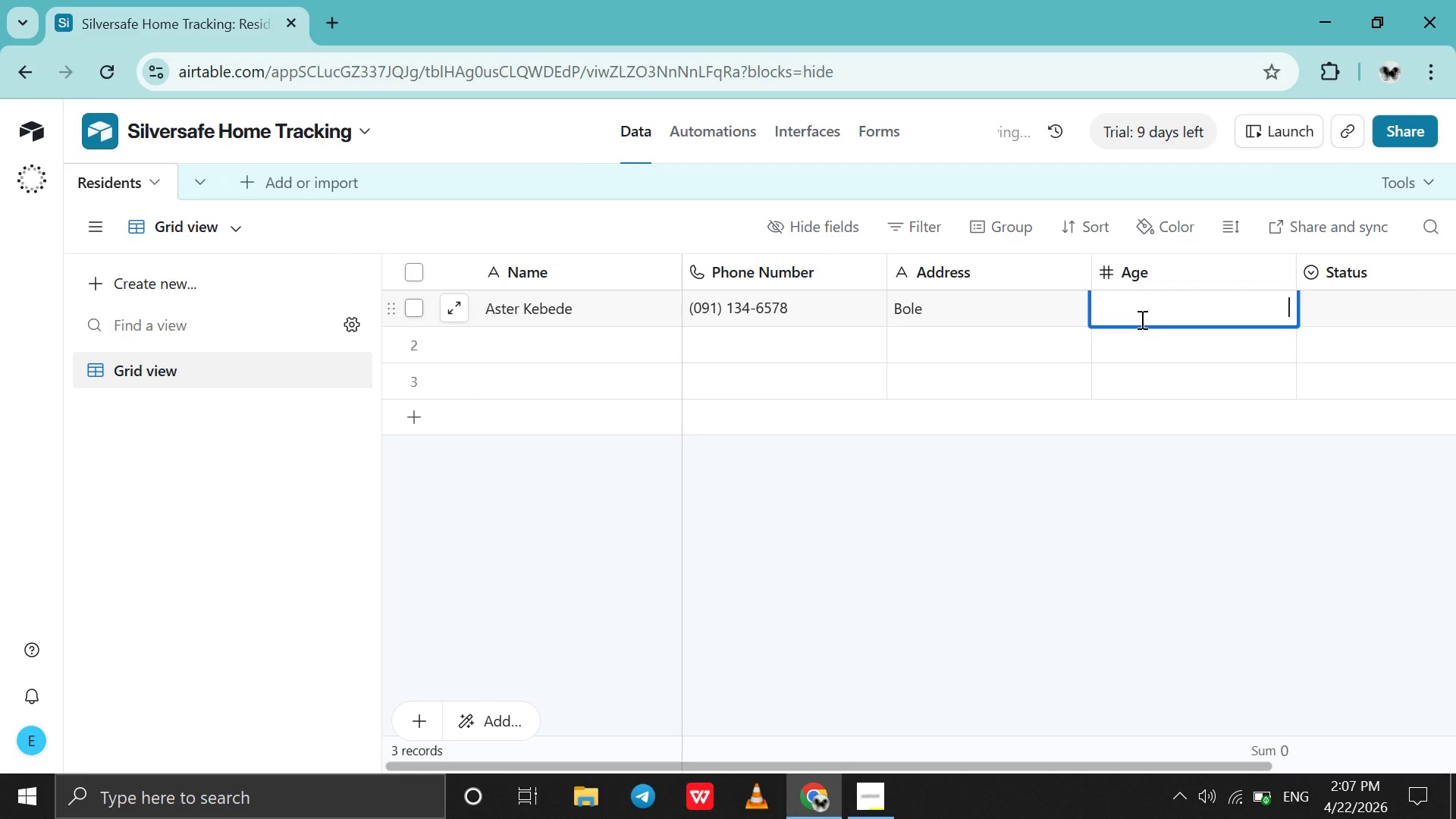 
type(72)
 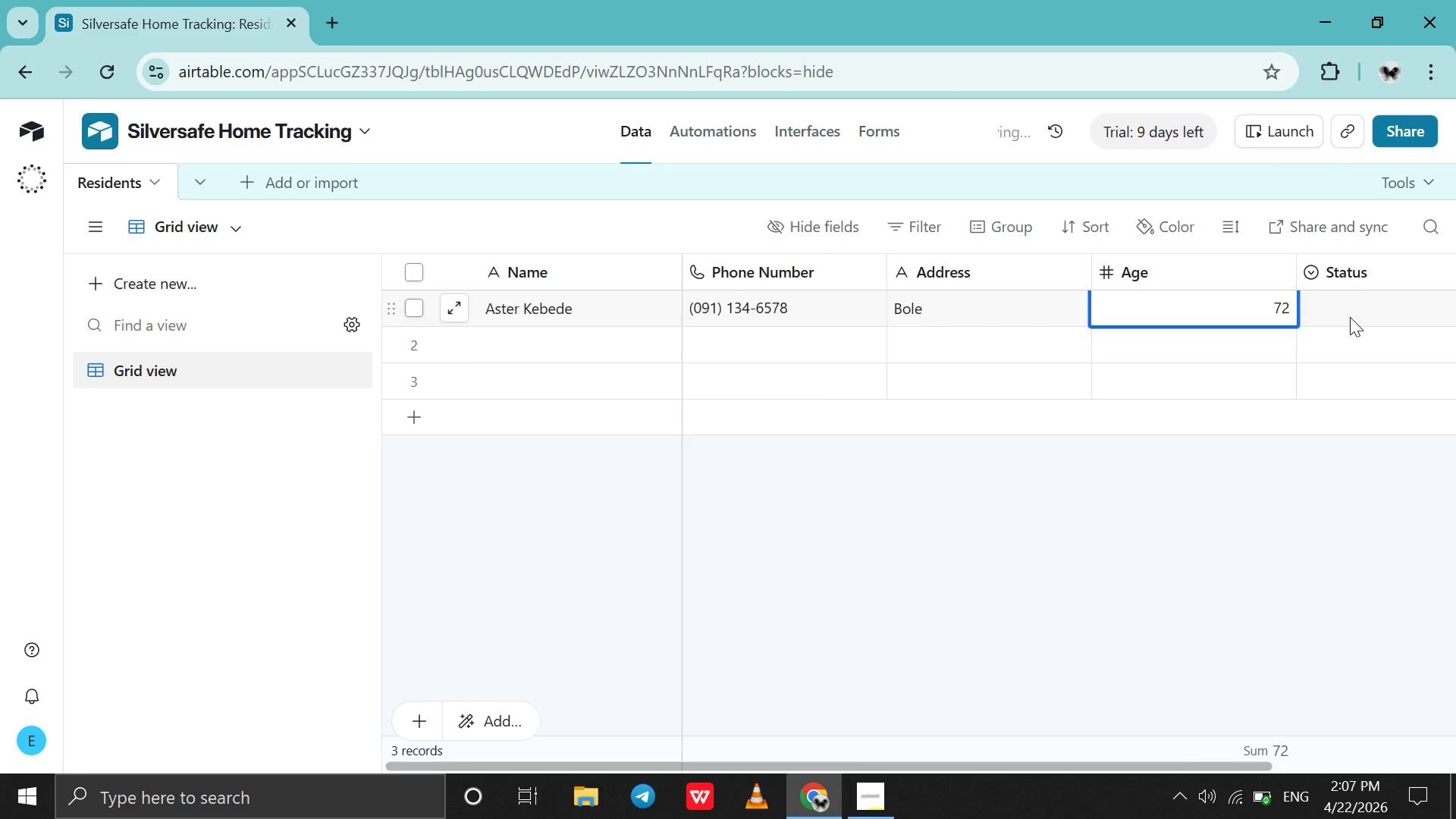 
double_click([1350, 317])
 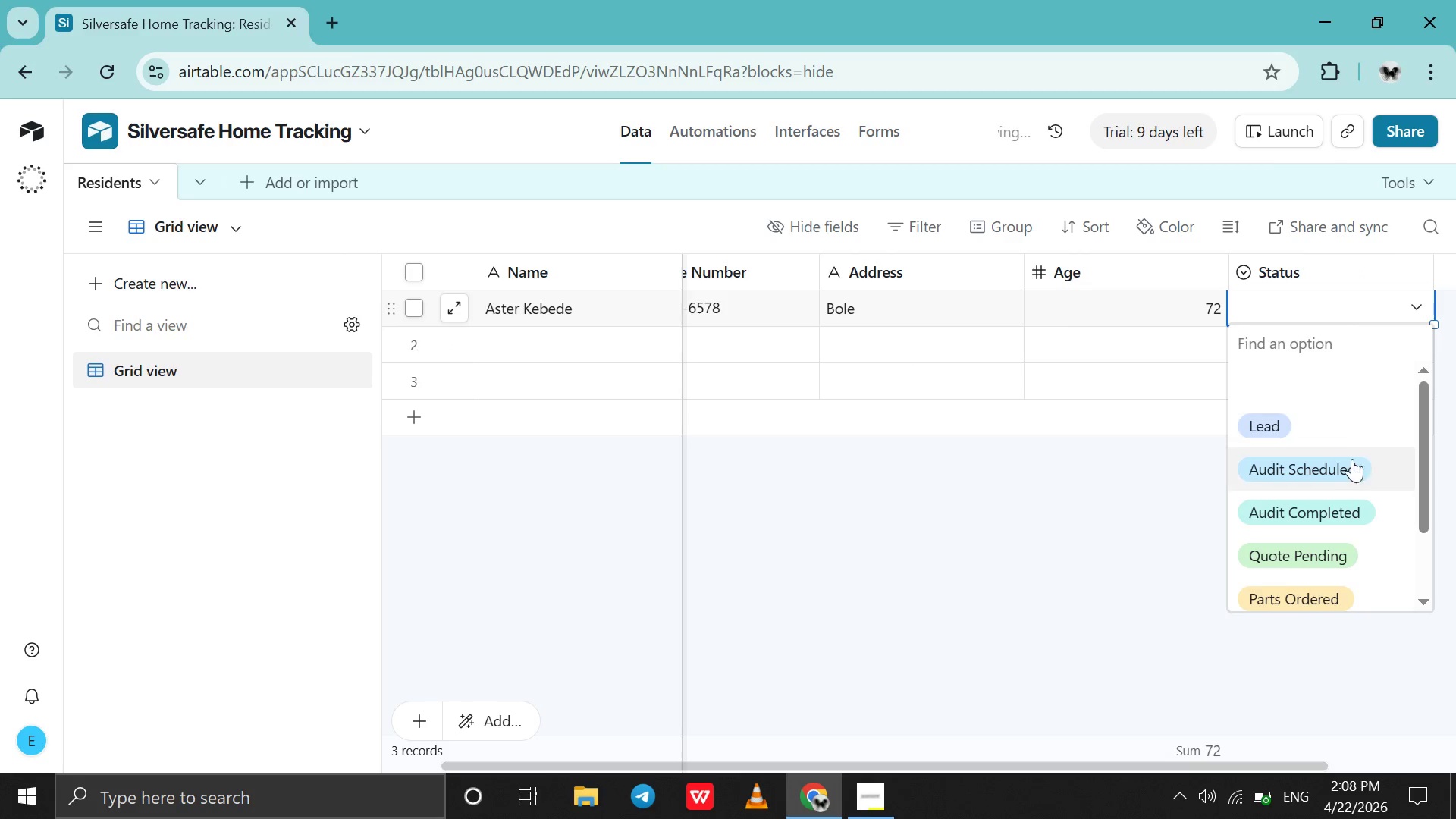 
left_click([1345, 468])
 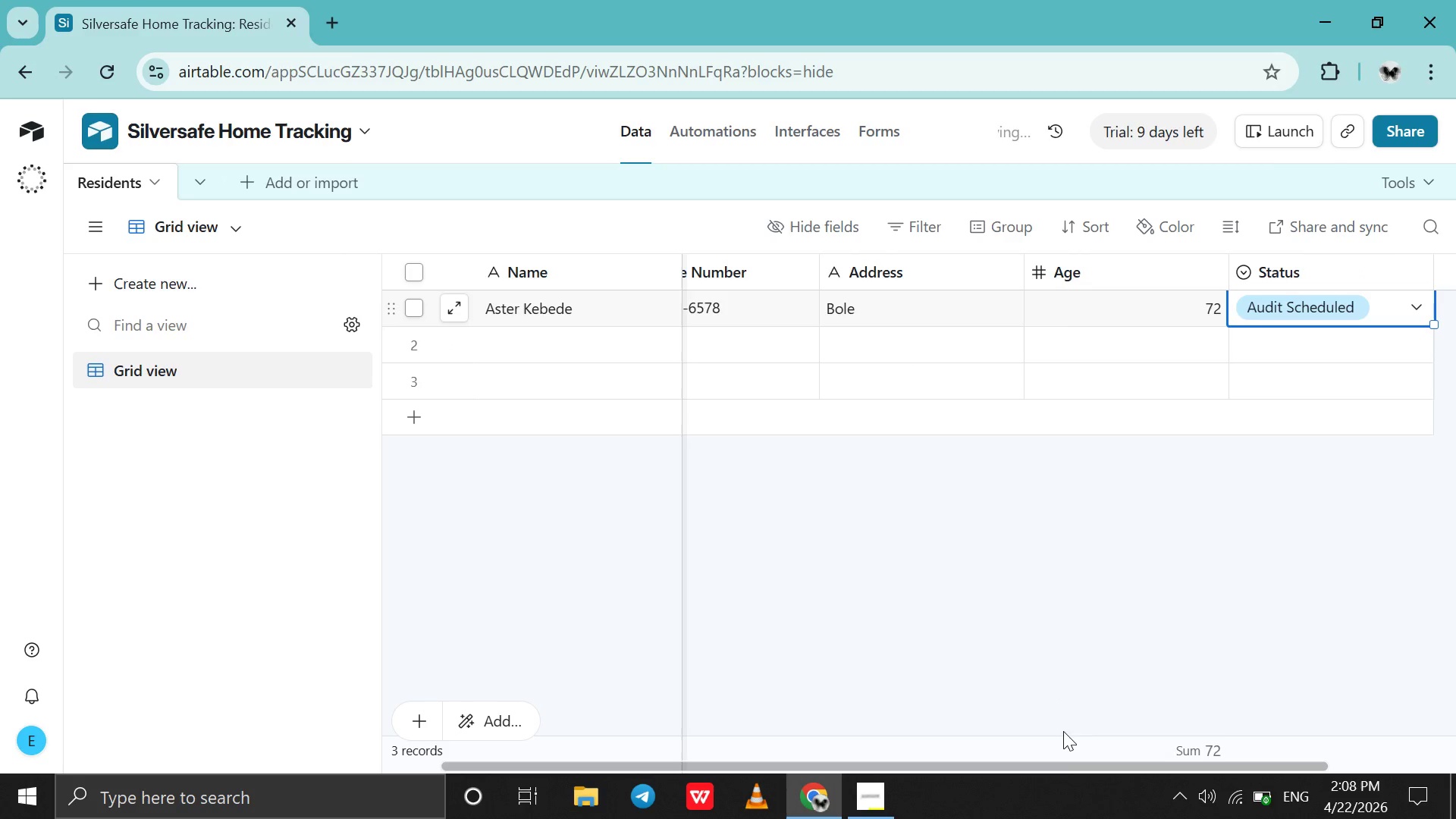 
left_click_drag(start_coordinate=[1057, 764], to_coordinate=[559, 665])
 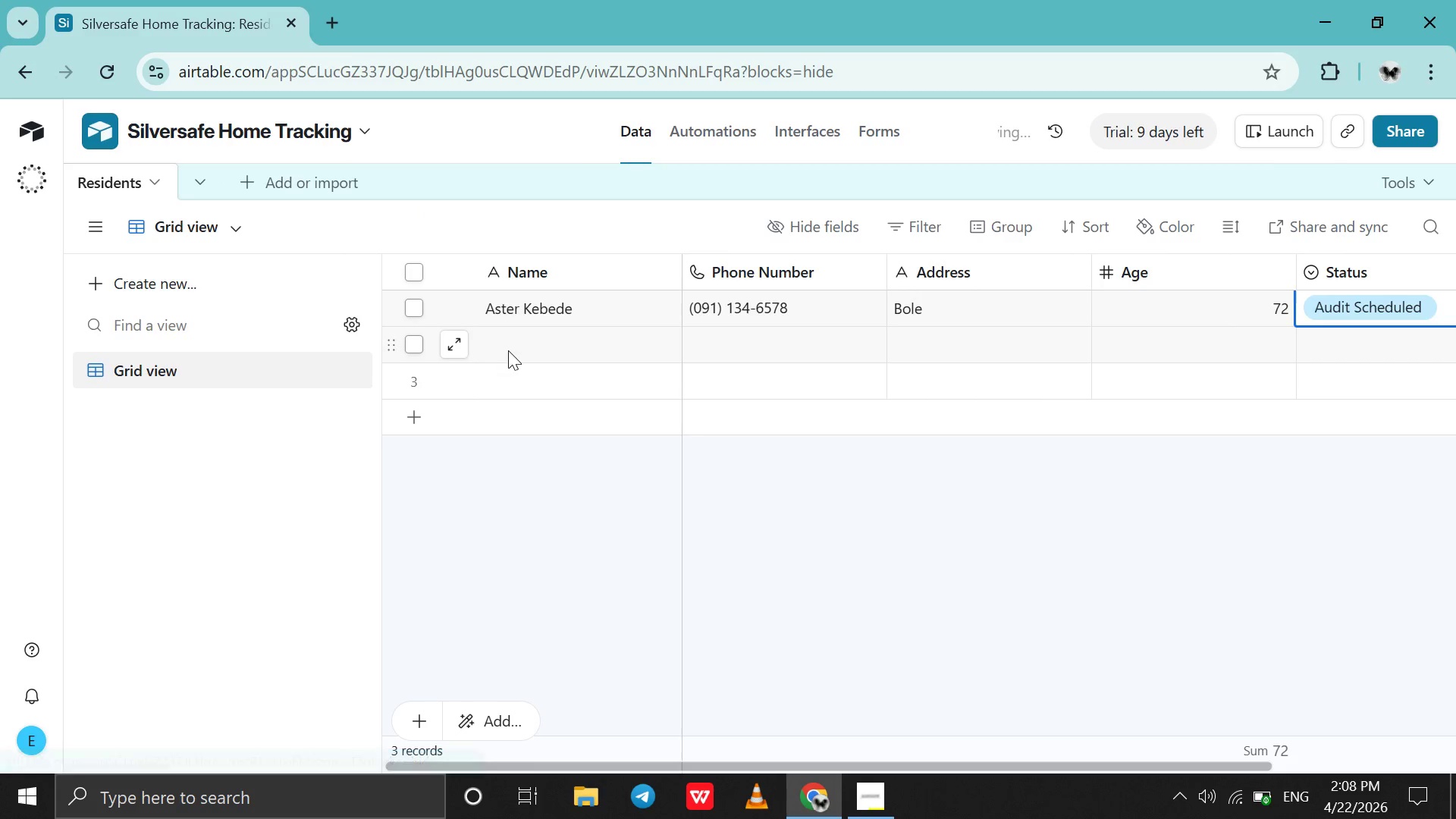 
double_click([510, 350])
 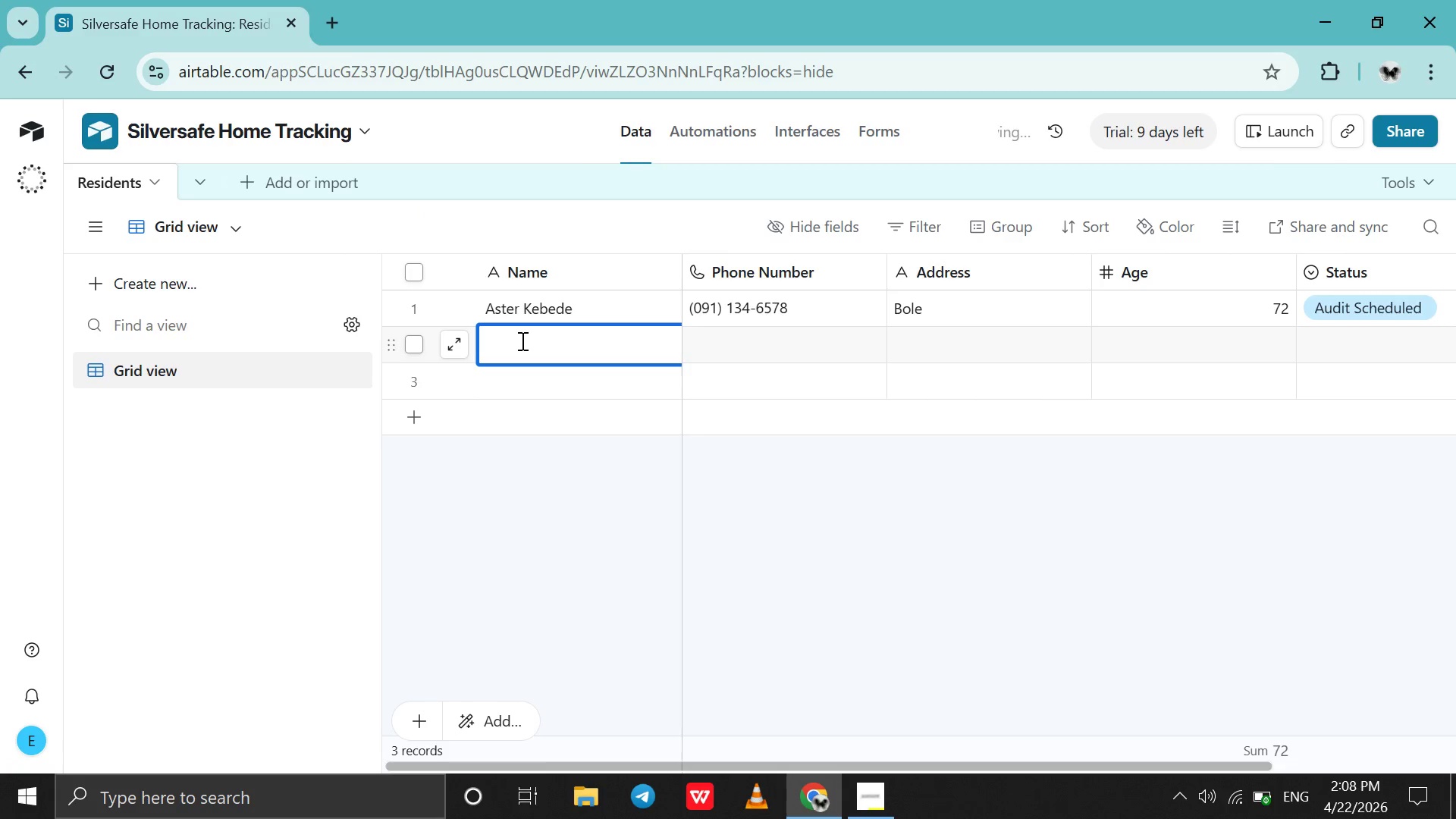 
type(Tesfaye Mekonen)
 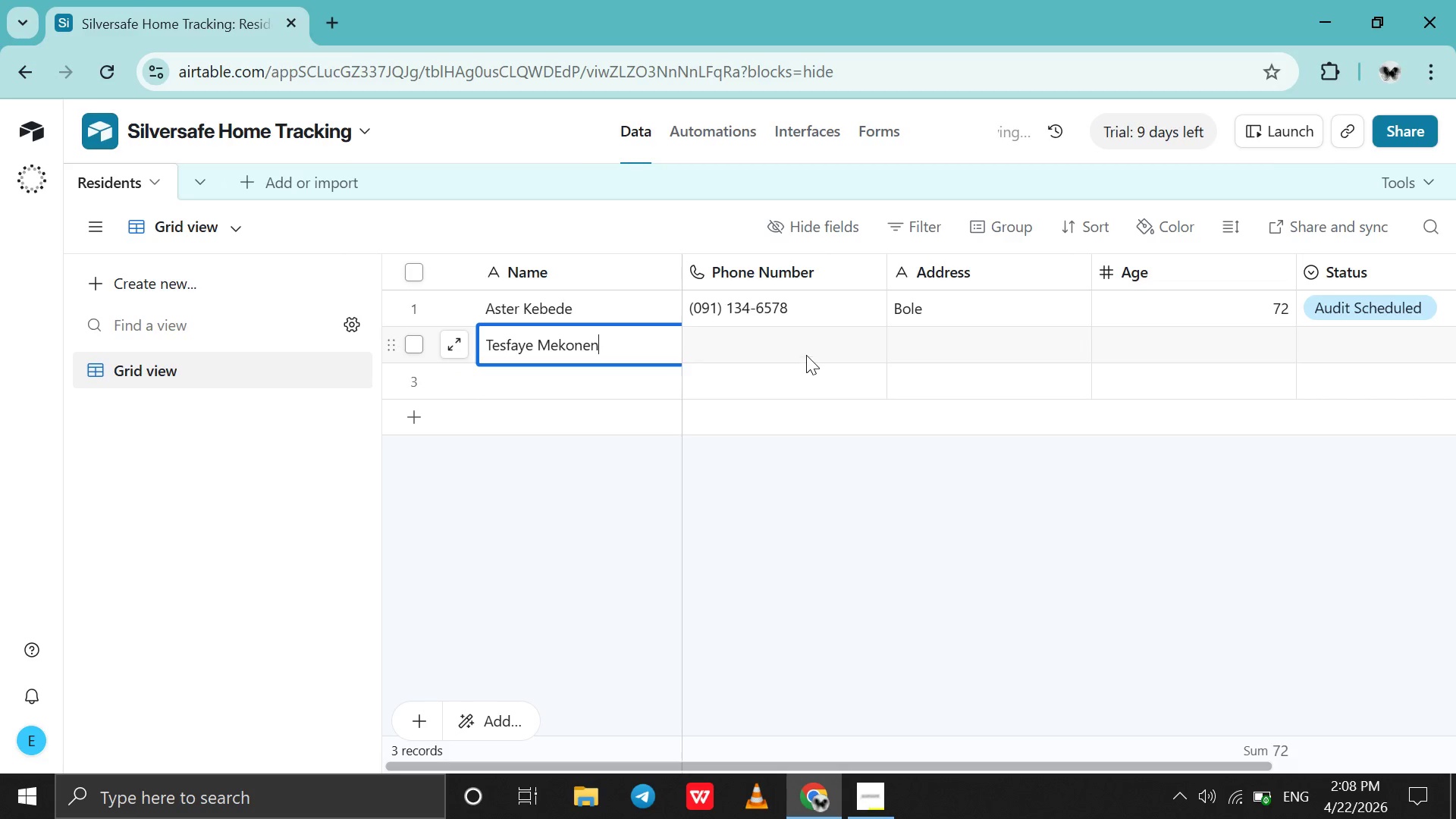 
double_click([805, 350])
 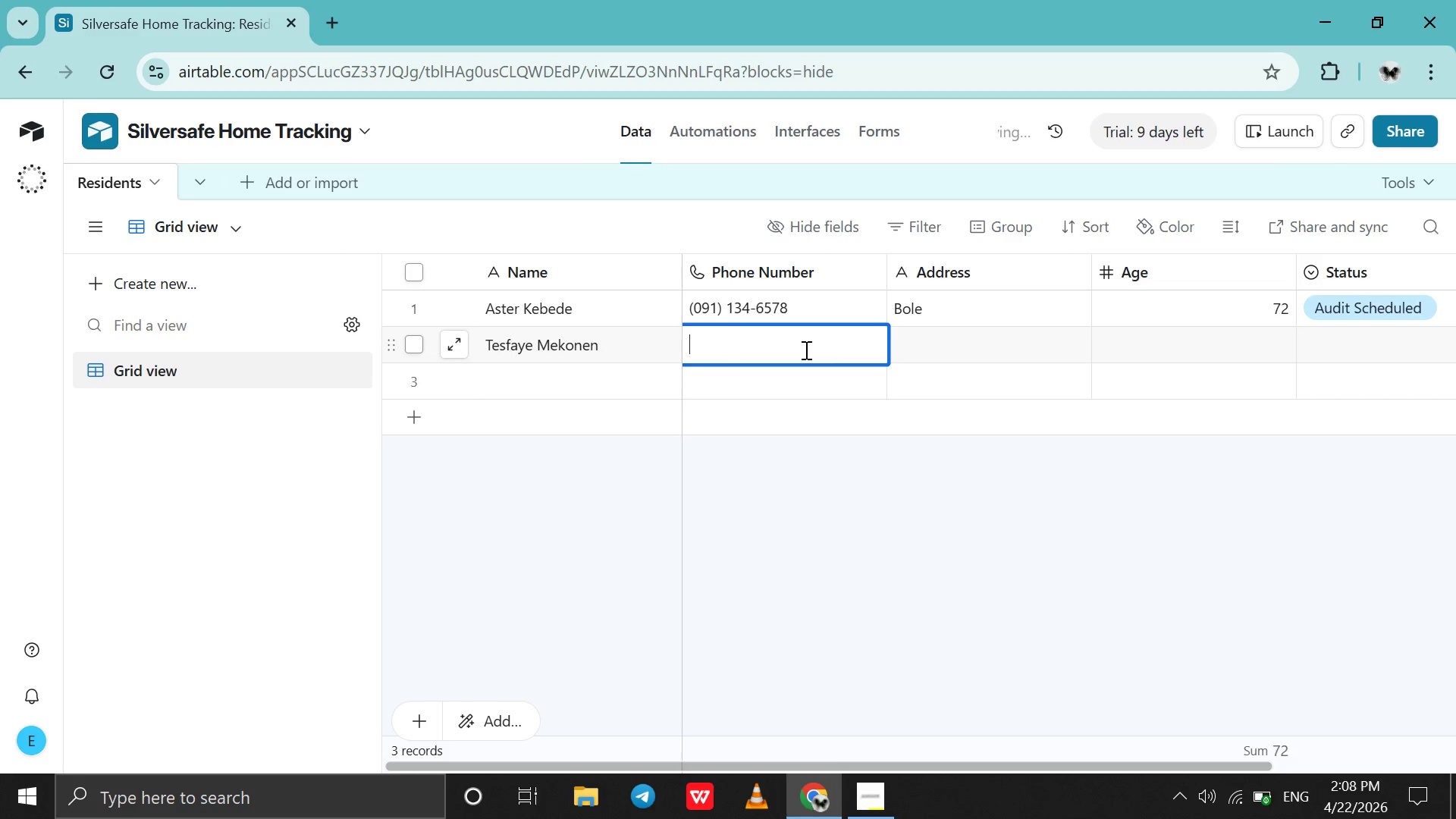 
wait(5.84)
 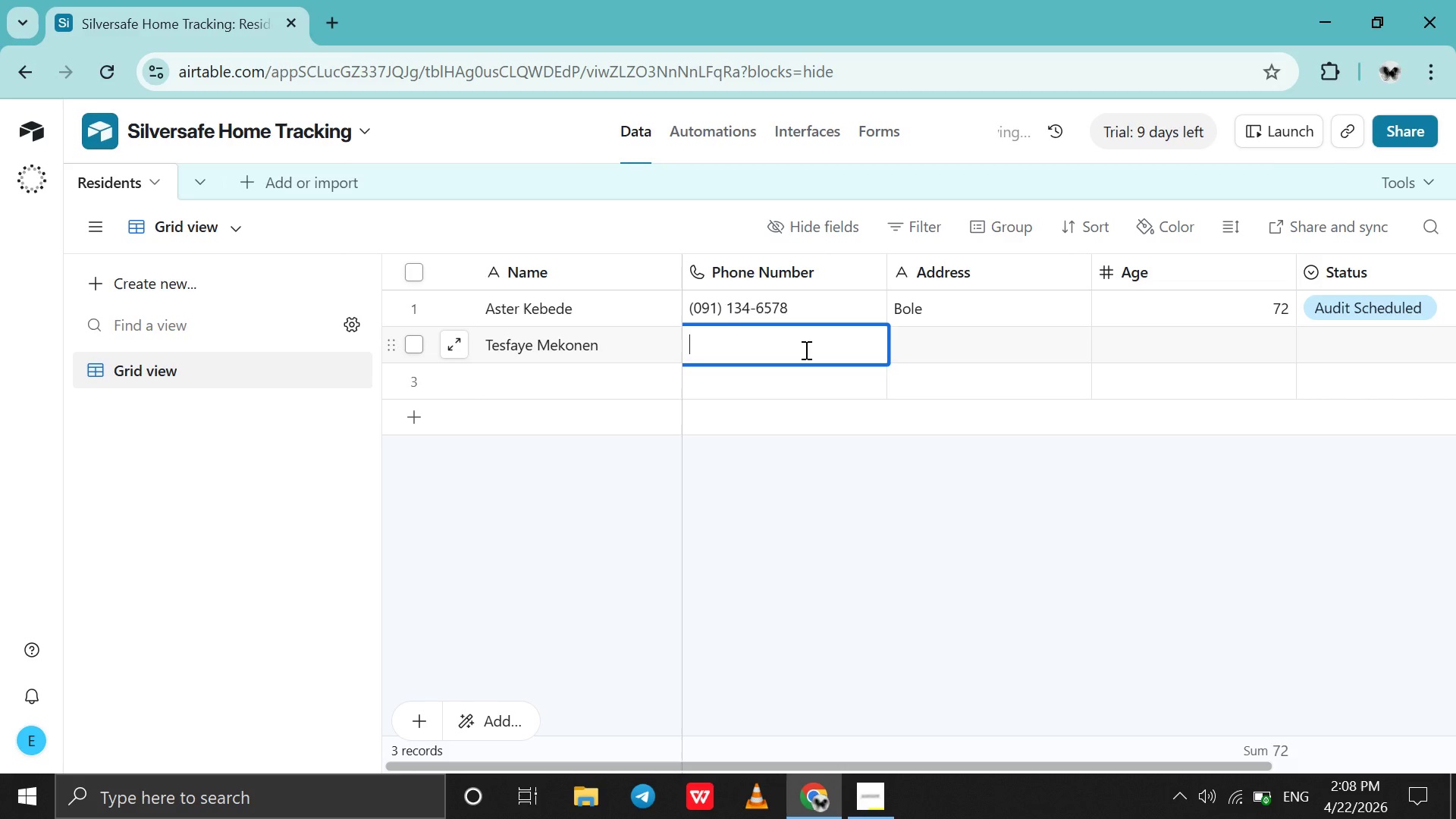 
type(0912732018)
 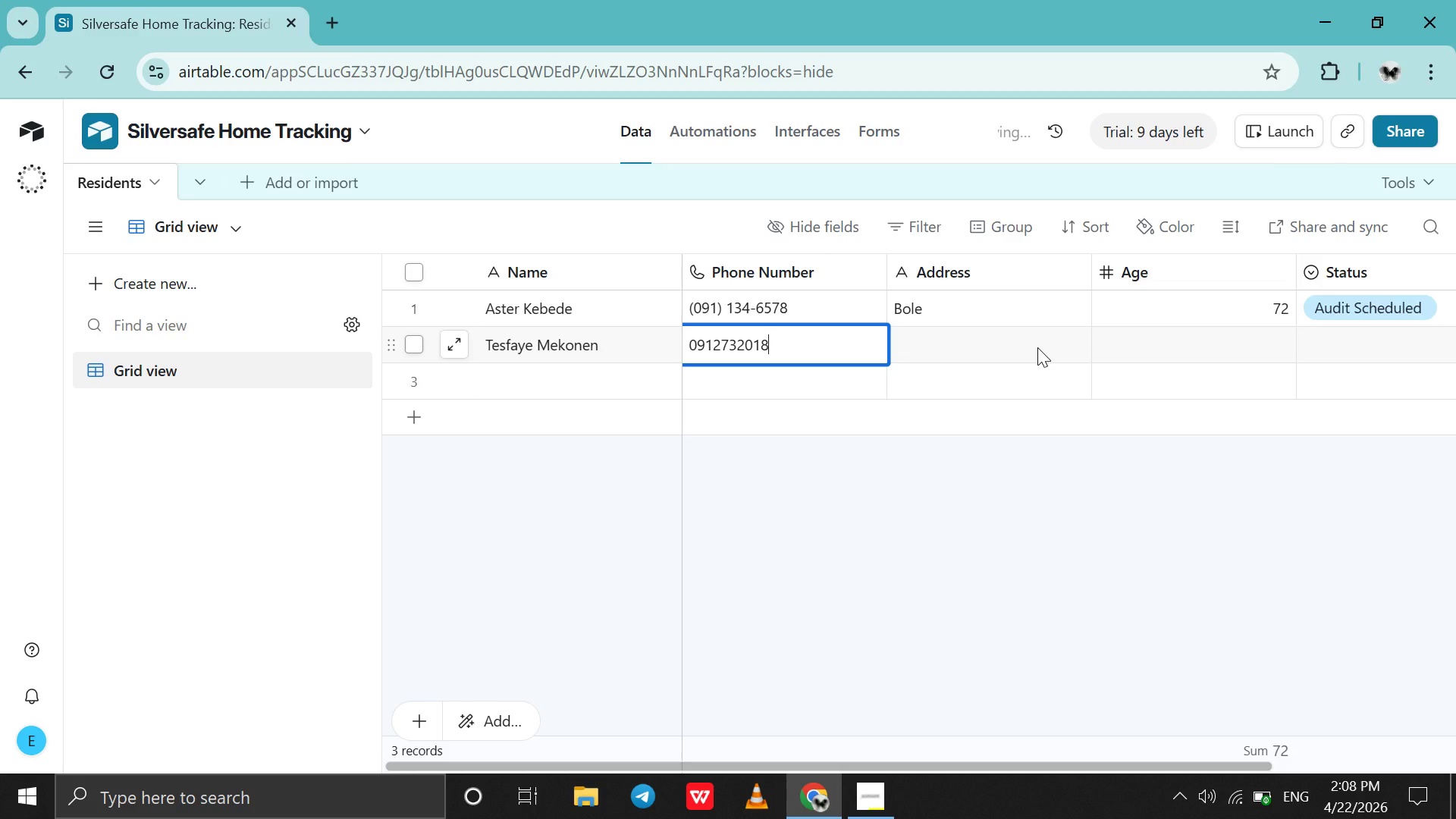 
double_click([1037, 347])
 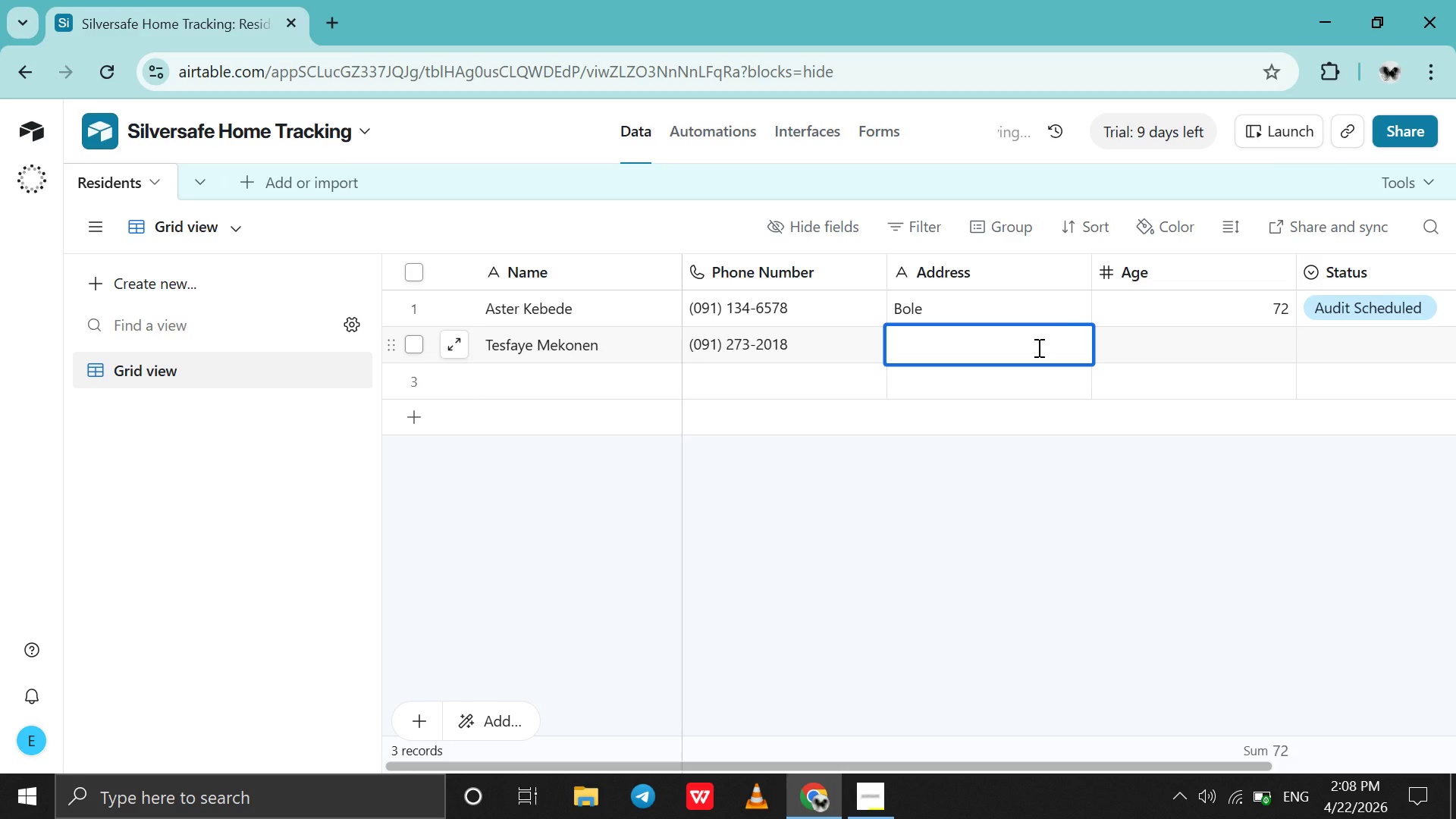 
type(Piassa)
 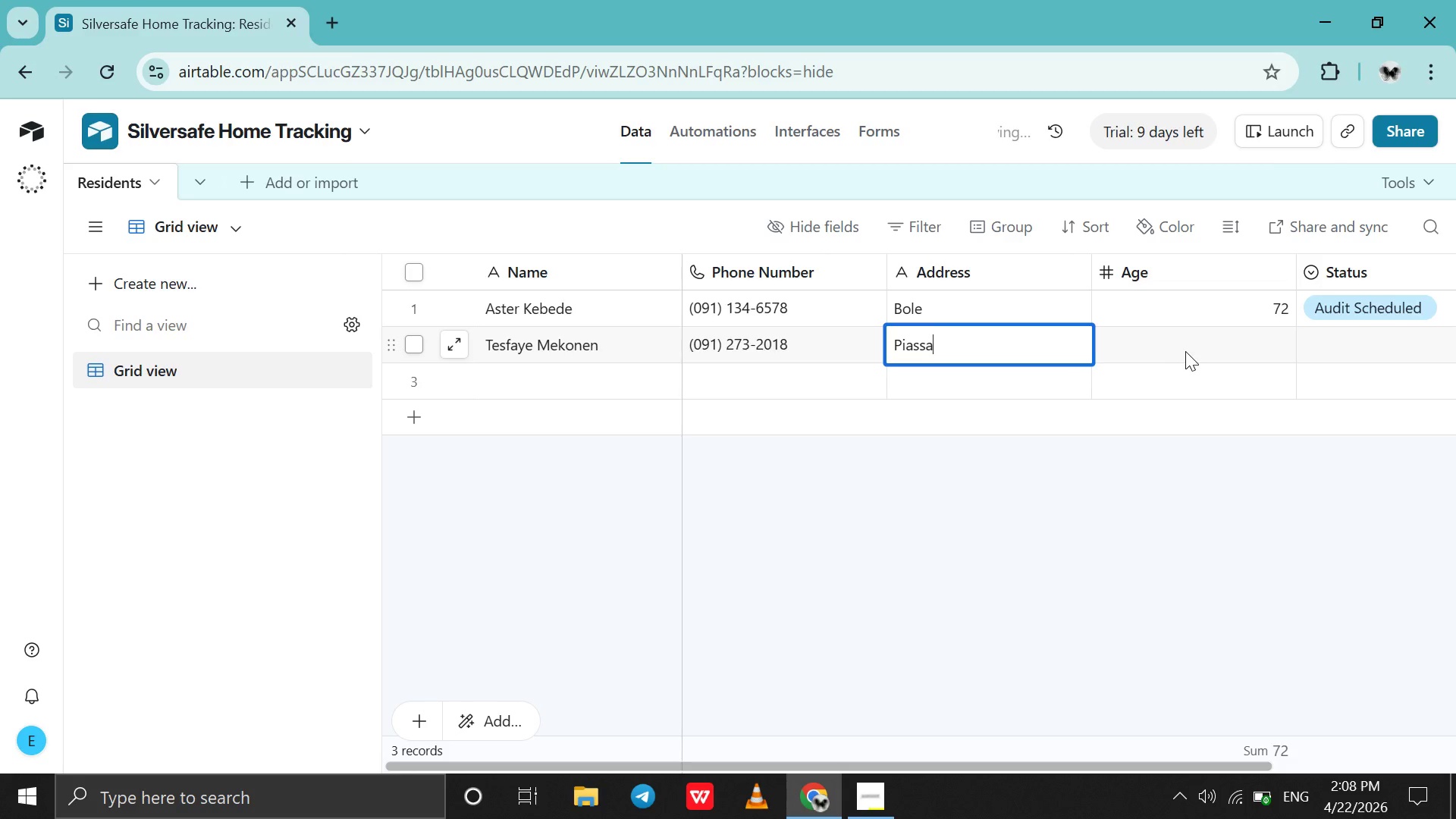 
double_click([1186, 352])
 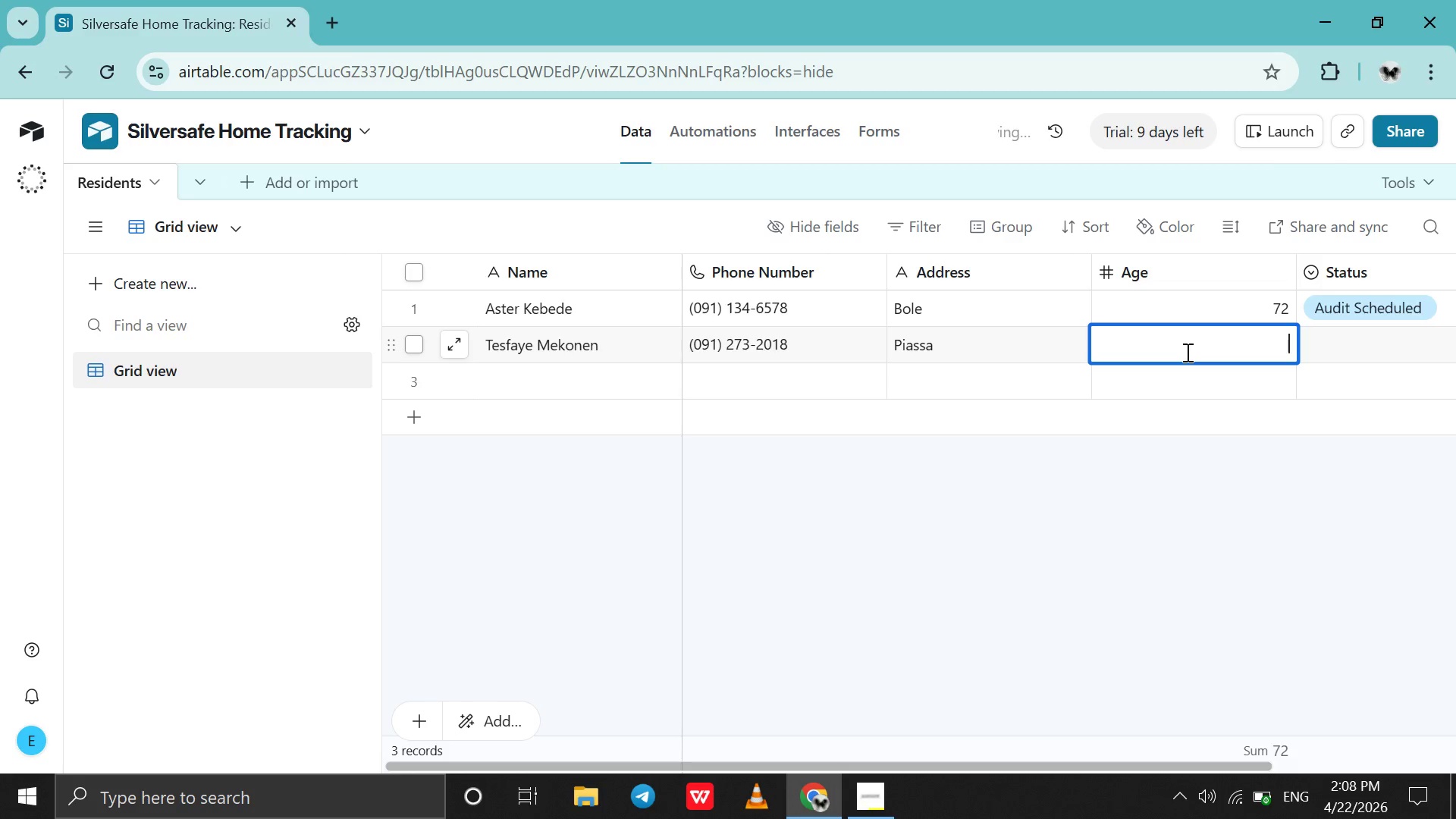 
type(78)
 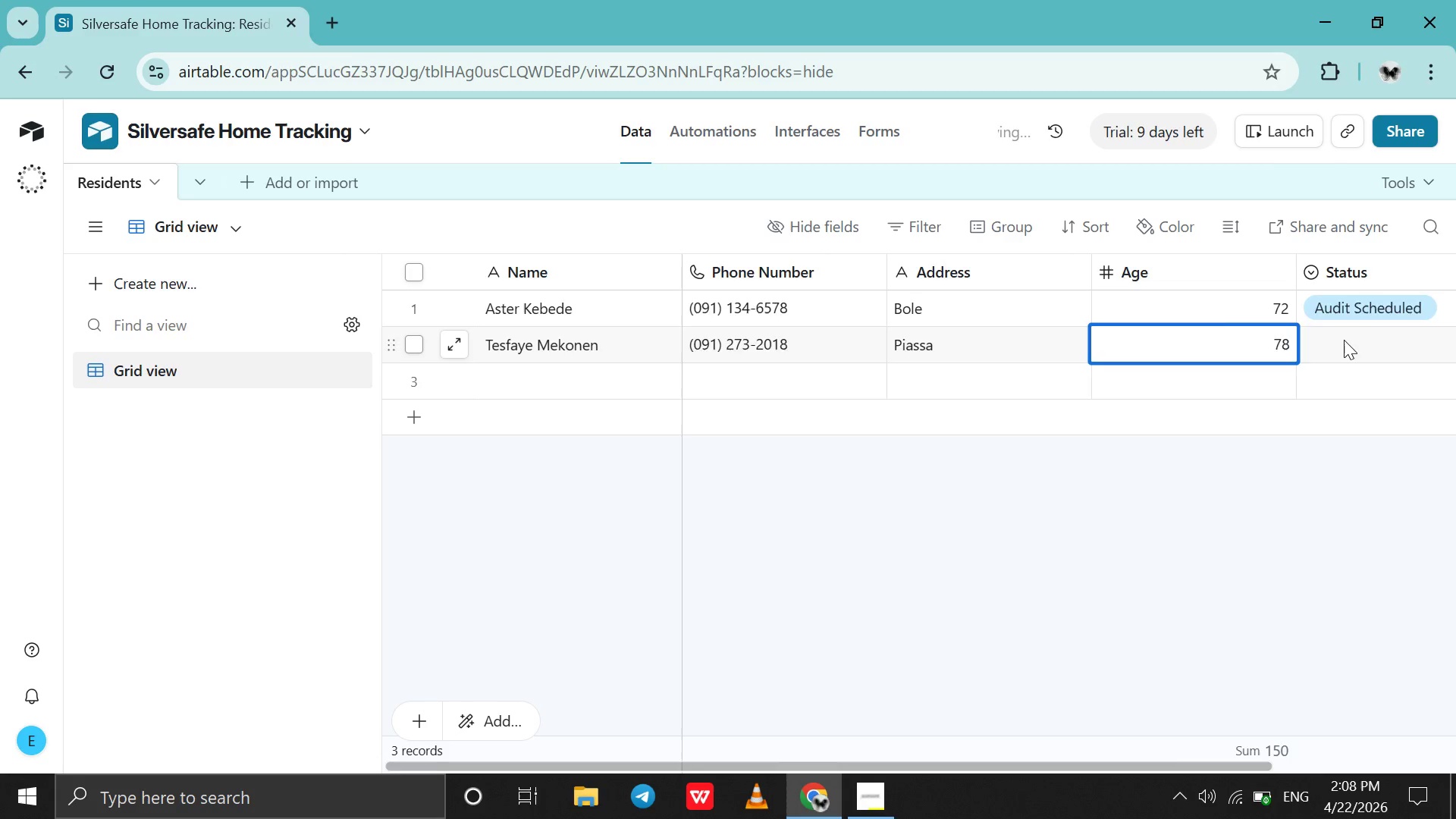 
double_click([1344, 340])
 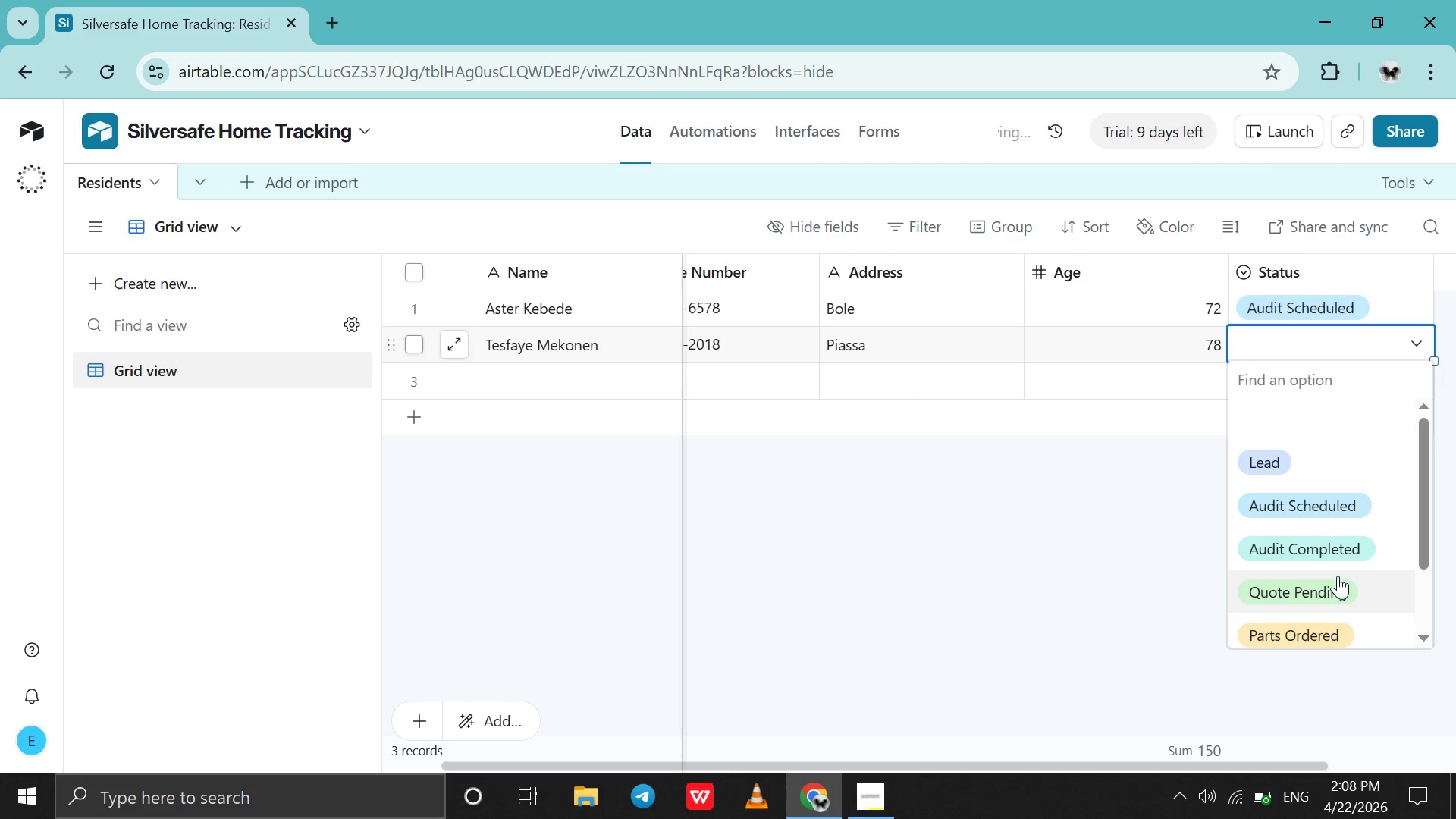 
left_click([1338, 576])
 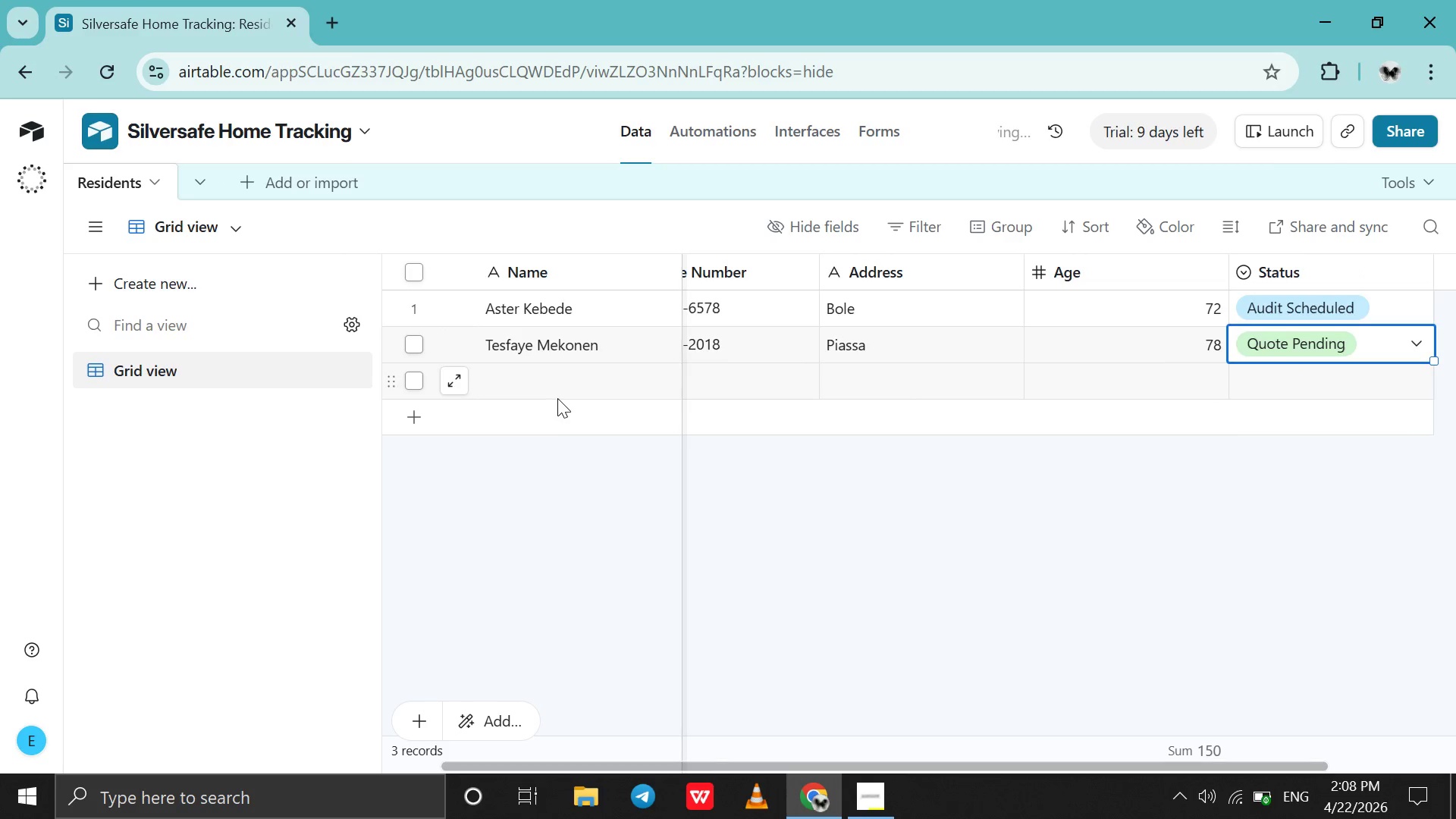 
double_click([557, 398])
 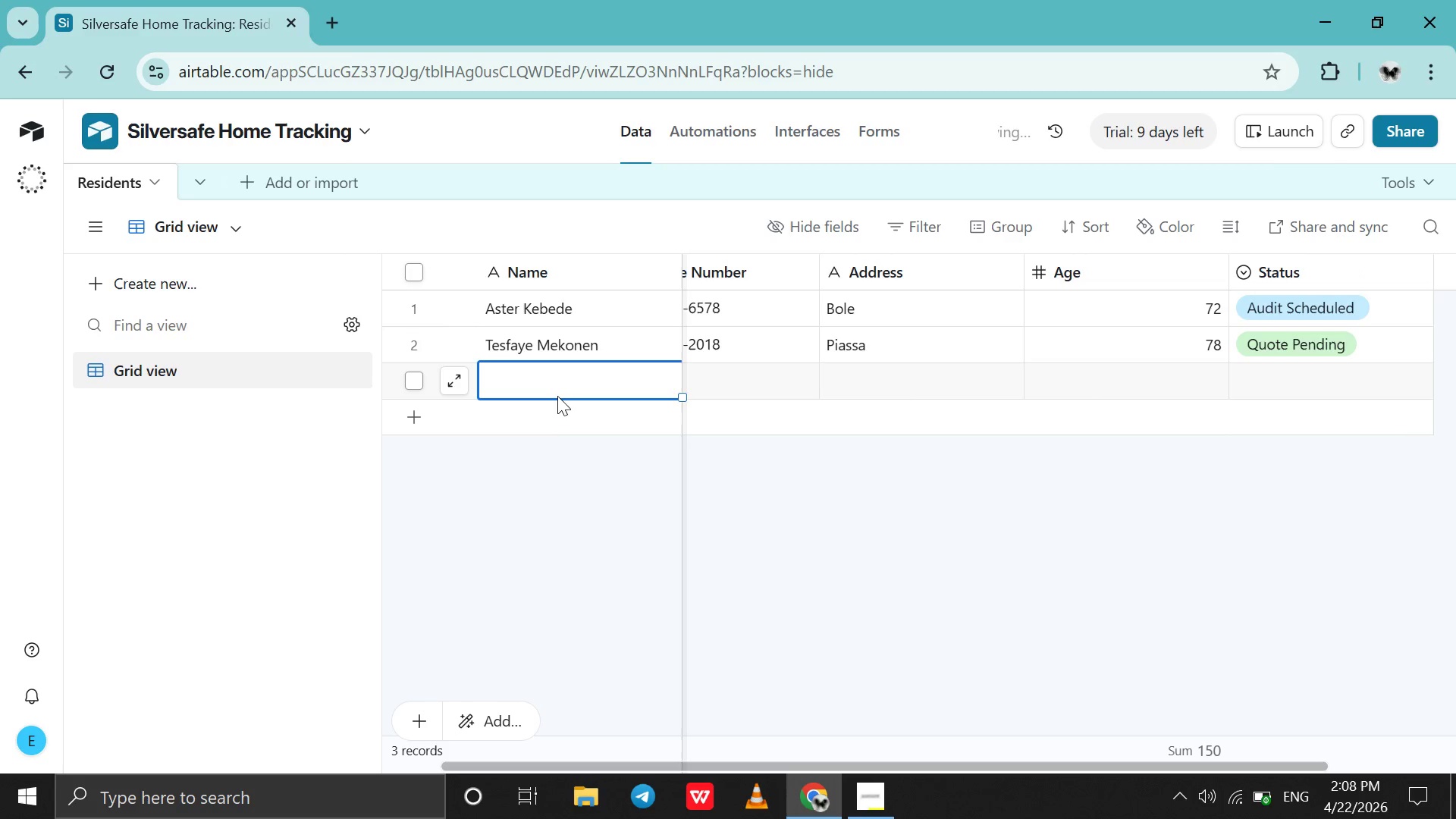 
double_click([557, 396])
 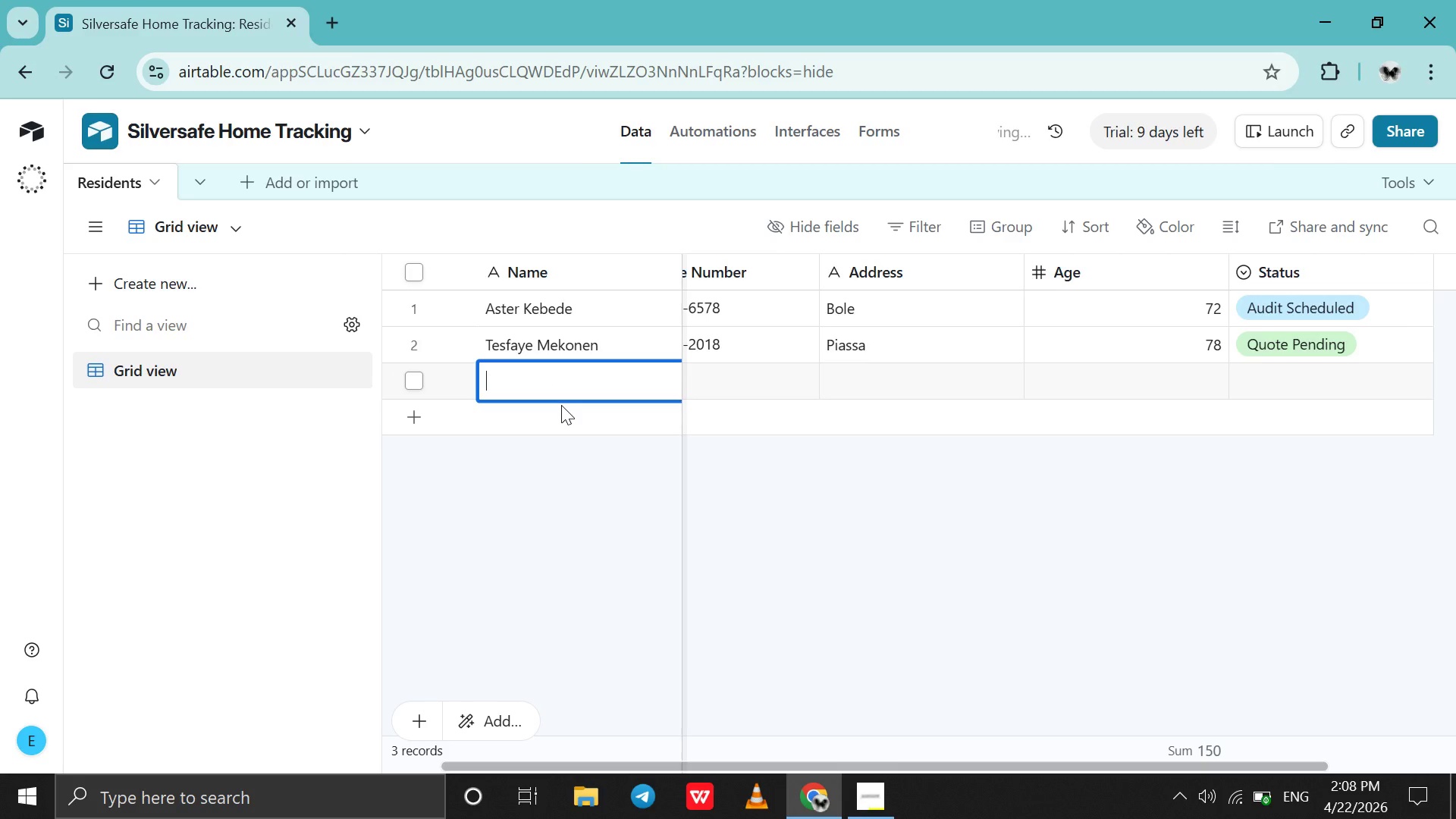 
type(Almaz Haie)
 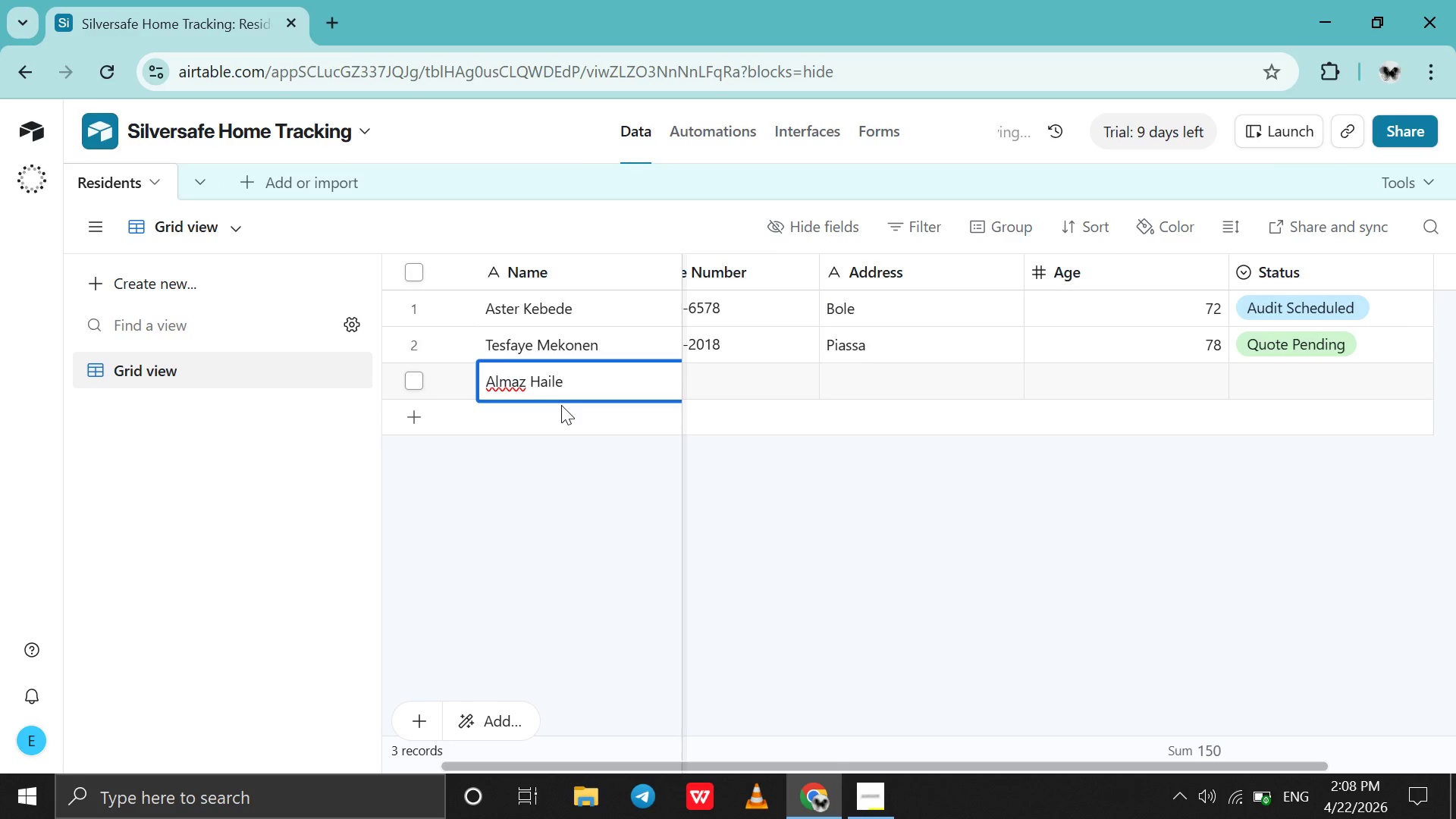 
hold_key(key=L, duration=0.33)
 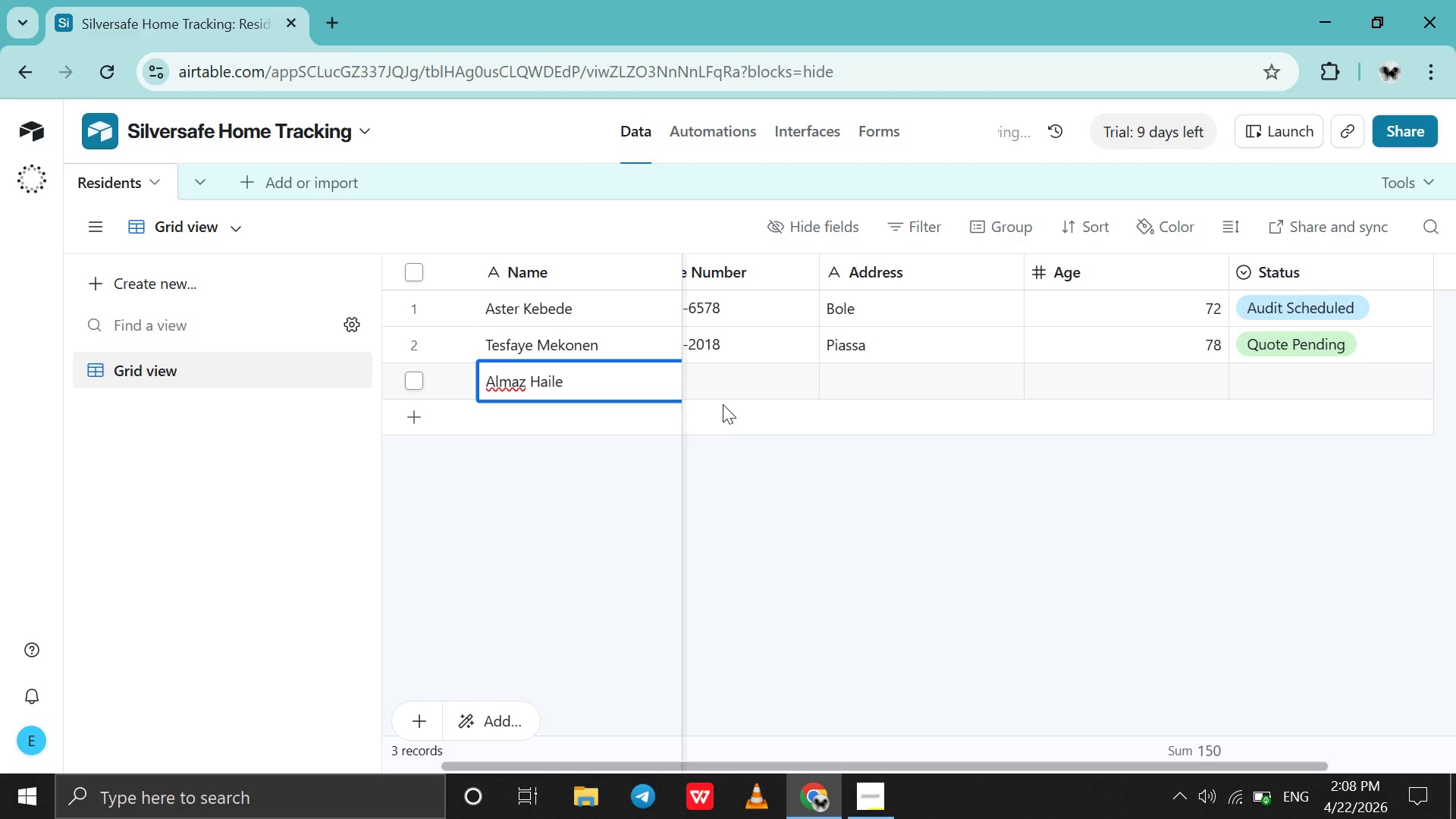 
left_click([736, 388])
 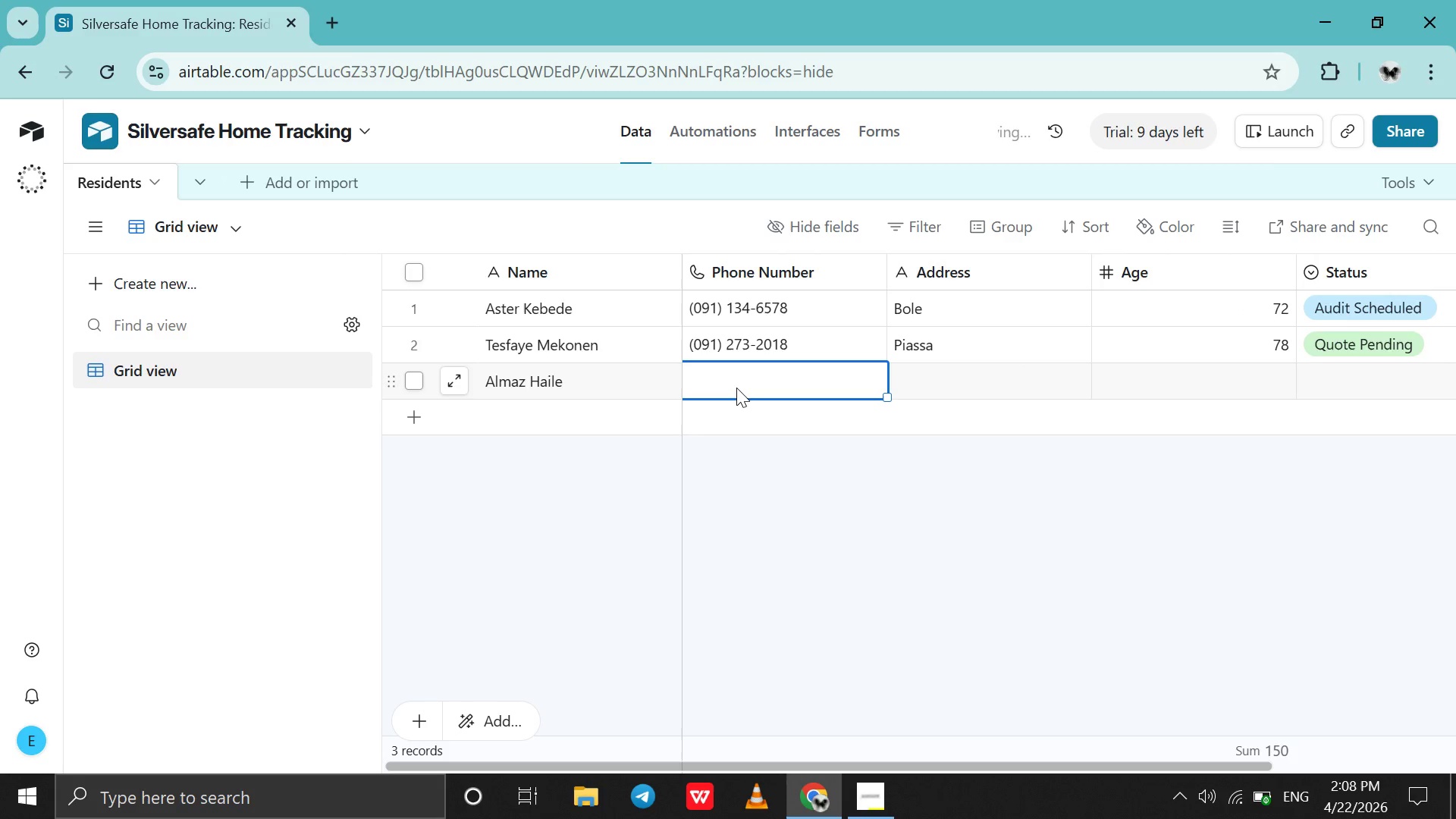 
double_click([736, 388])
 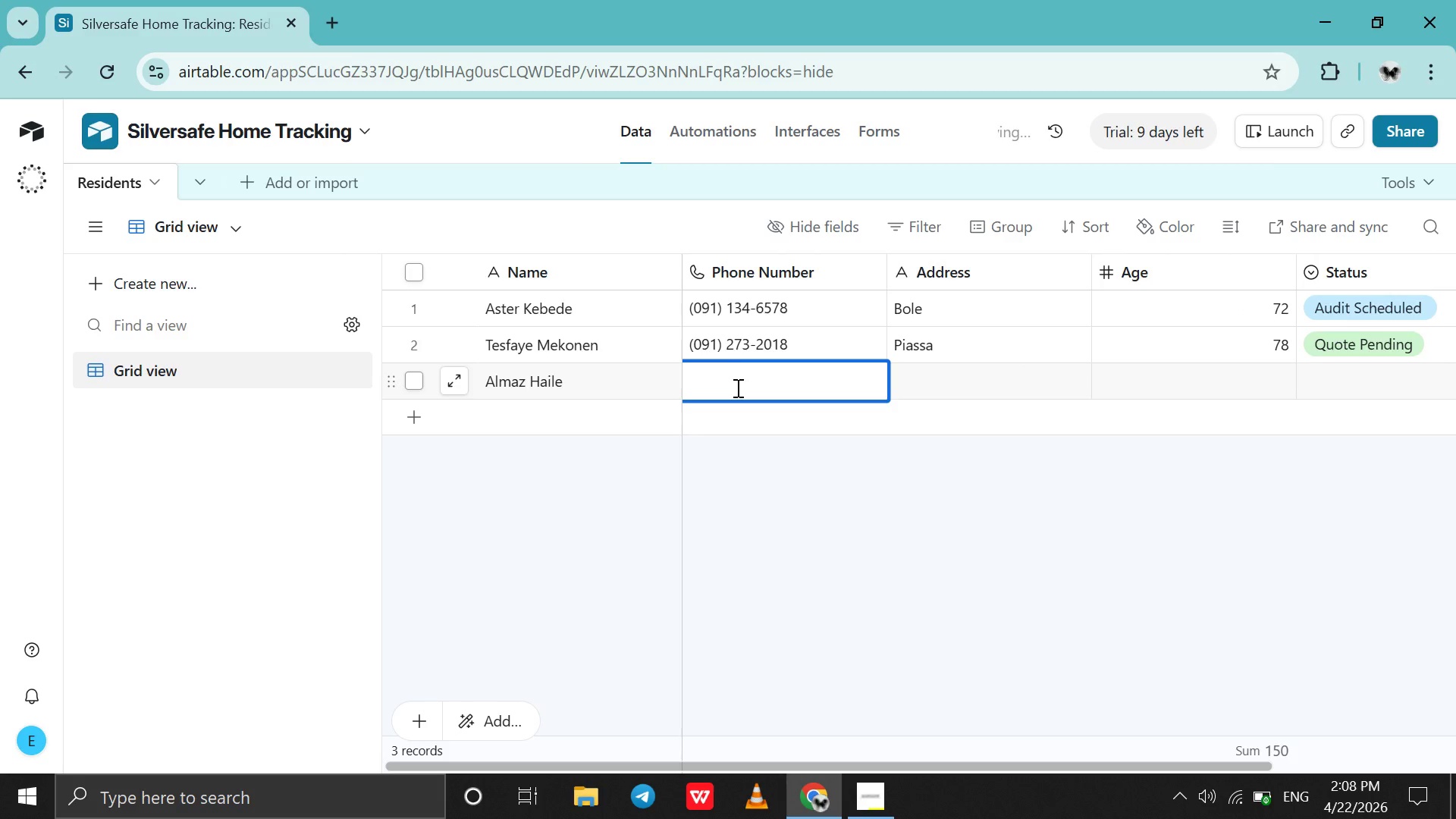 
type(0978546328)
 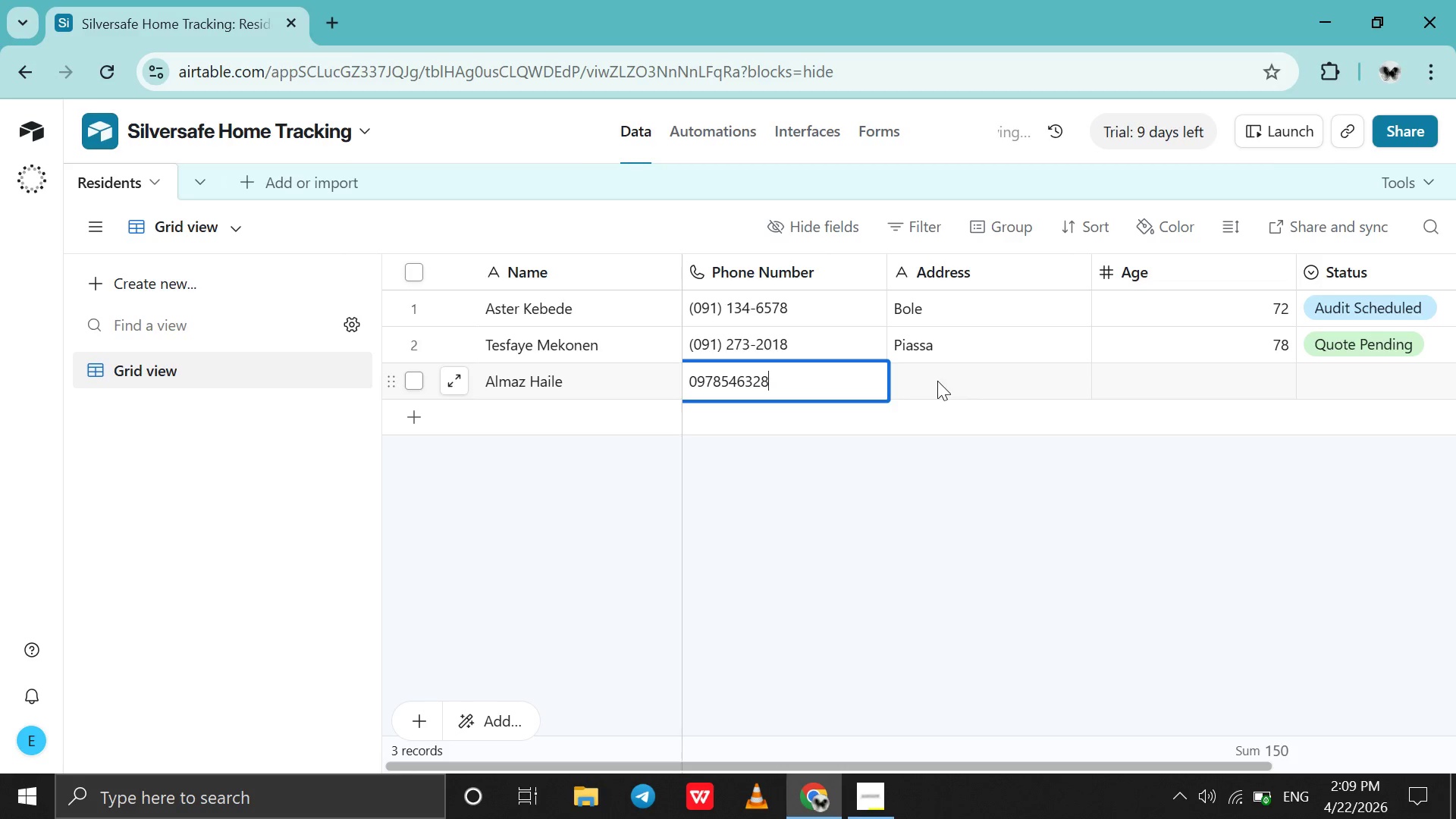 
double_click([939, 381])
 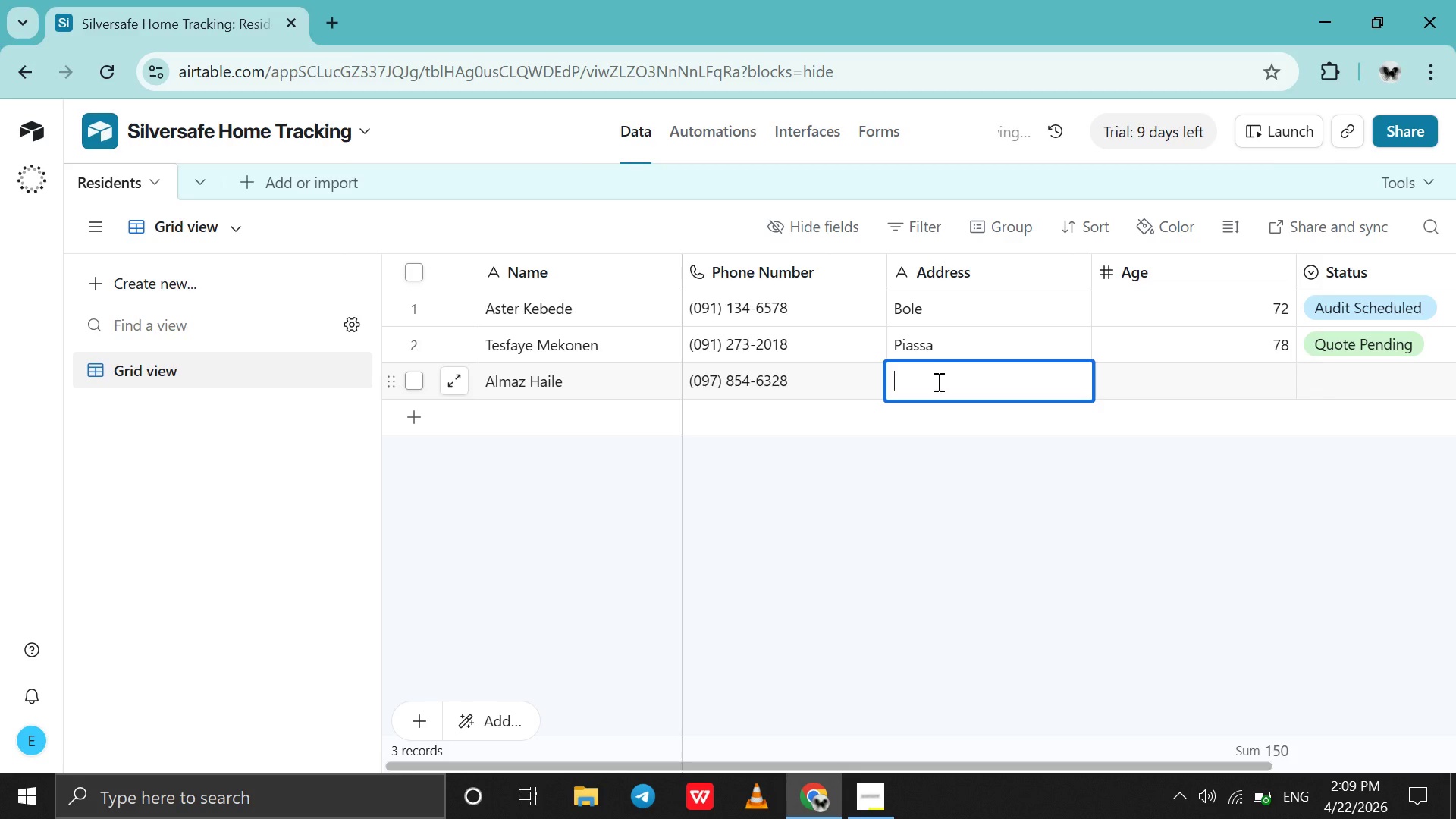 
type(Adaa)
key(Backspace)
type(ma)
 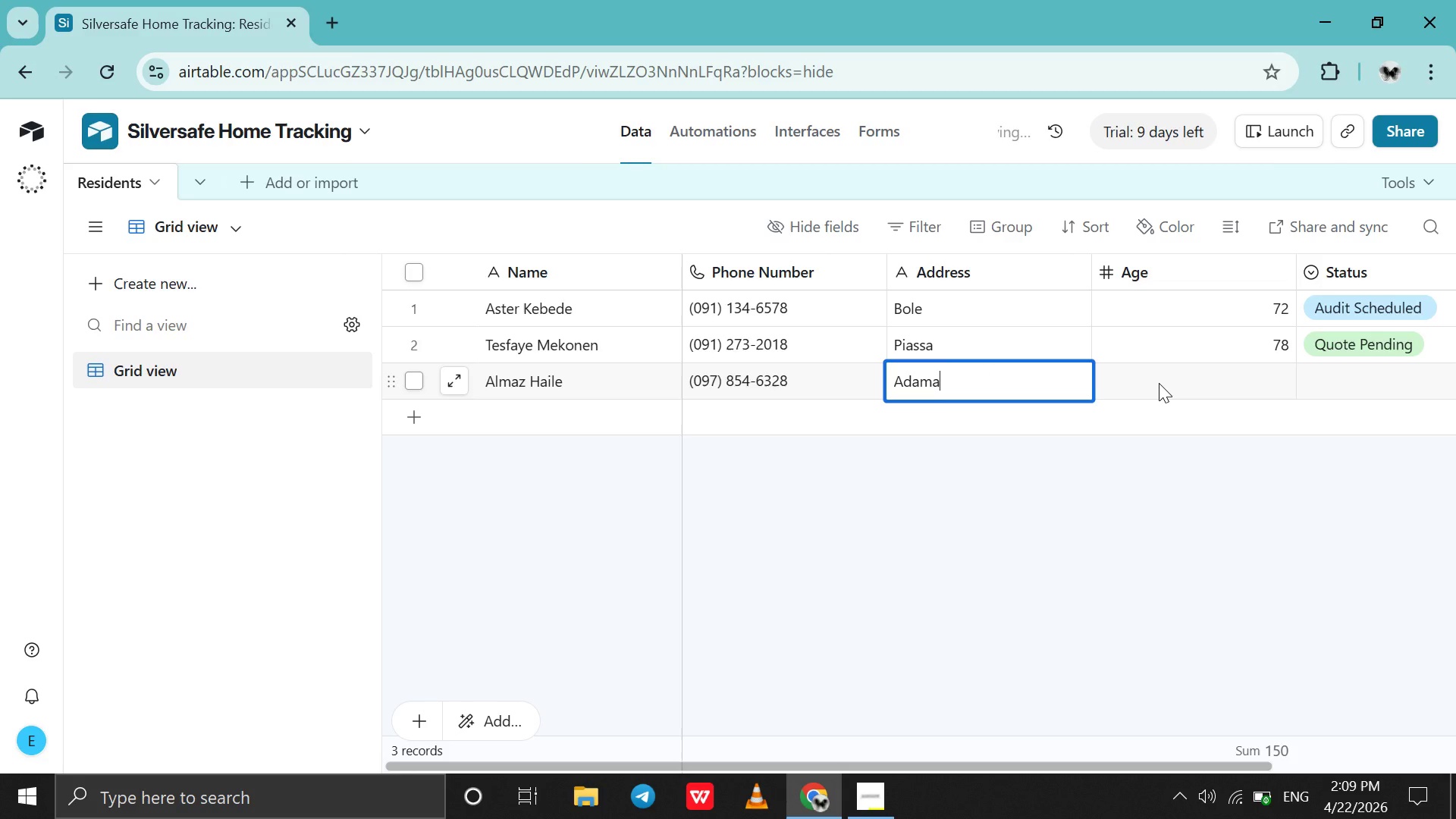 
double_click([1159, 383])
 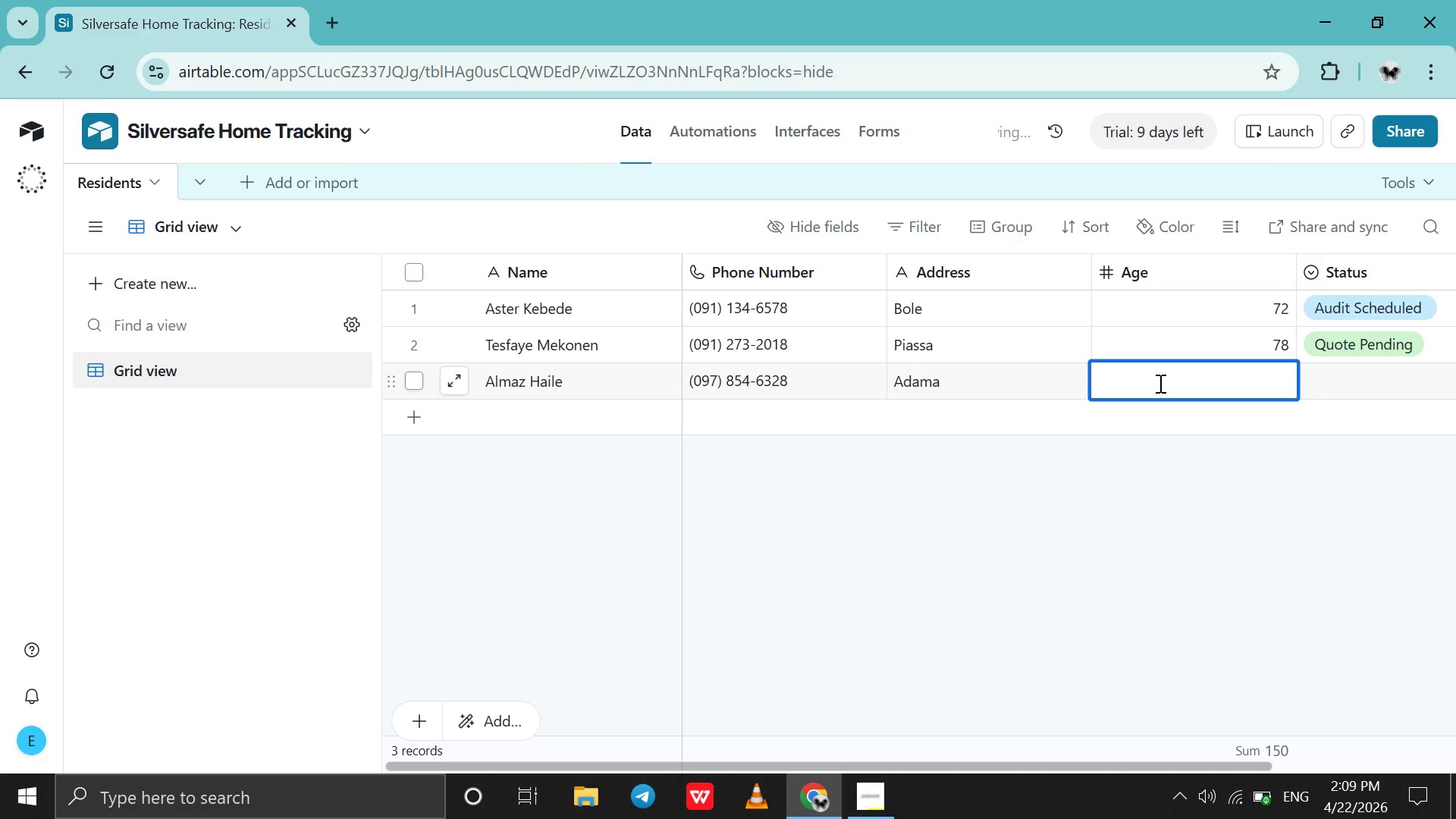 
type(80)
 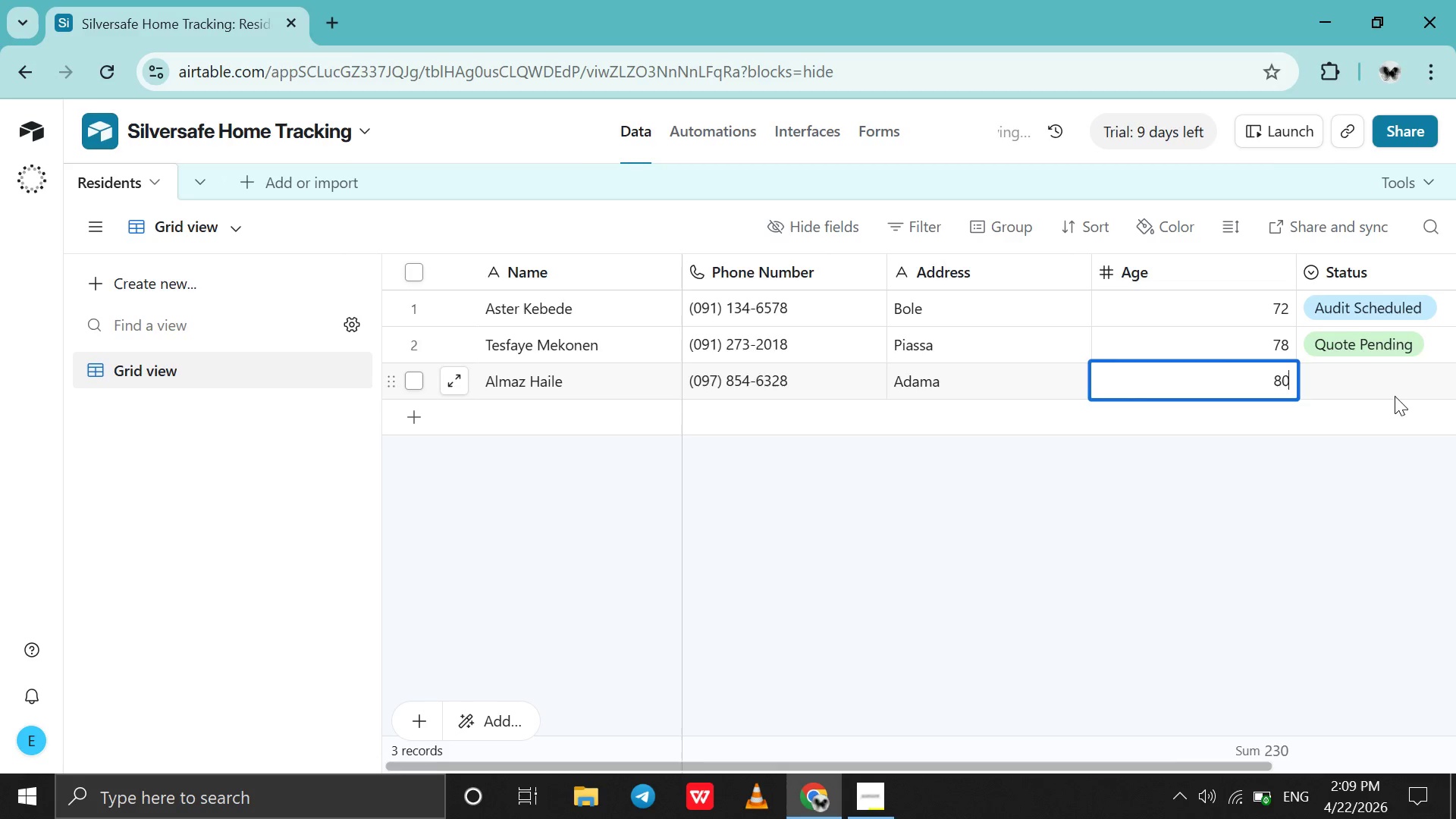 
double_click([1395, 396])
 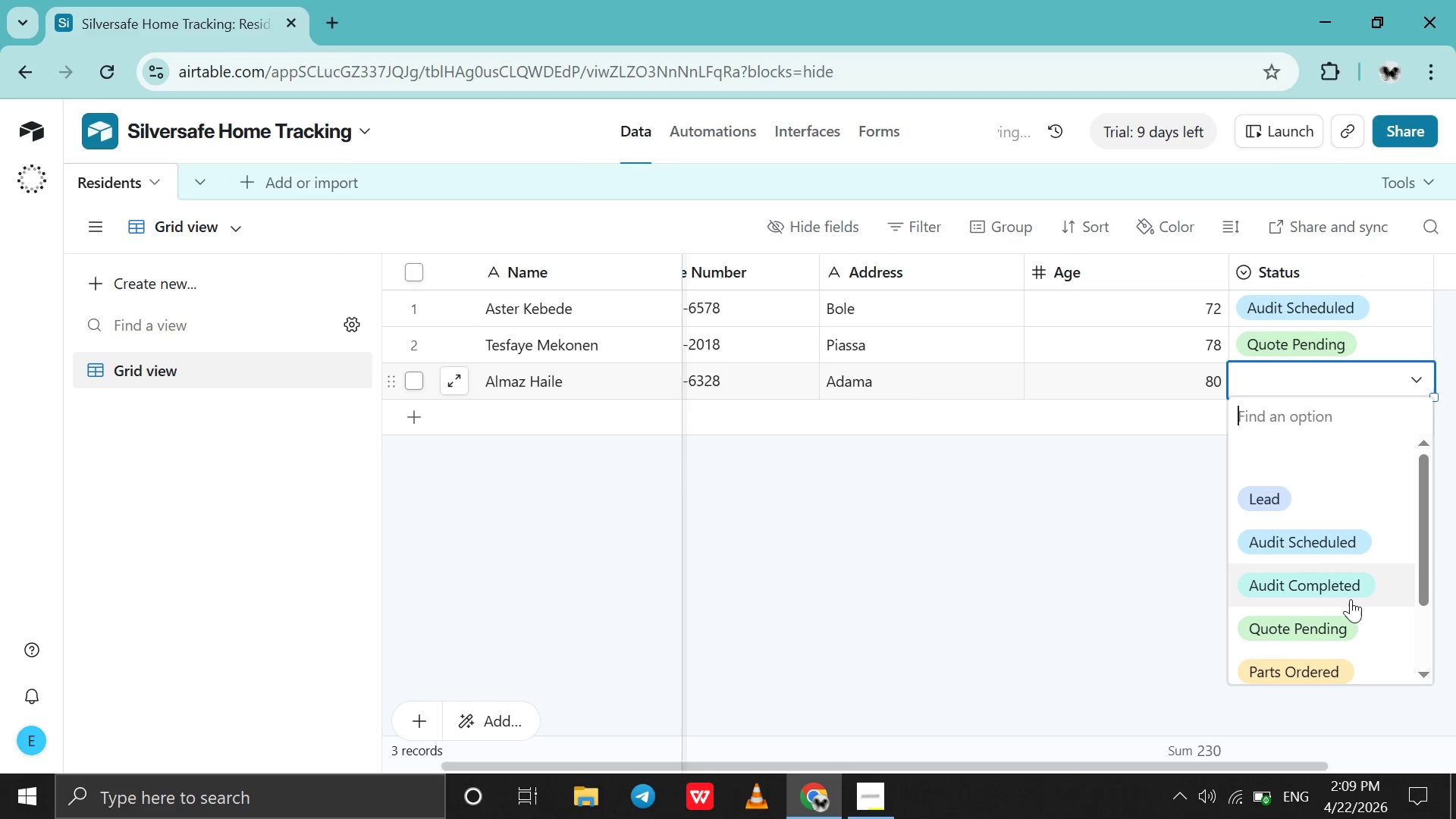 
scroll: coordinate [1342, 647], scroll_direction: down, amount: 2.0
 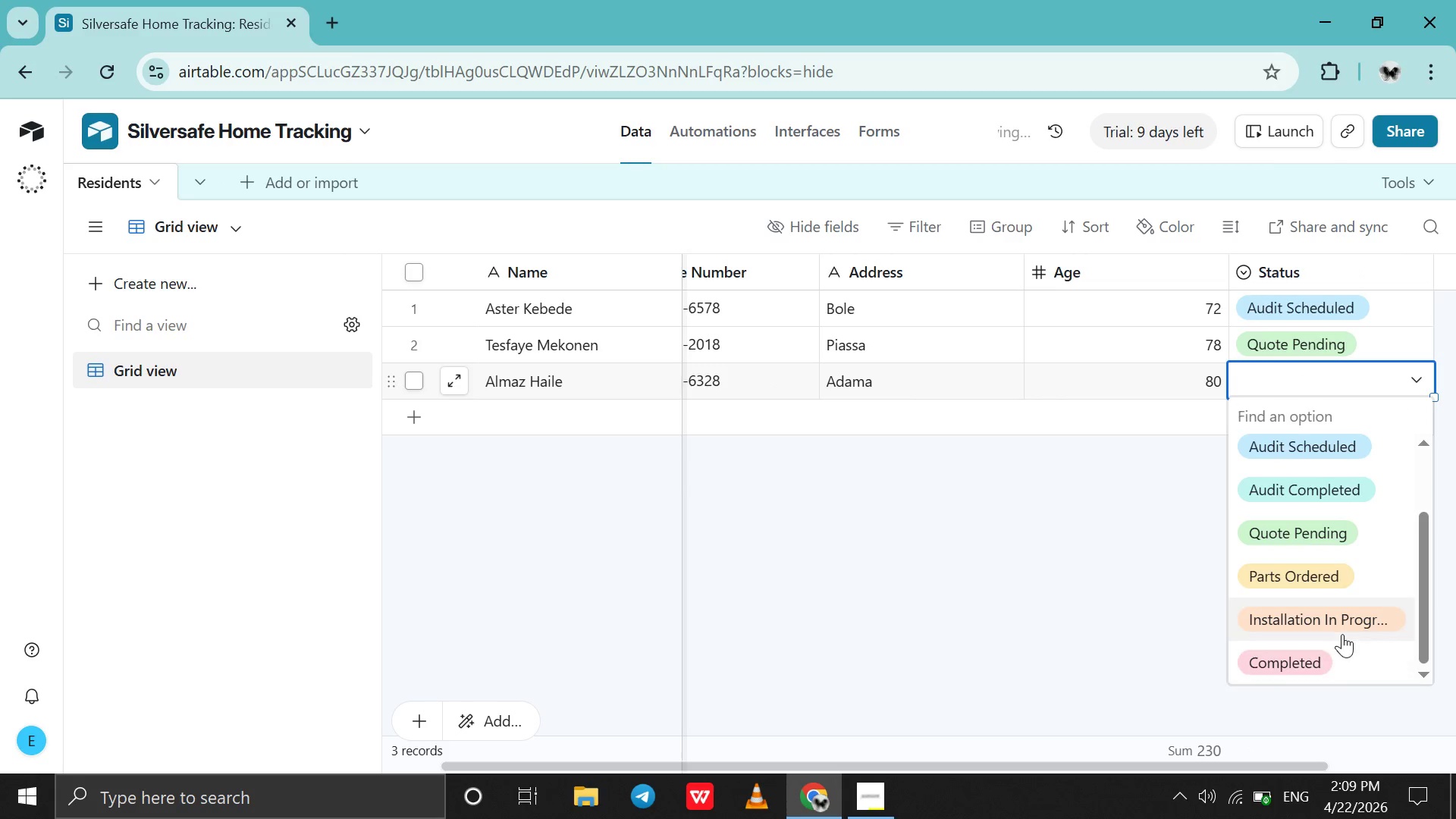 
left_click([1342, 634])
 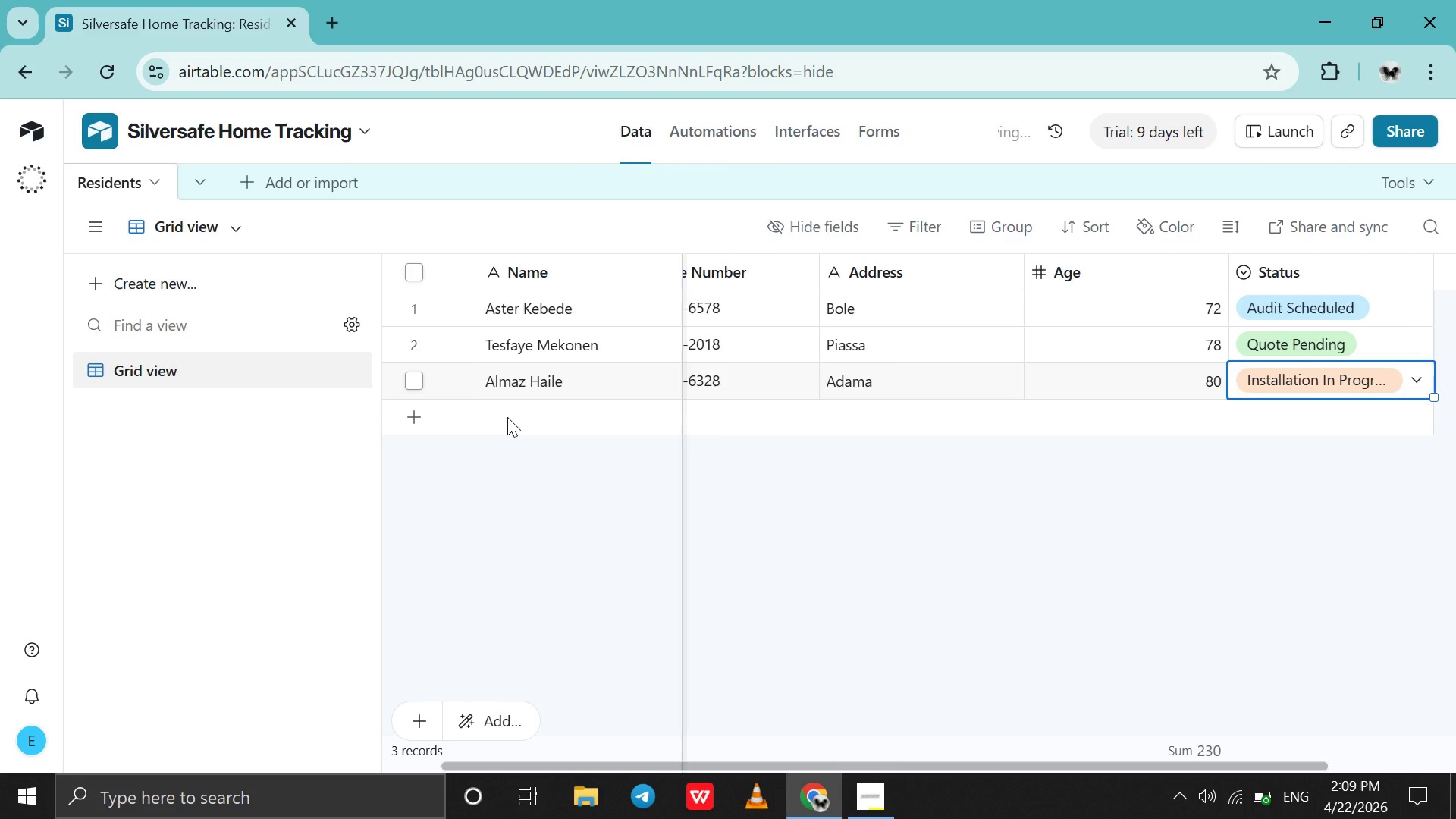 
double_click([507, 417])
 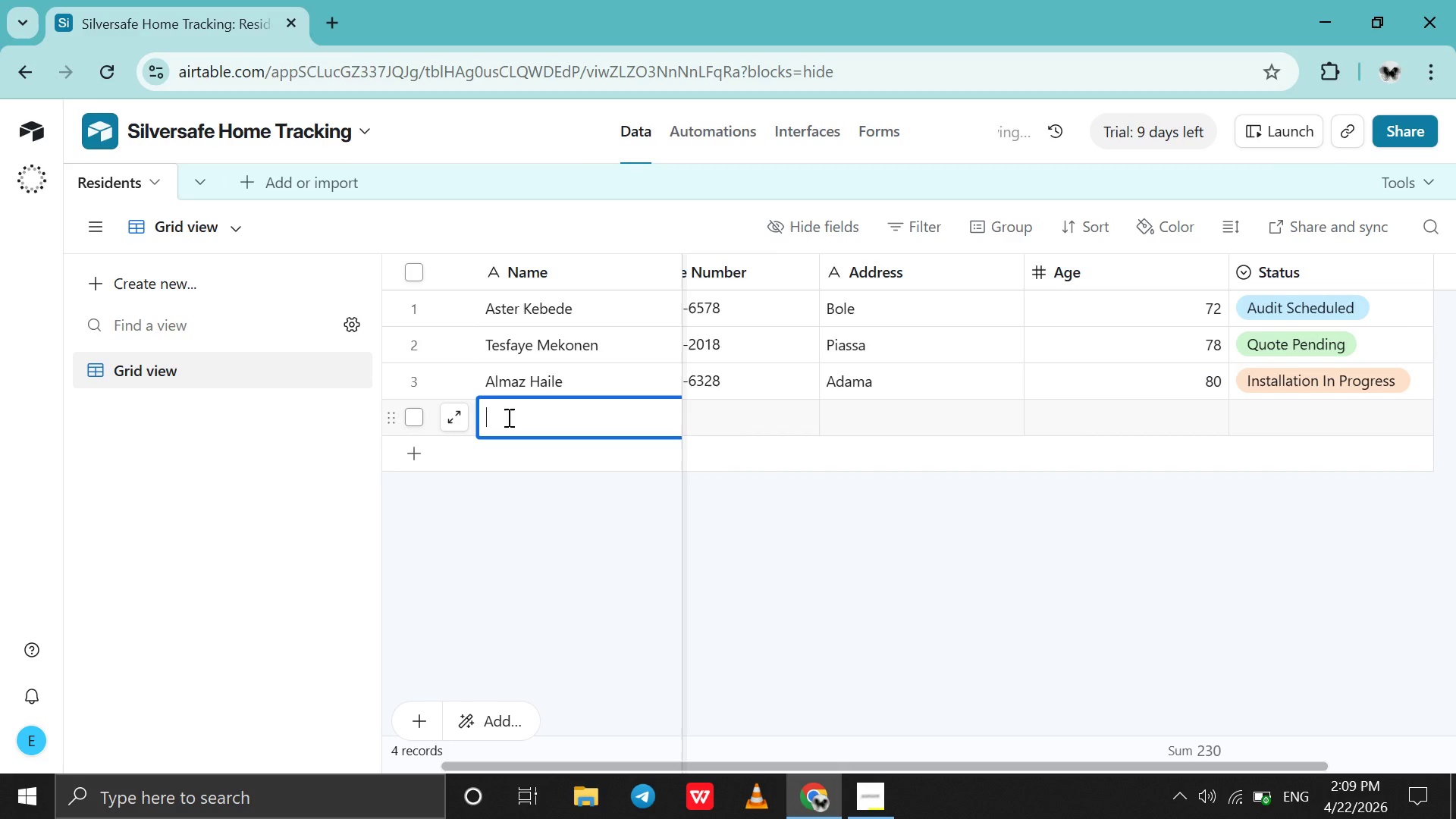 
type(Girma Alemu )
 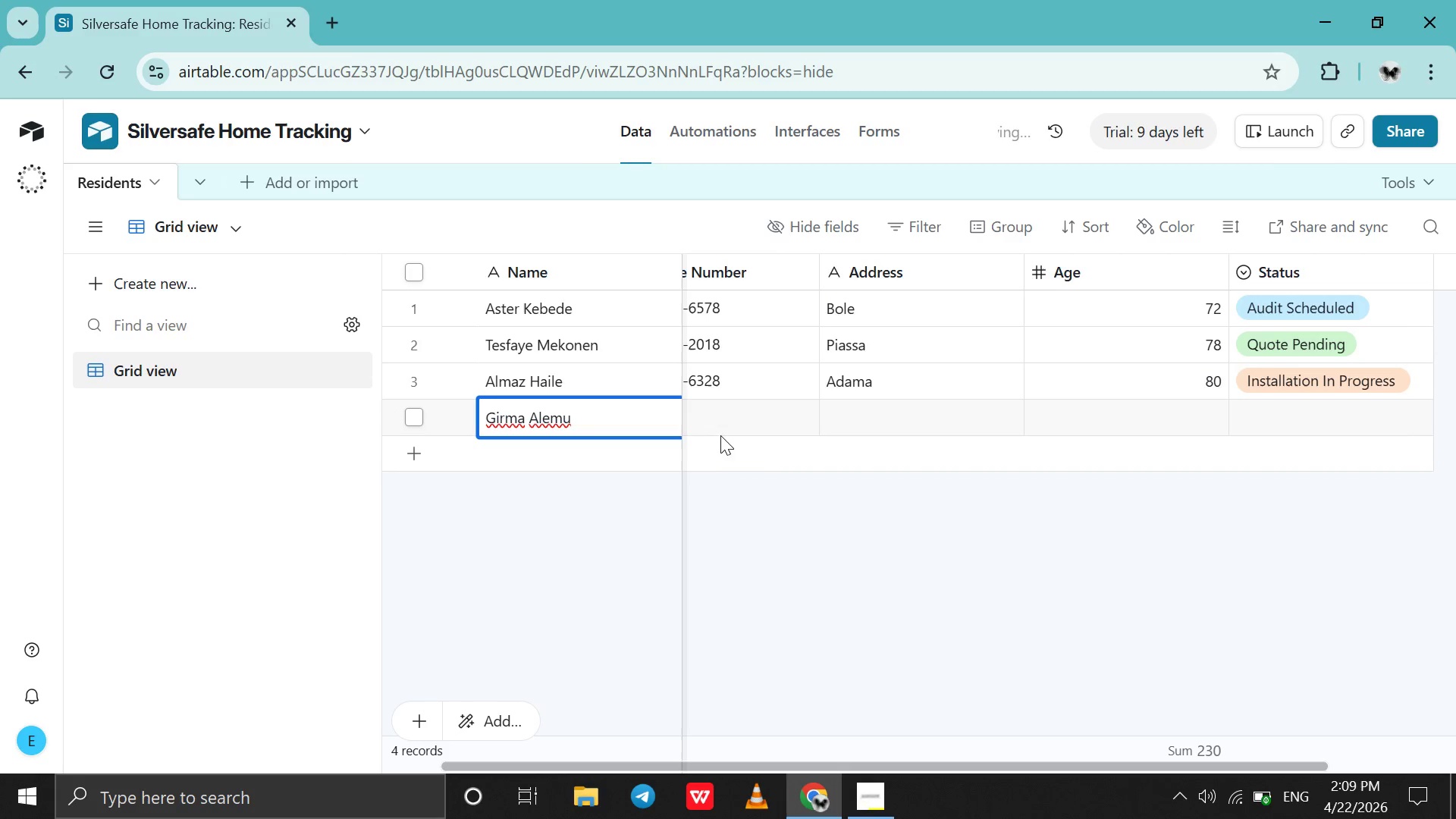 
double_click([736, 426])
 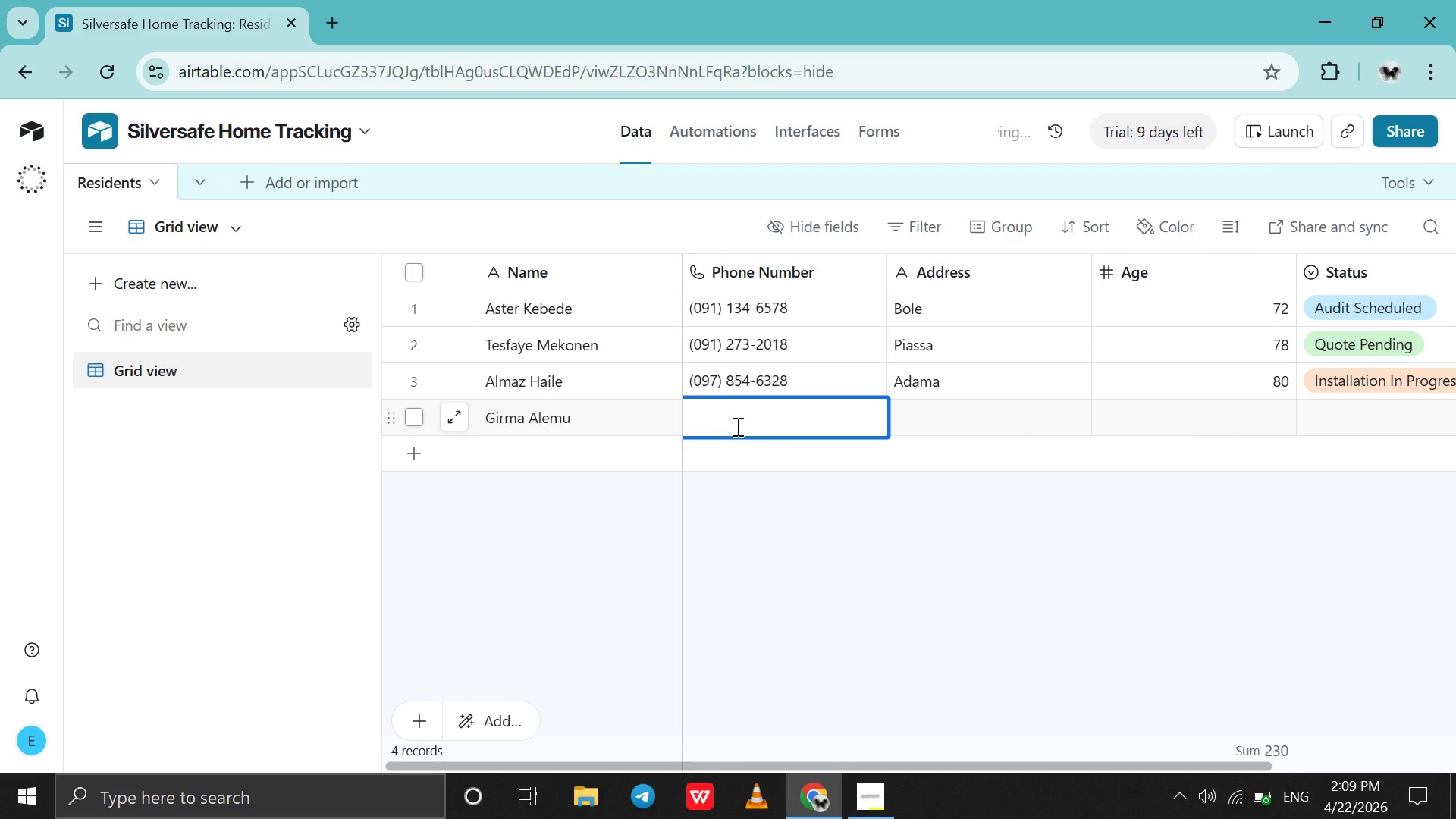 
type(0934129856)
 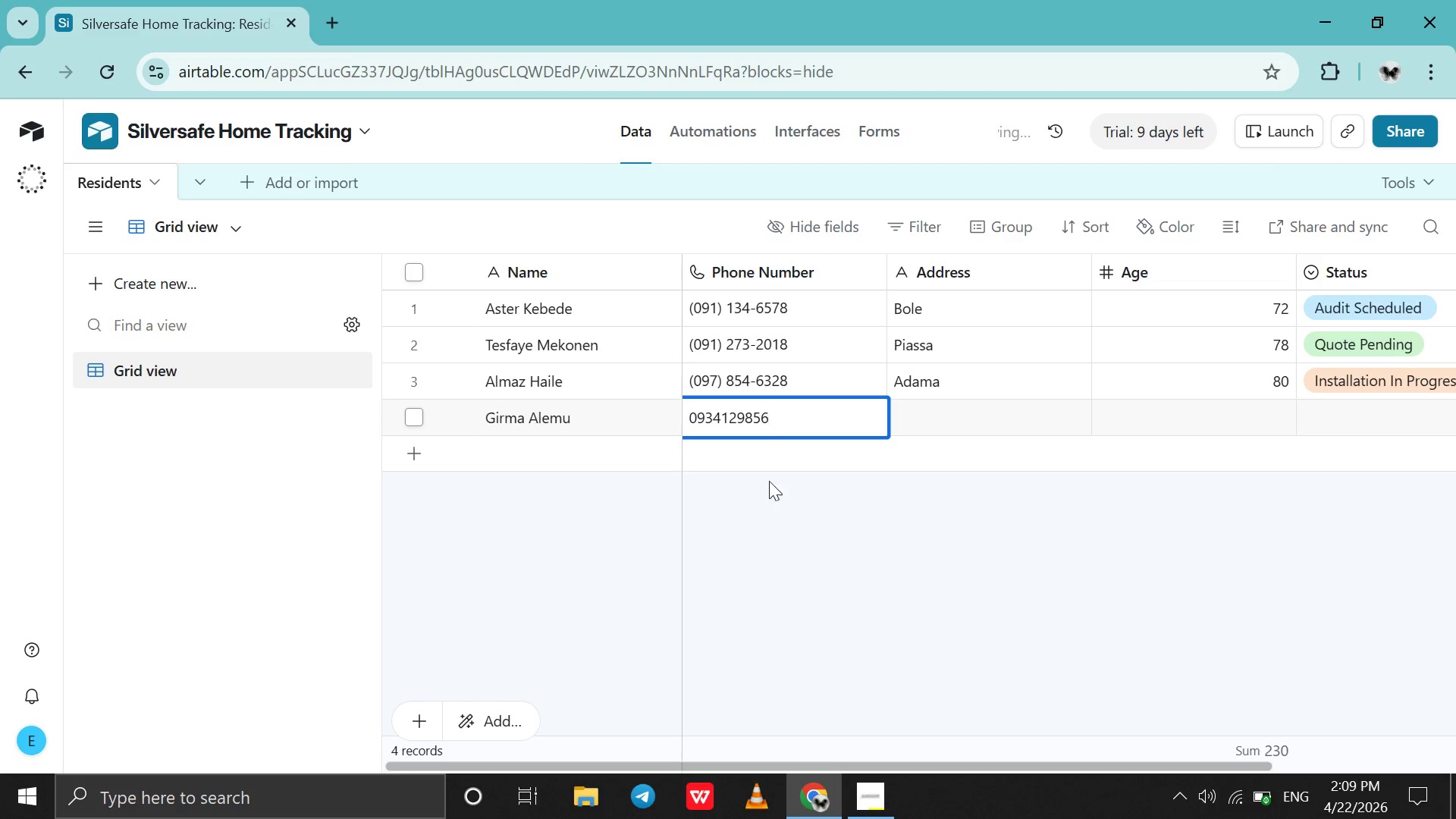 
double_click([913, 413])
 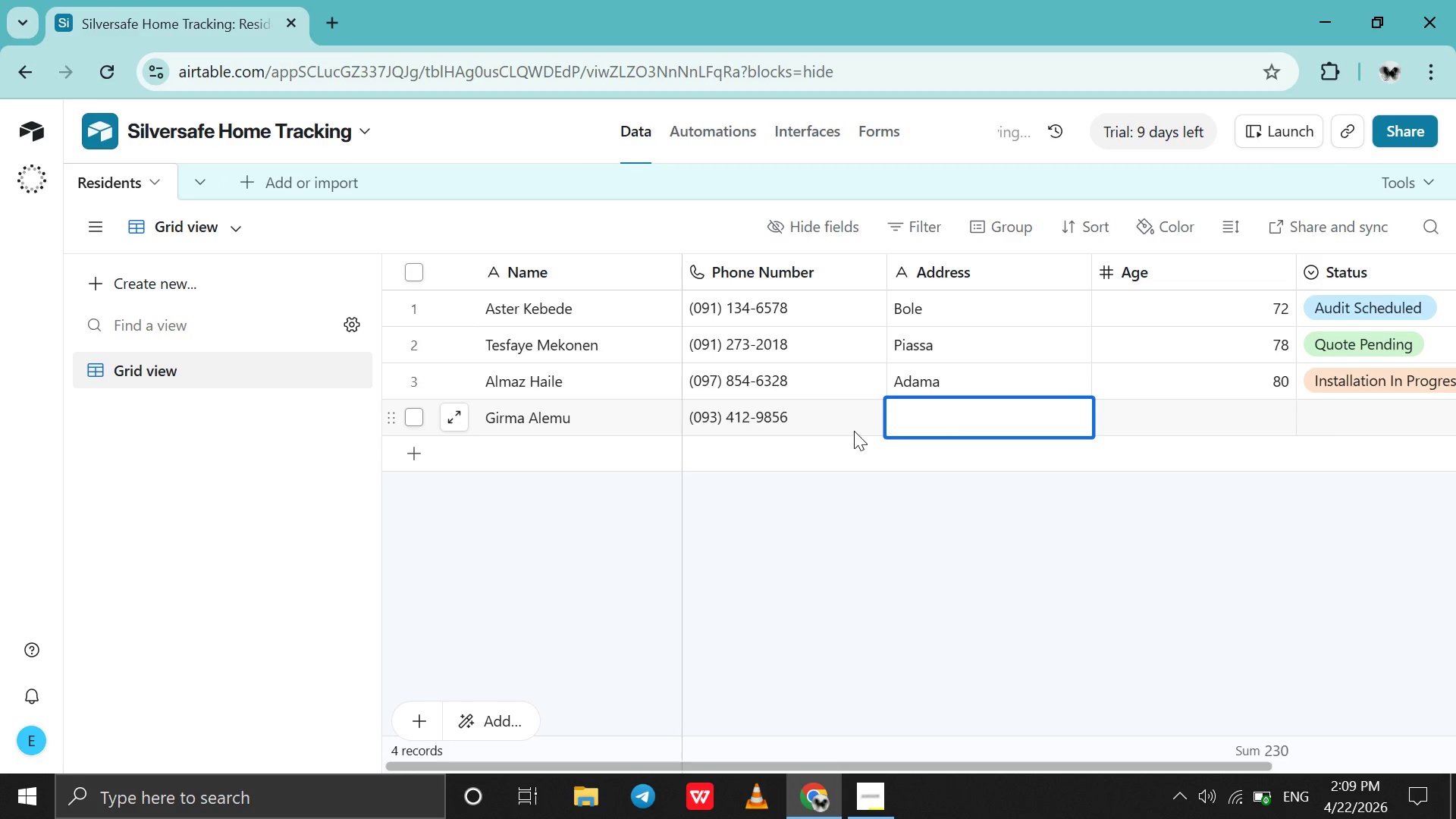 
type(Bahir Dar)
 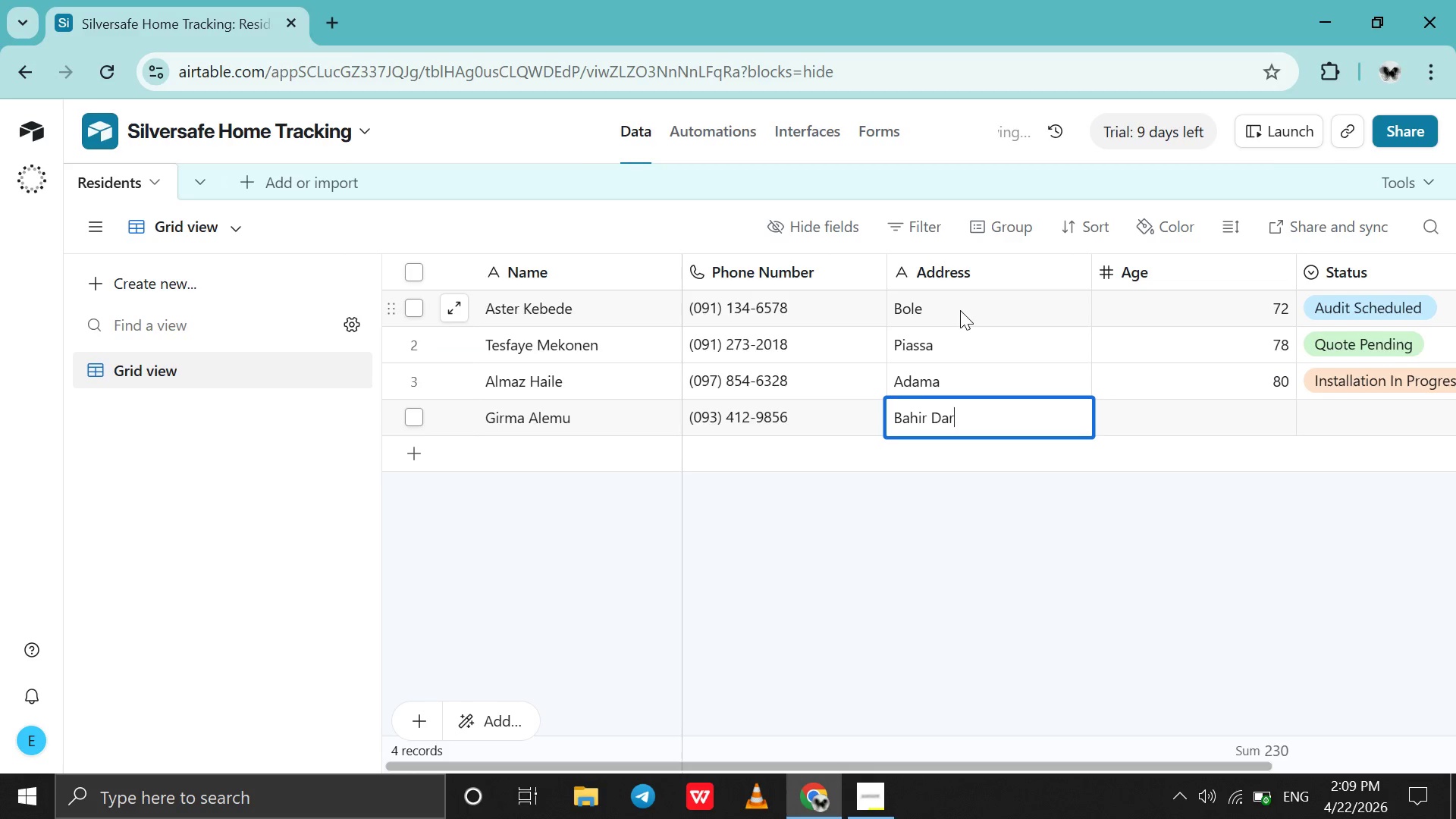 
double_click([960, 310])
 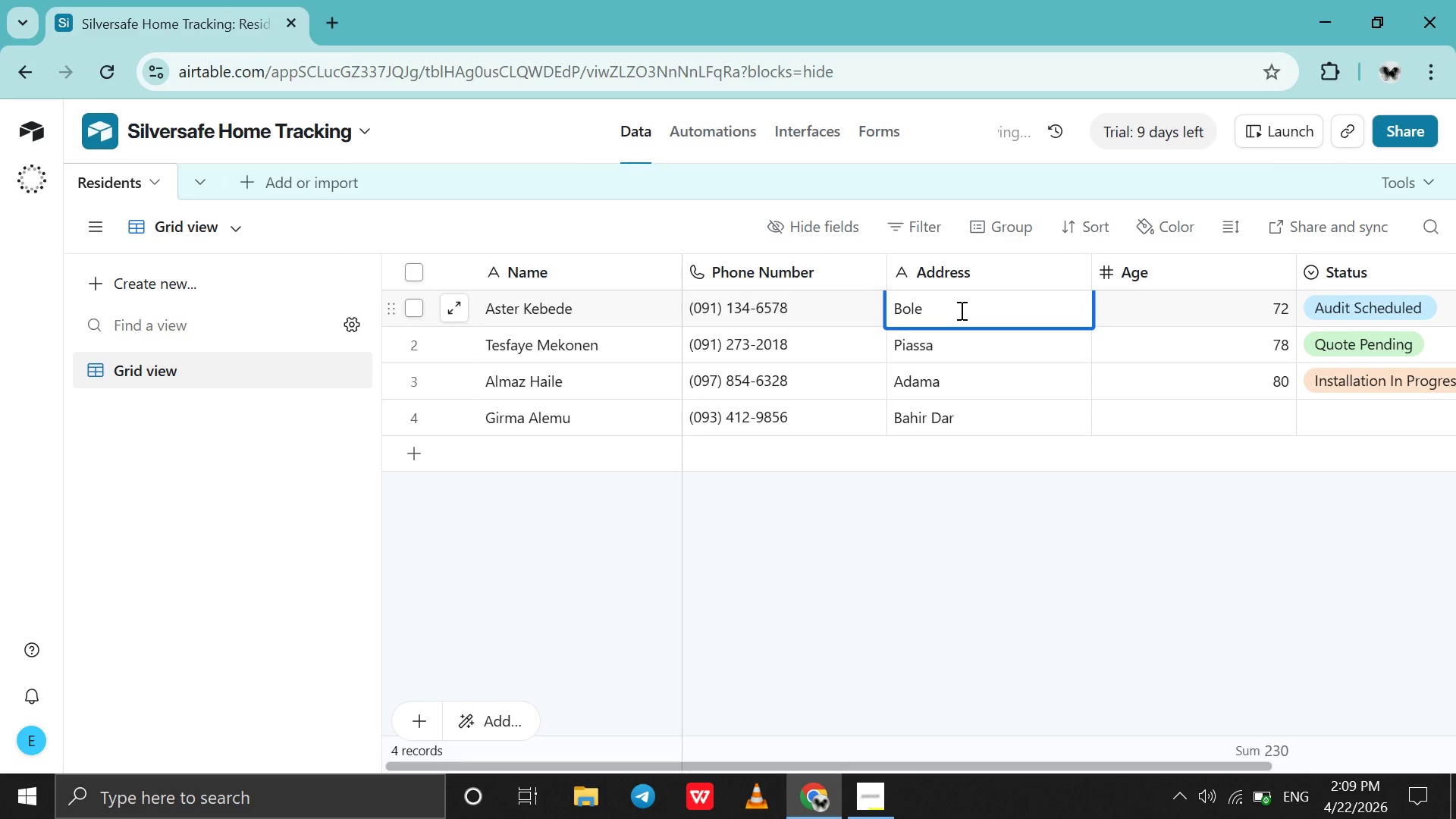 
key(Comma)
 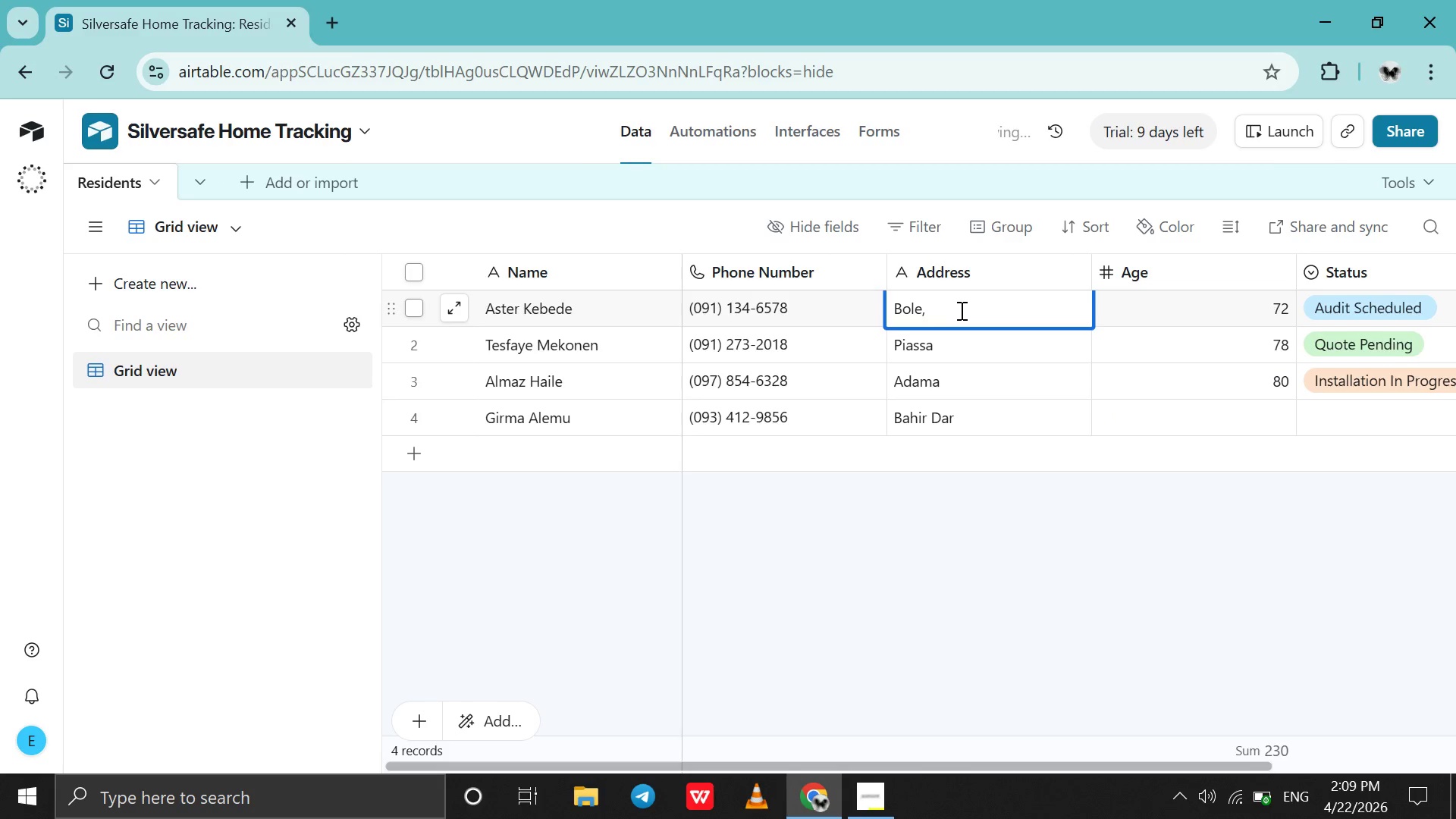 
key(CapsLock)
 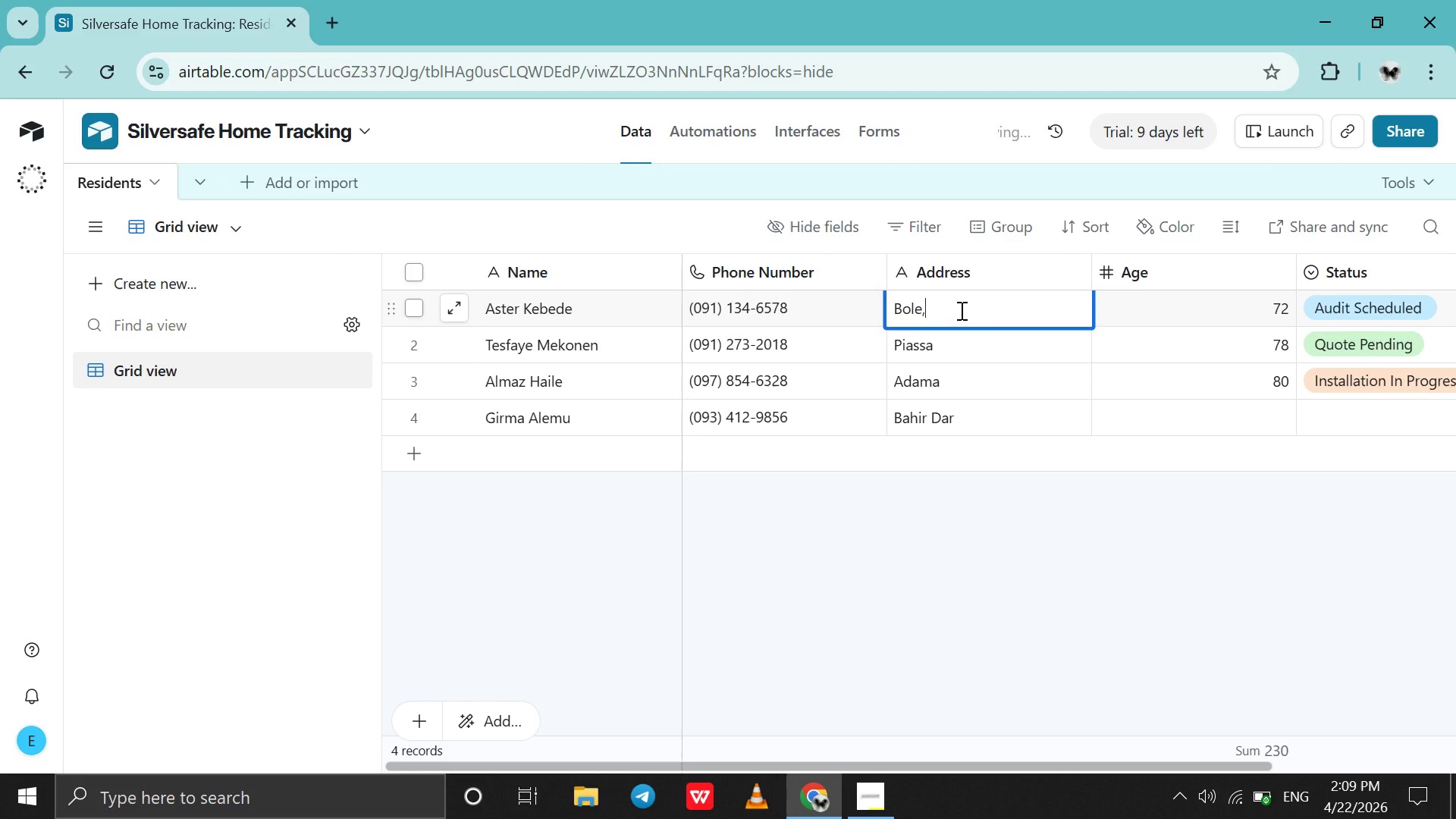 
type( AD)
key(Backspace)
type(ddis Ababa)
 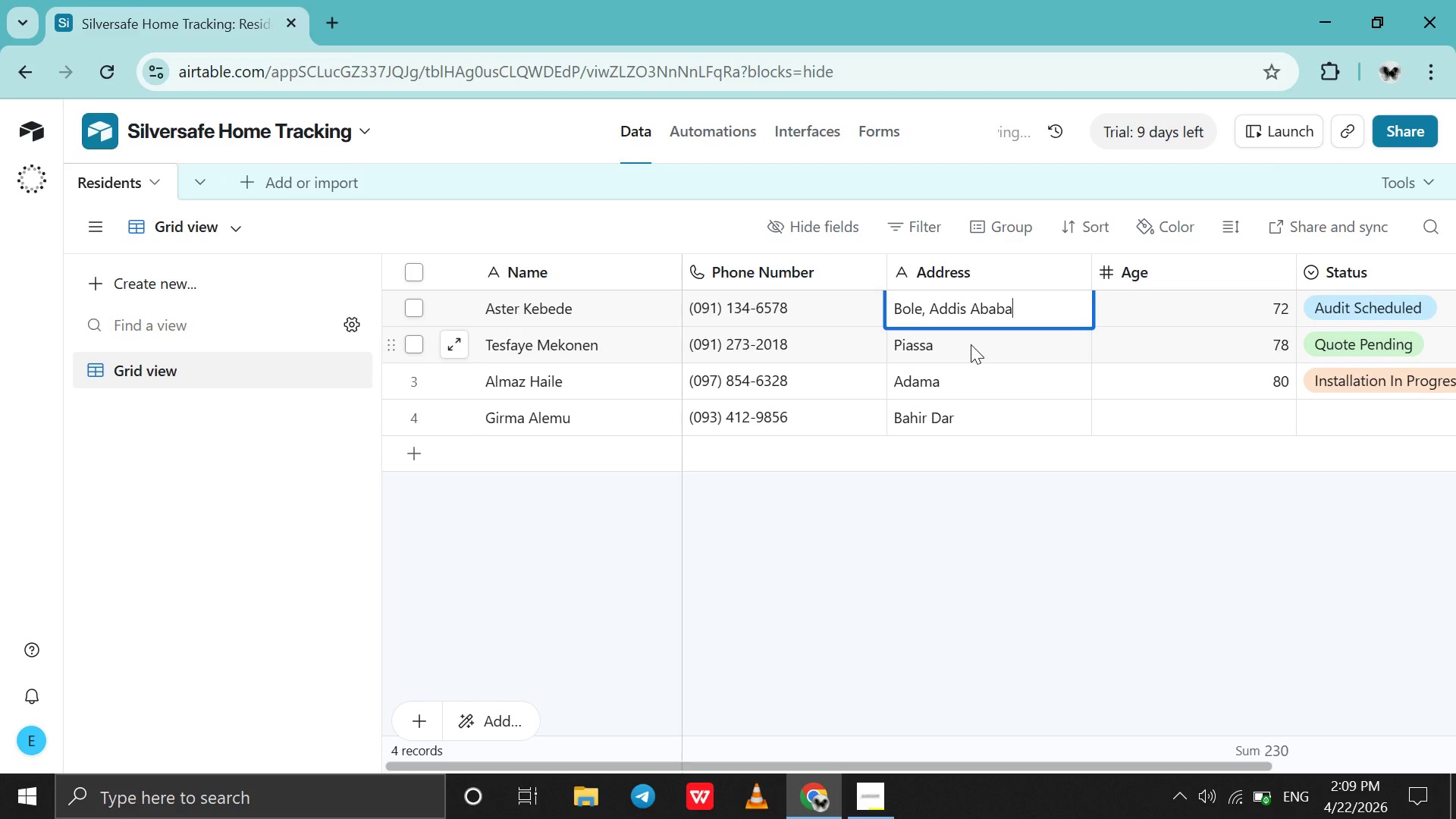 
left_click([971, 344])
 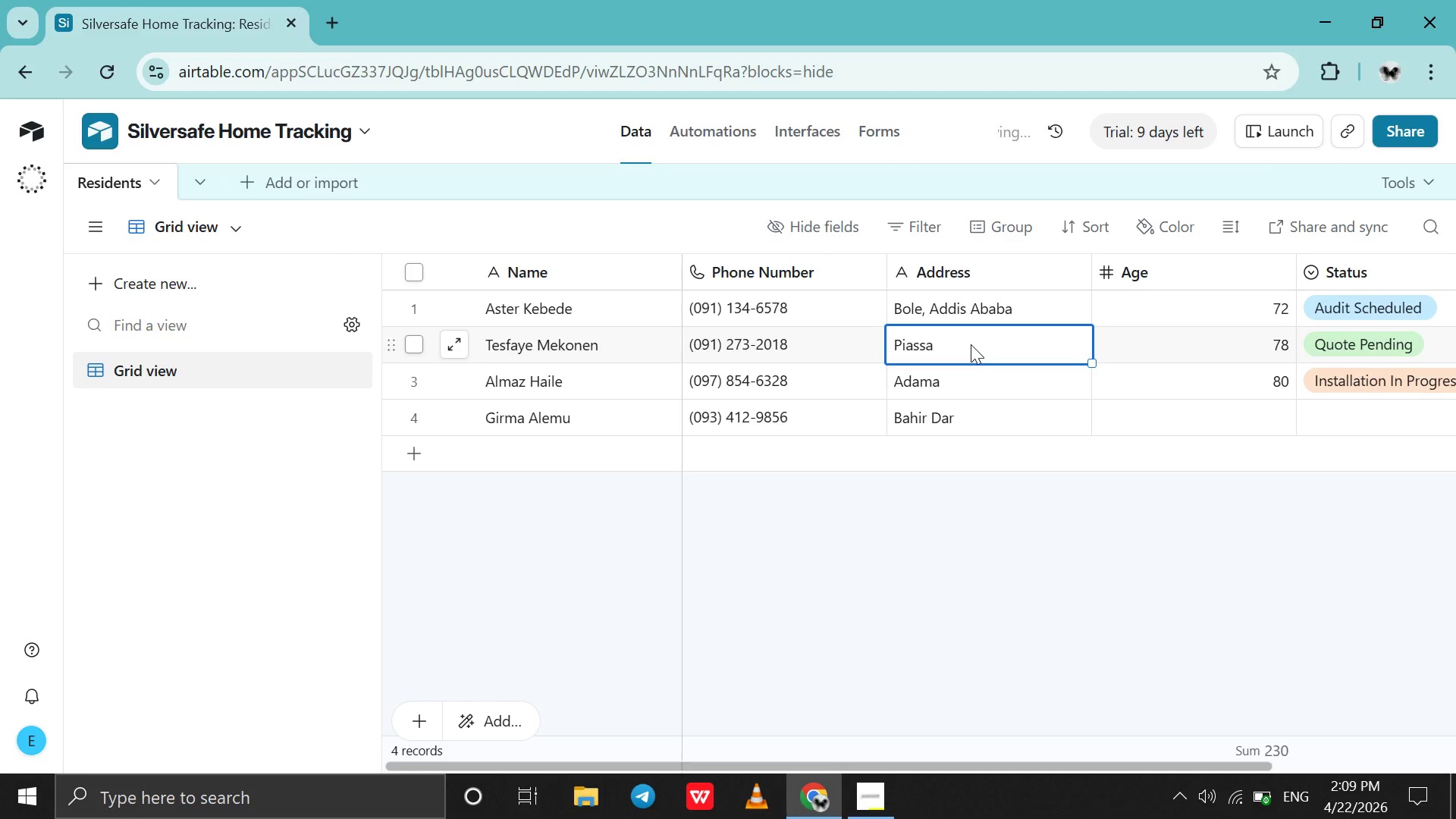 
left_click([971, 344])
 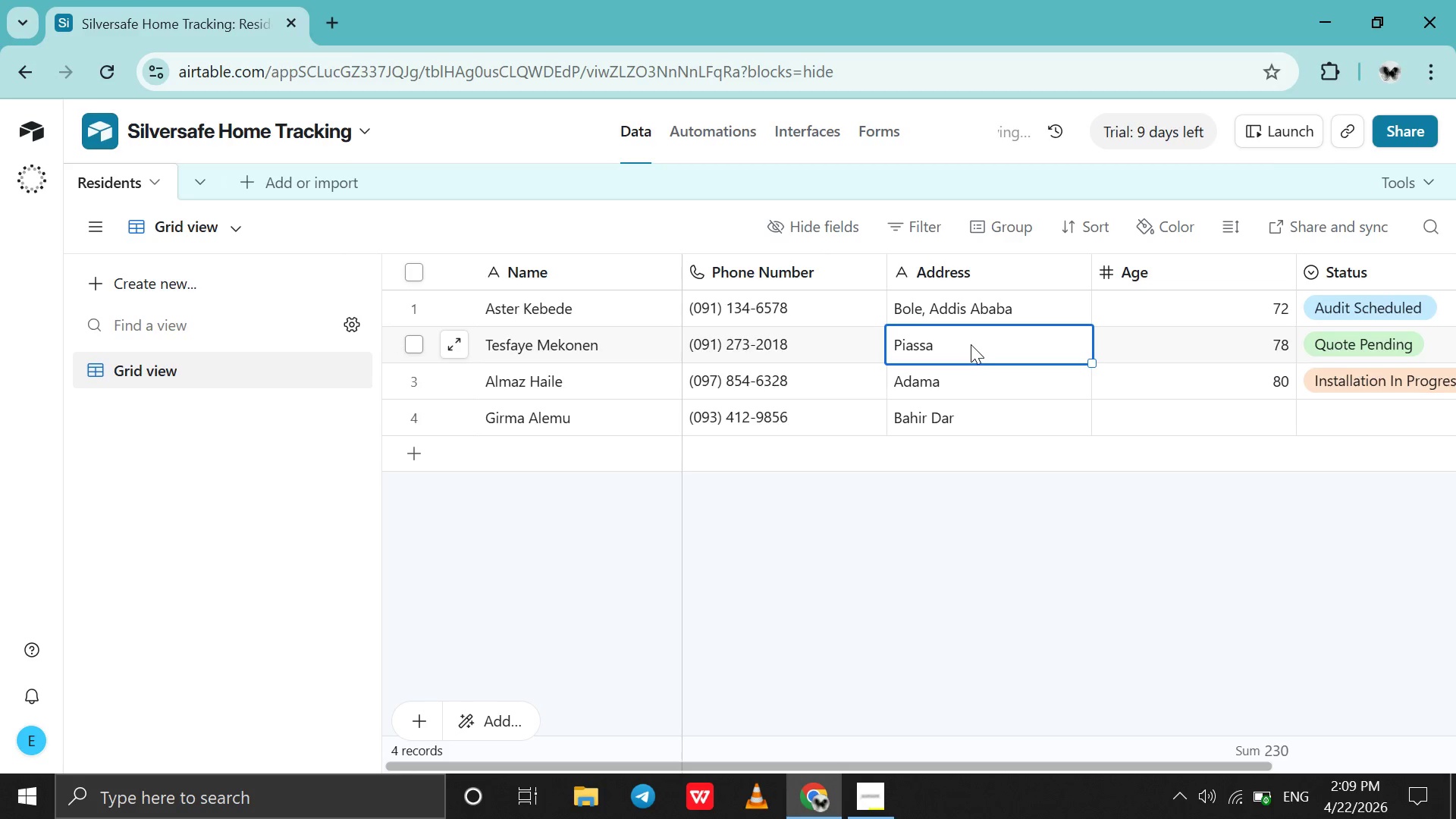 
double_click([971, 344])
 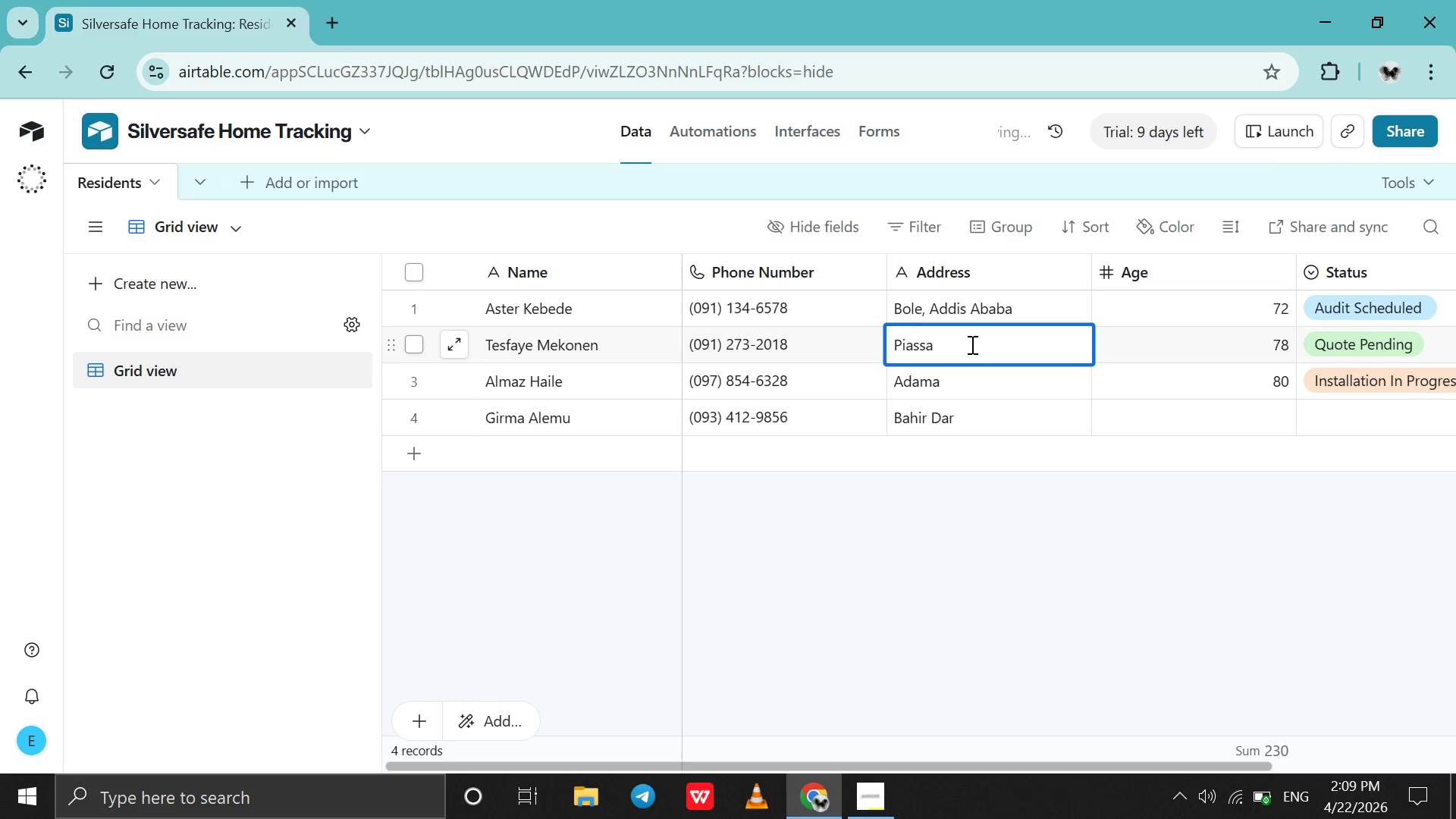 
type(, Addis Ababa)
 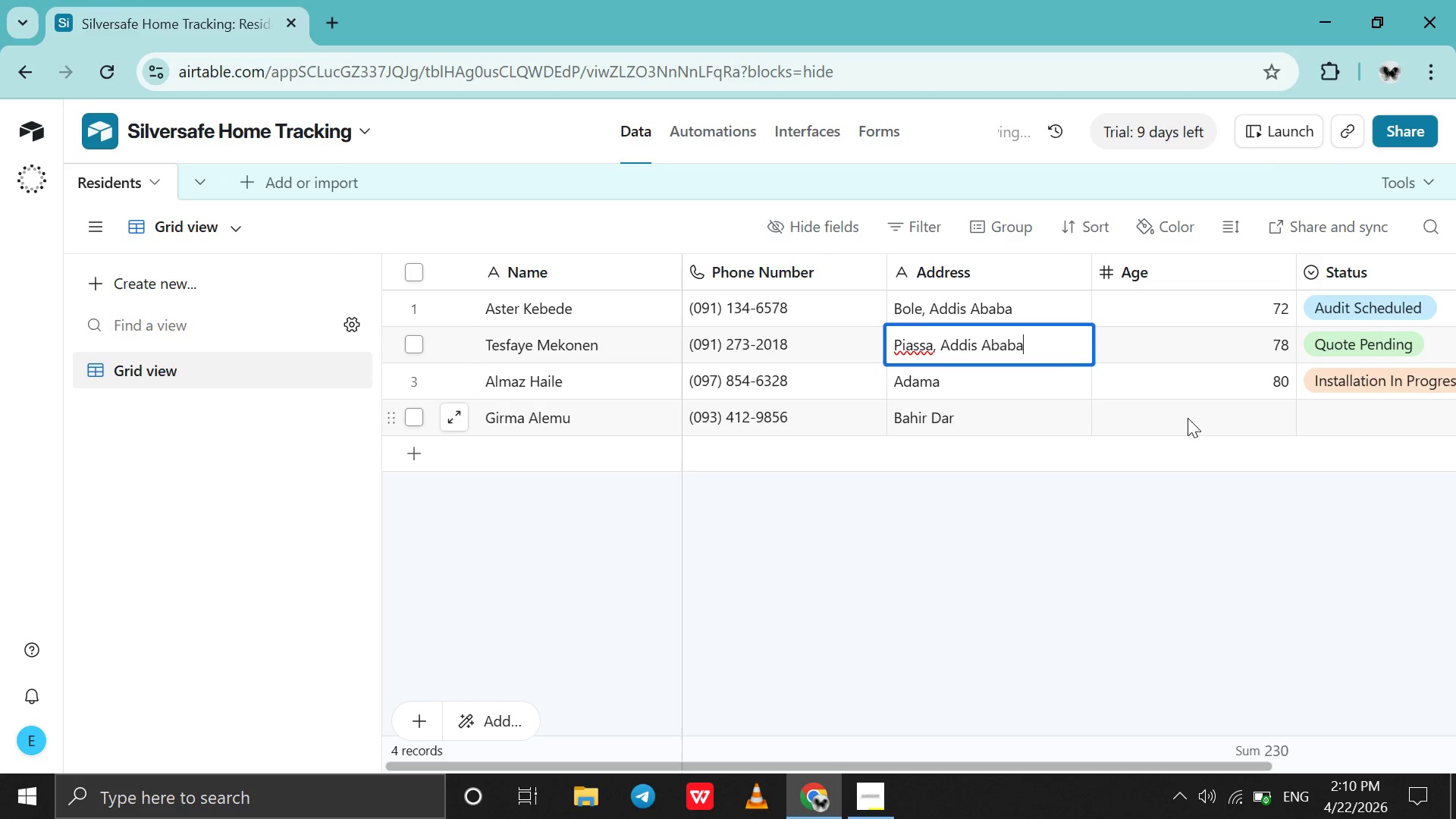 
left_click([1188, 418])
 